 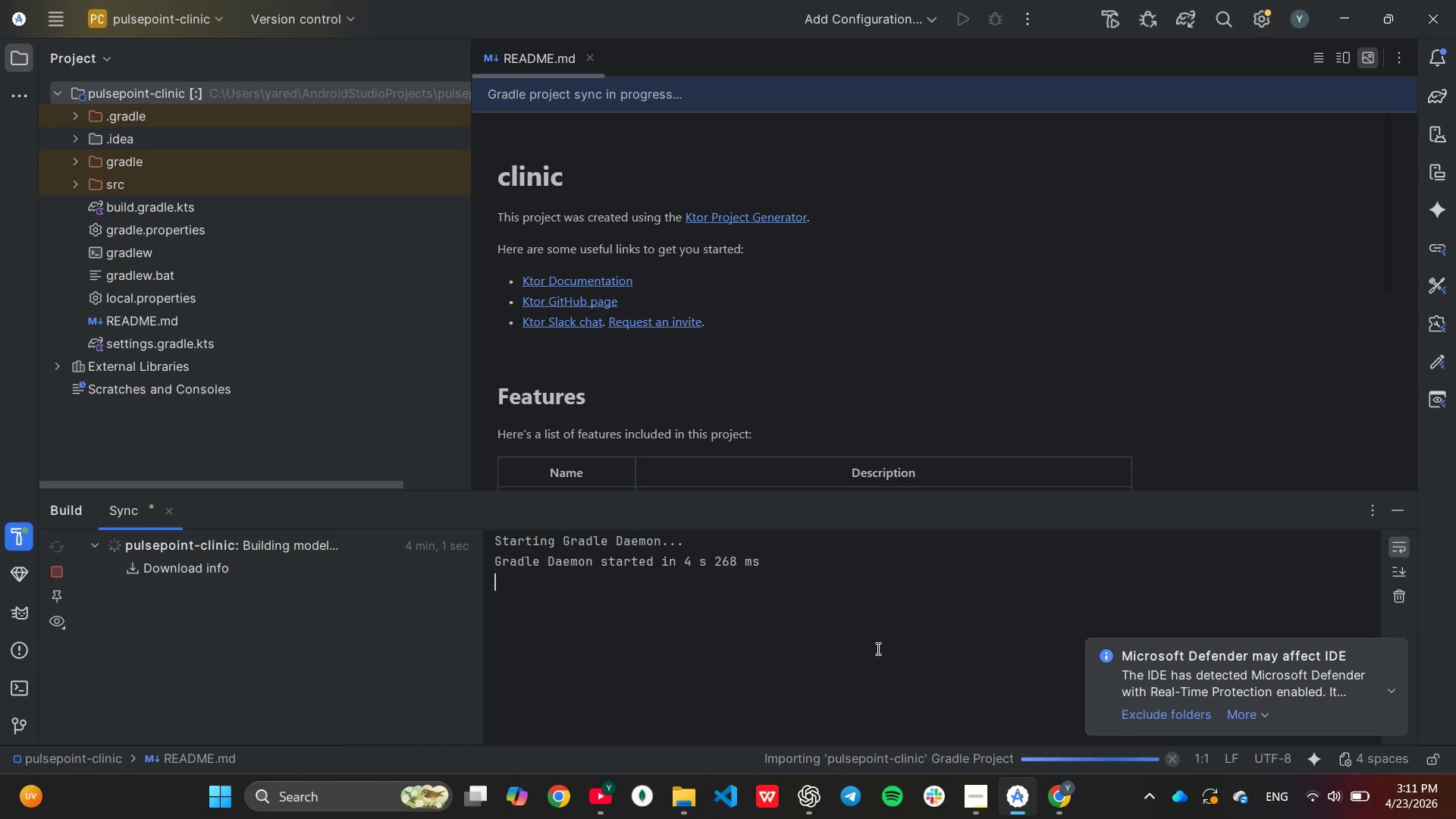 
scroll: coordinate [877, 648], scroll_direction: up, amount: 1.0
 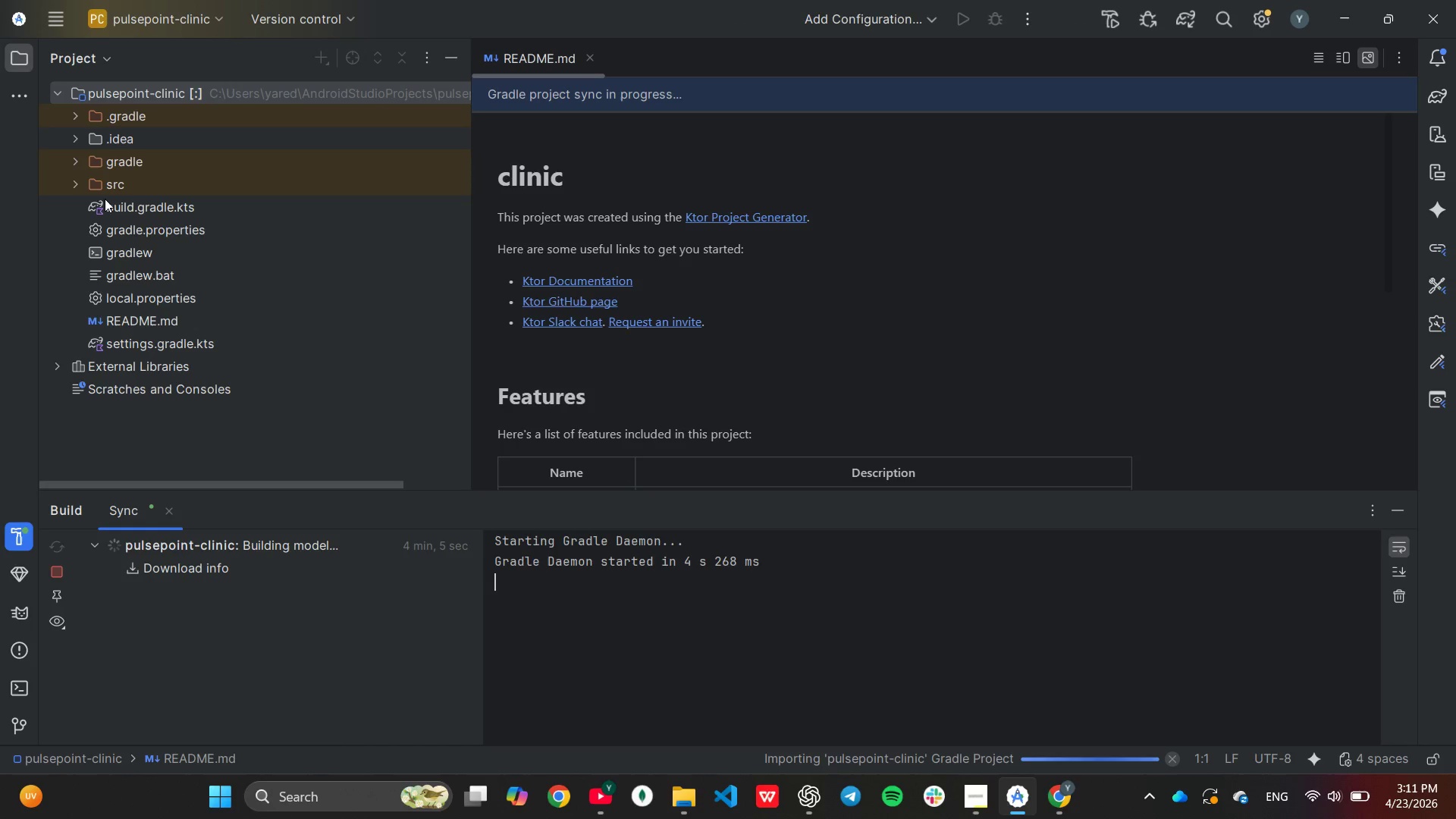 
left_click([77, 181])
 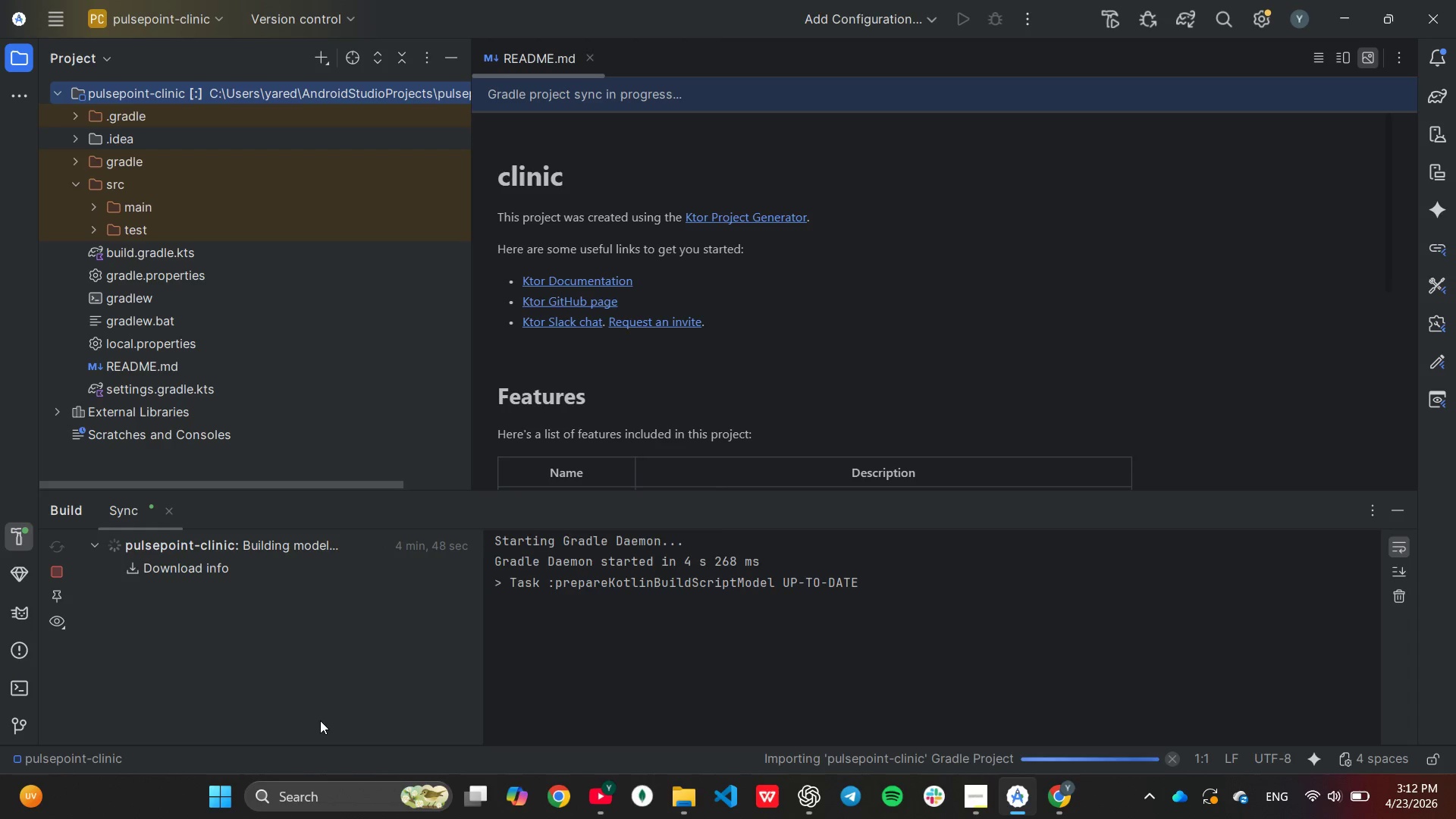 
wait(47.59)
 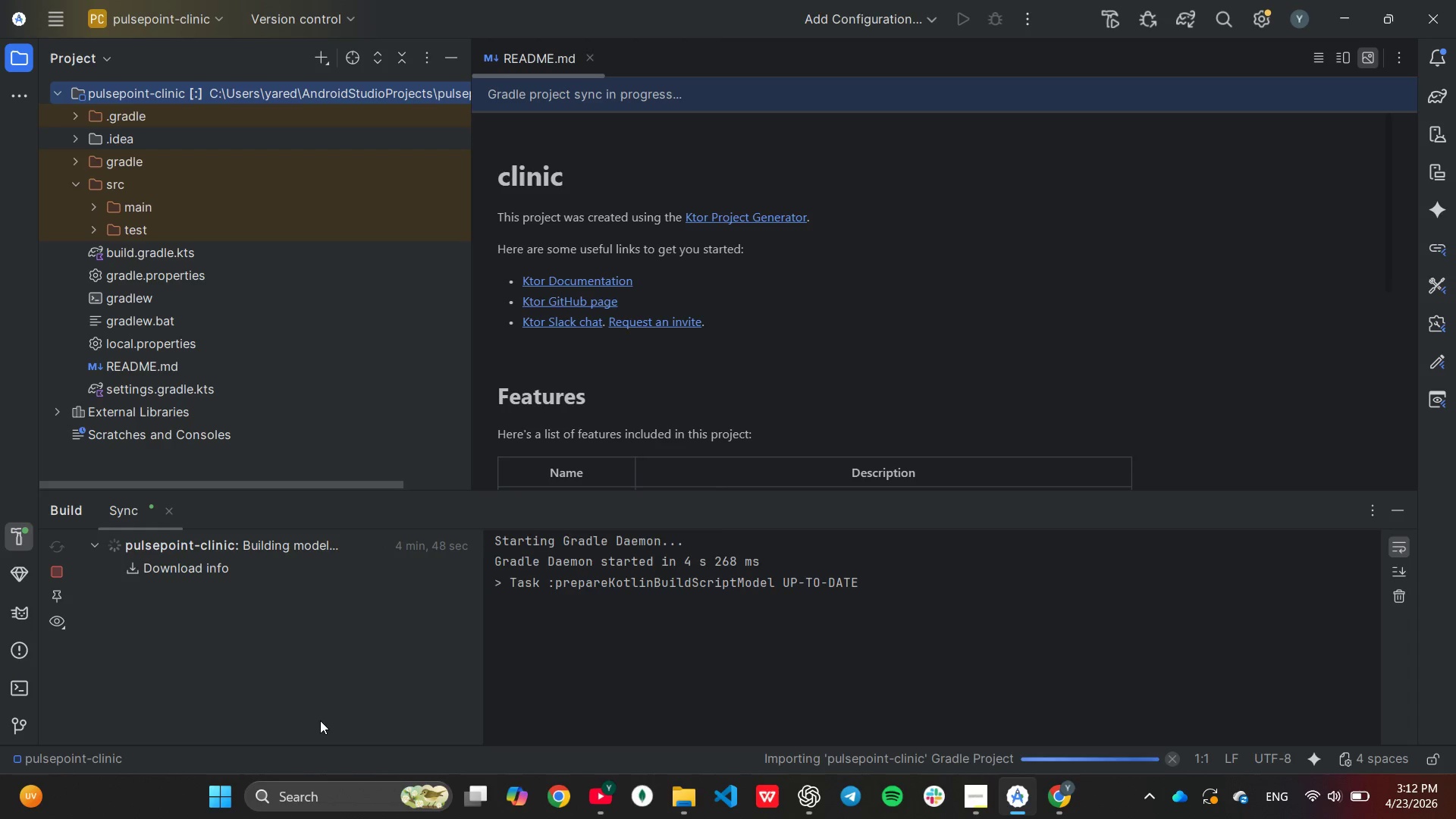 
scroll: coordinate [912, 347], scroll_direction: down, amount: 8.0
 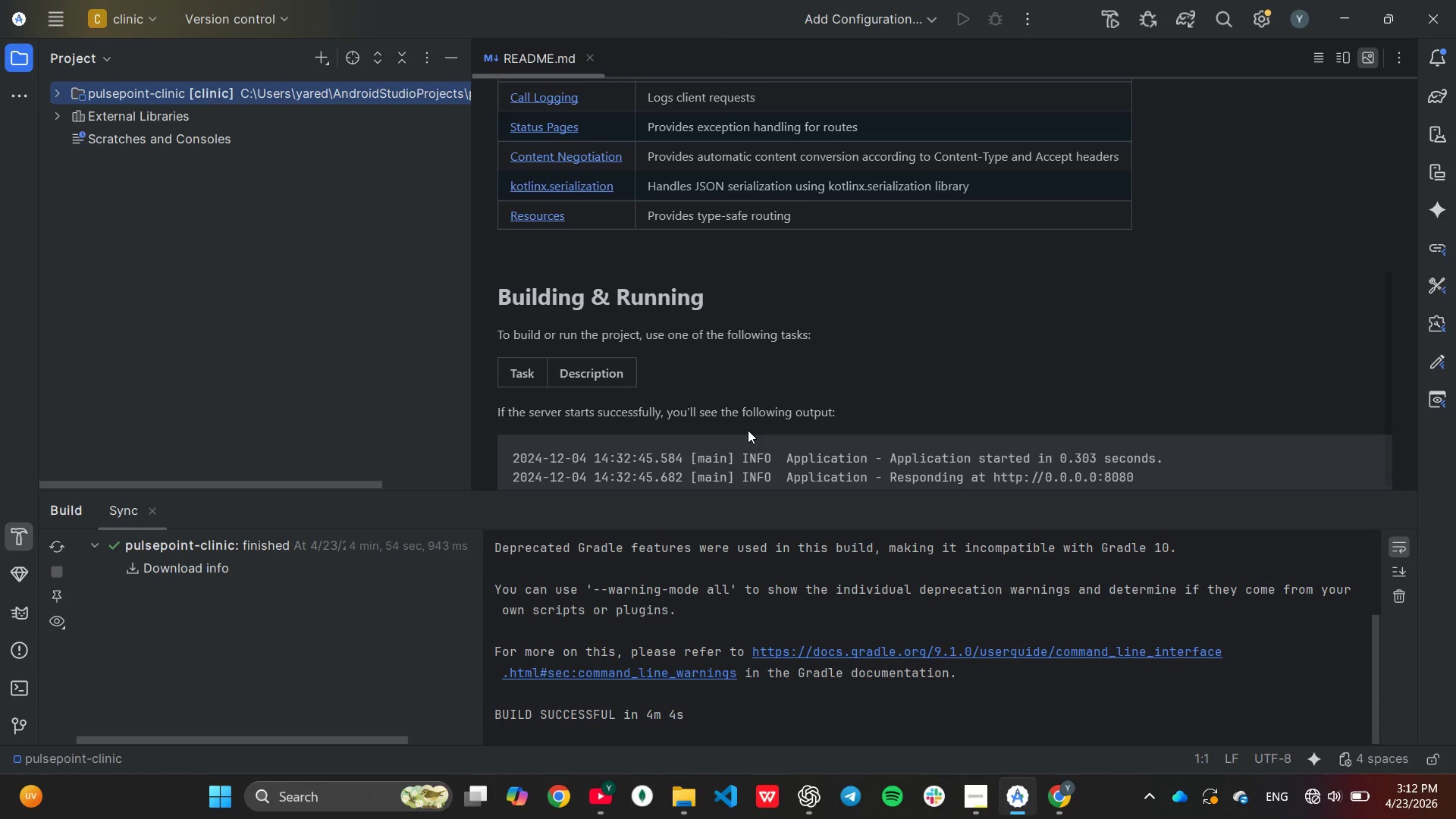 
wait(12.4)
 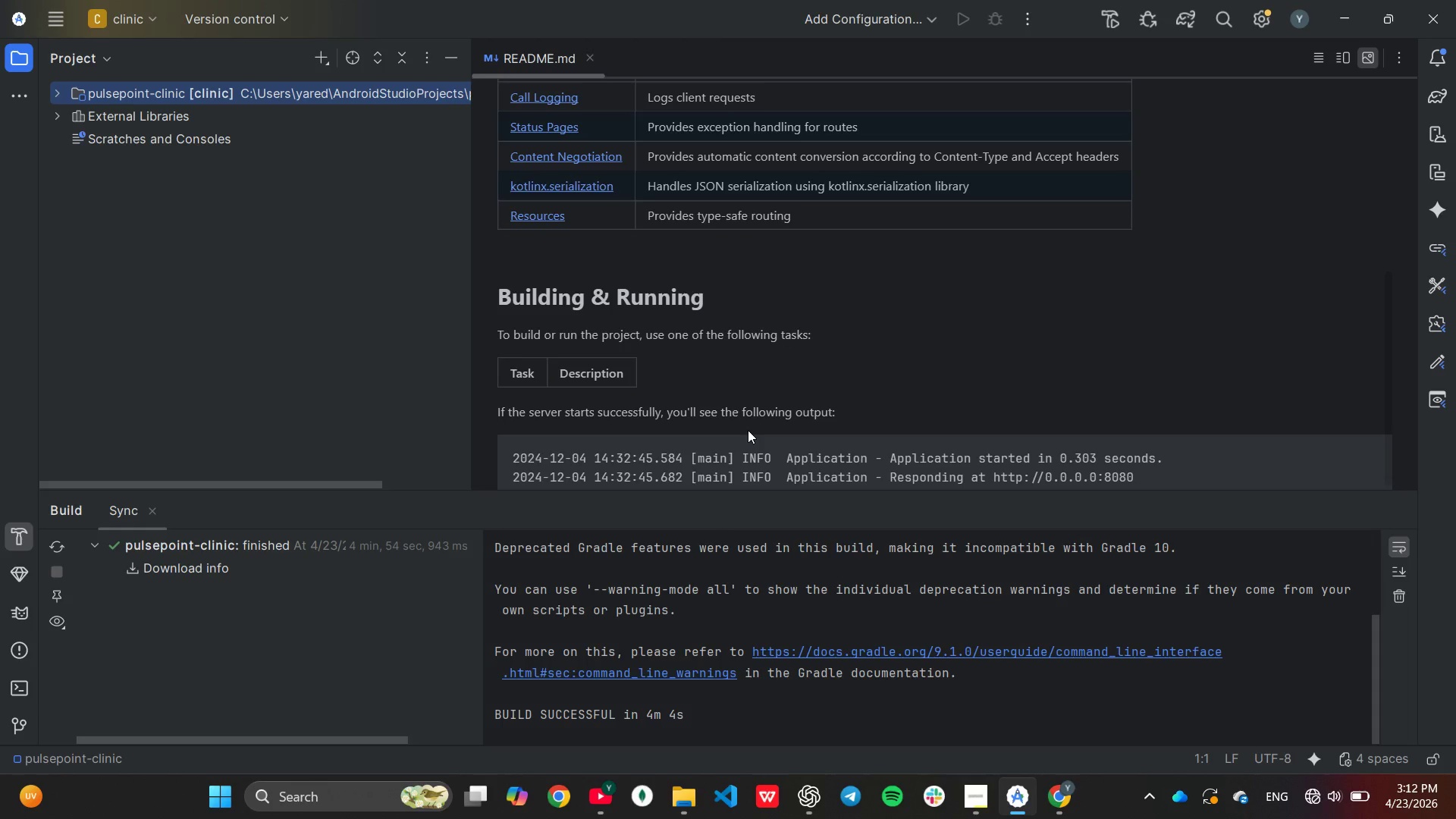 
scroll: coordinate [846, 571], scroll_direction: up, amount: 4.0
 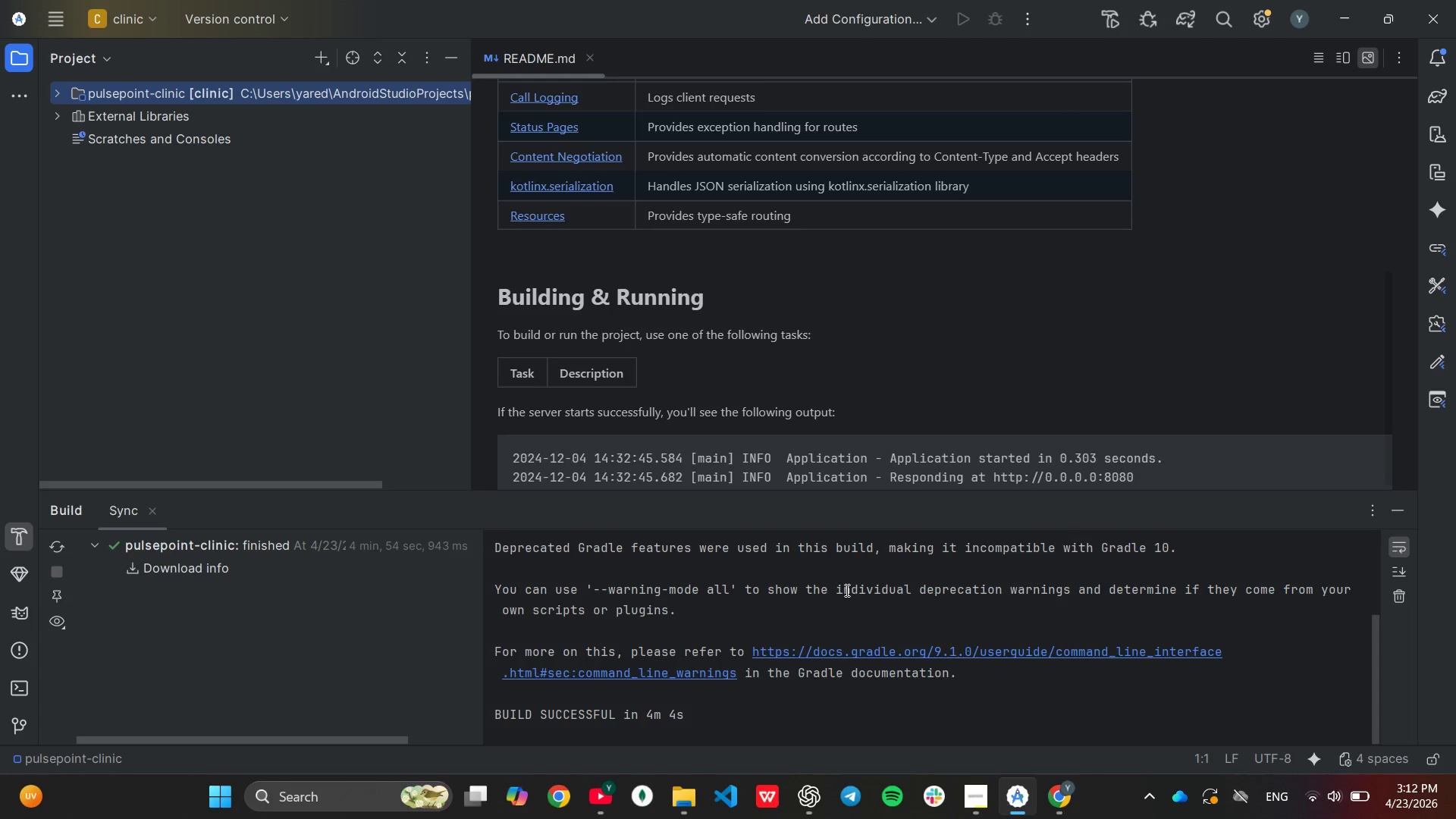 
scroll: coordinate [839, 579], scroll_direction: down, amount: 8.0
 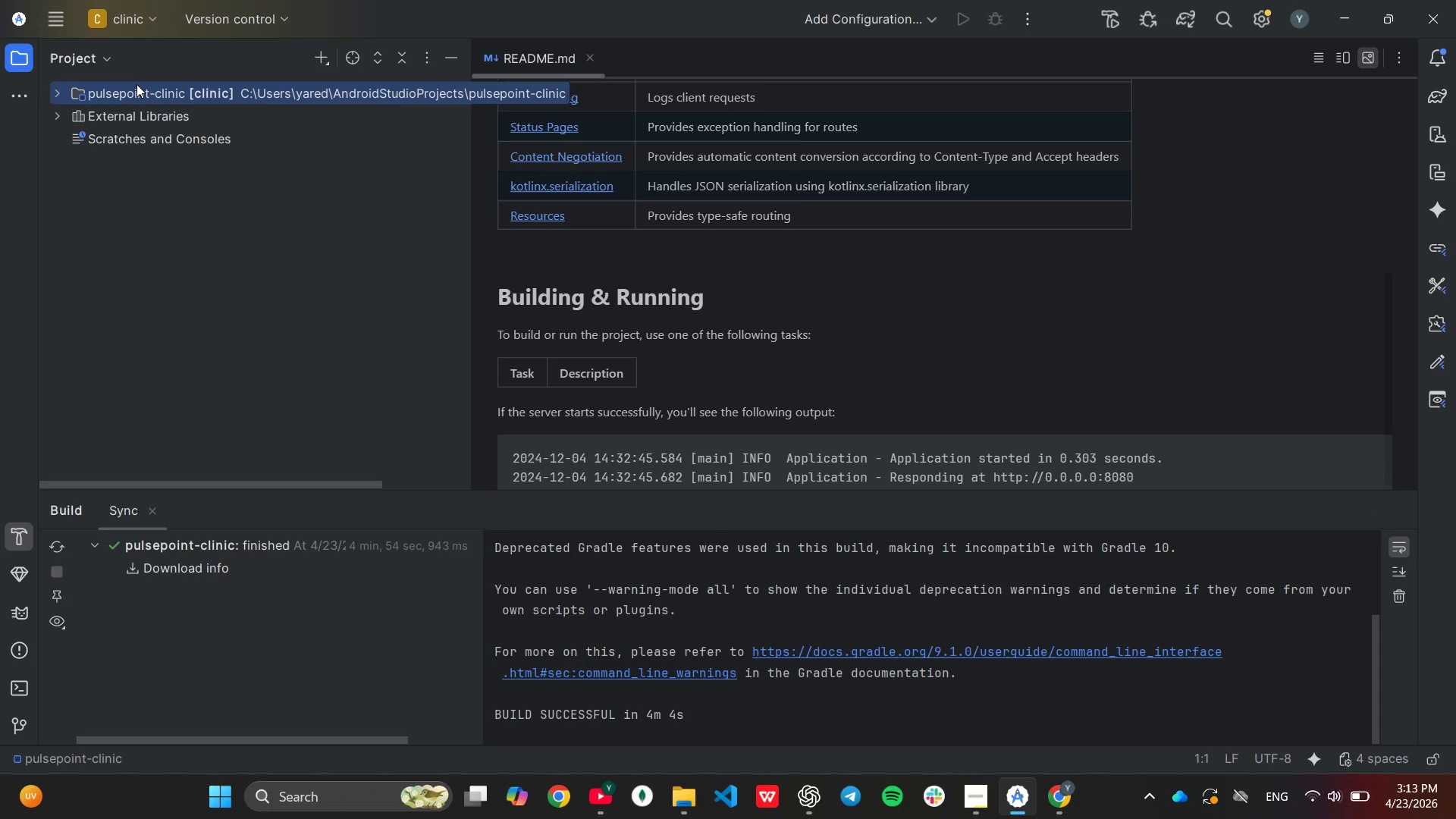 
left_click([58, 91])
 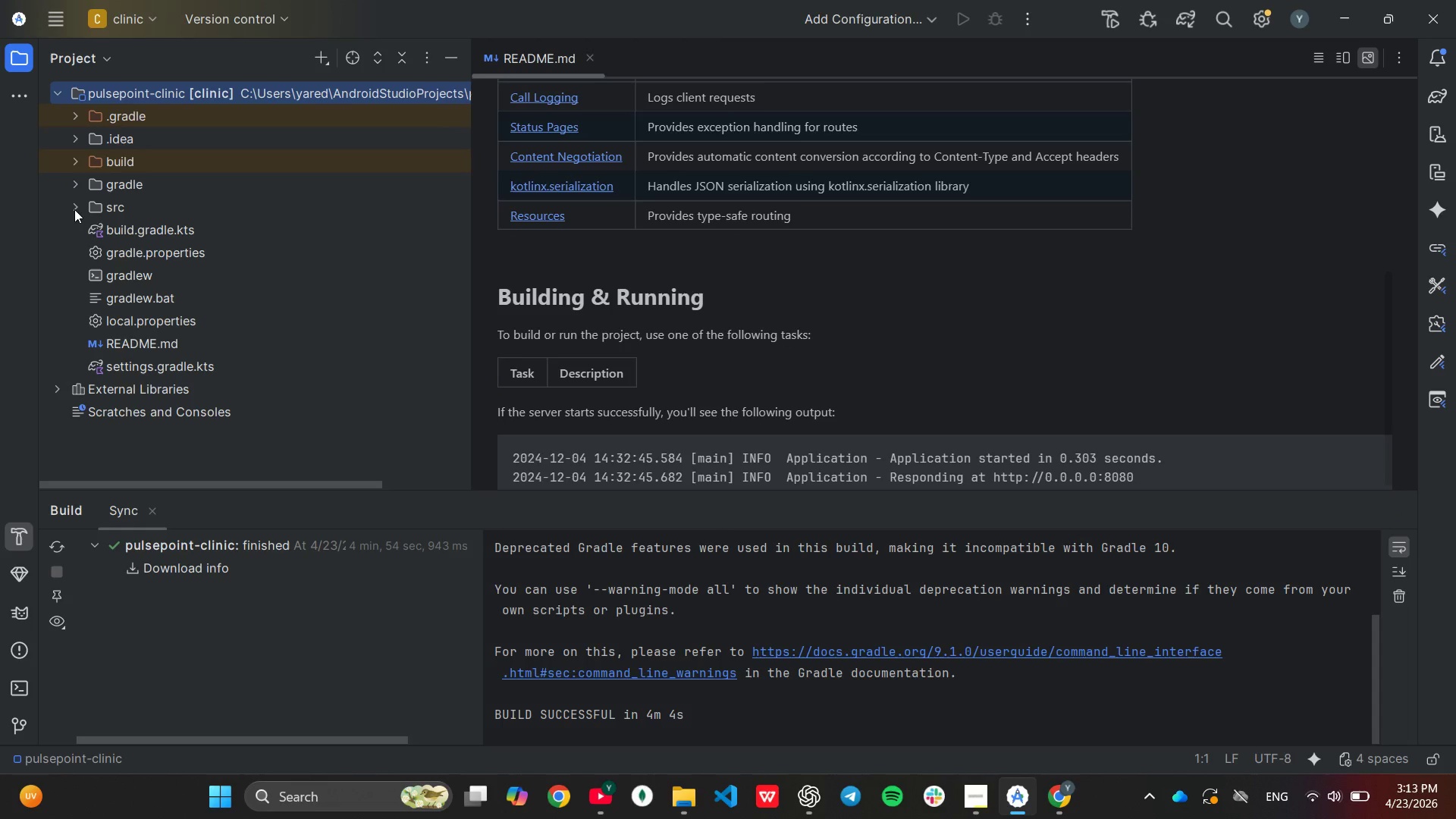 
wait(5.52)
 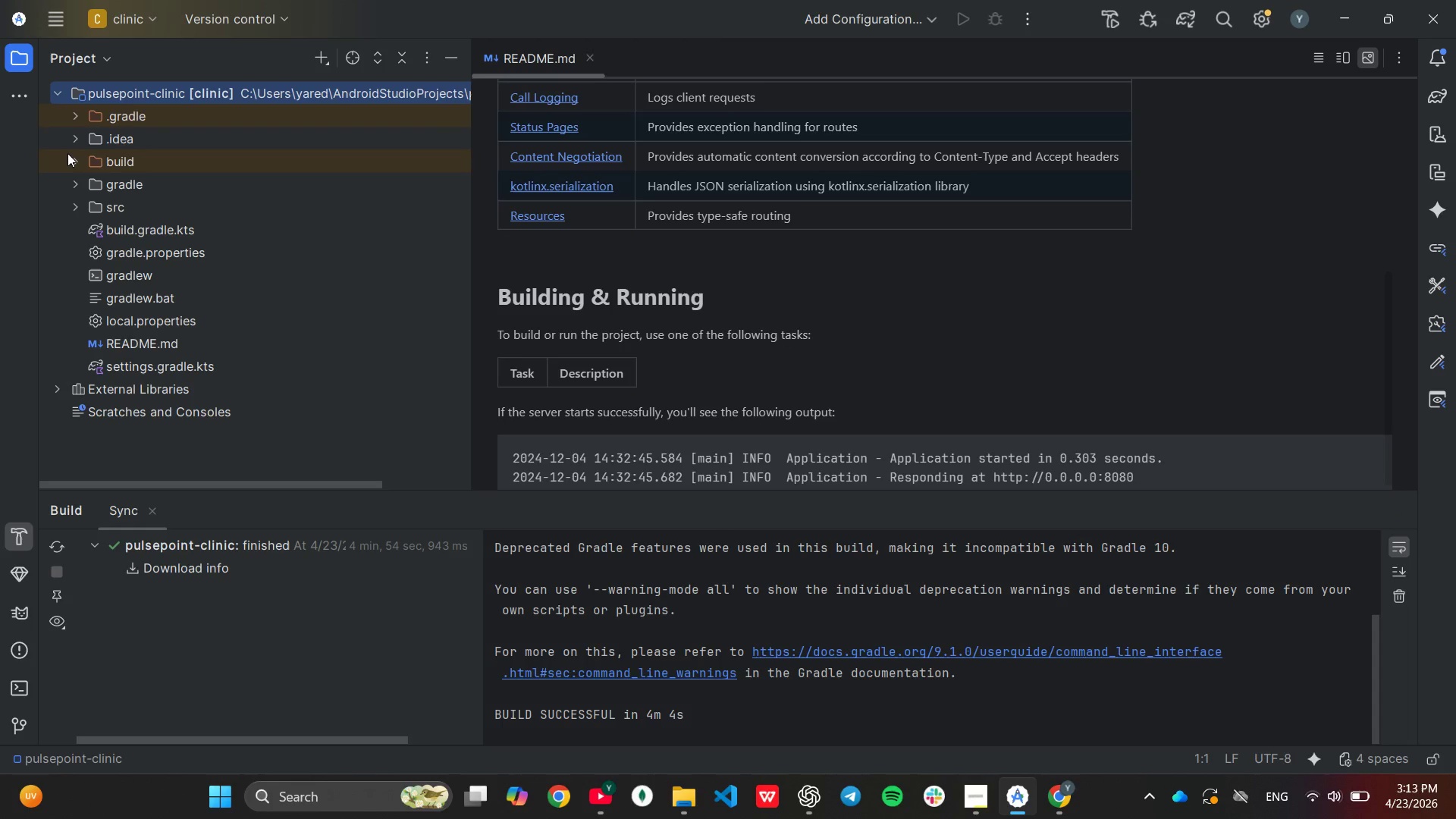 
left_click([74, 209])
 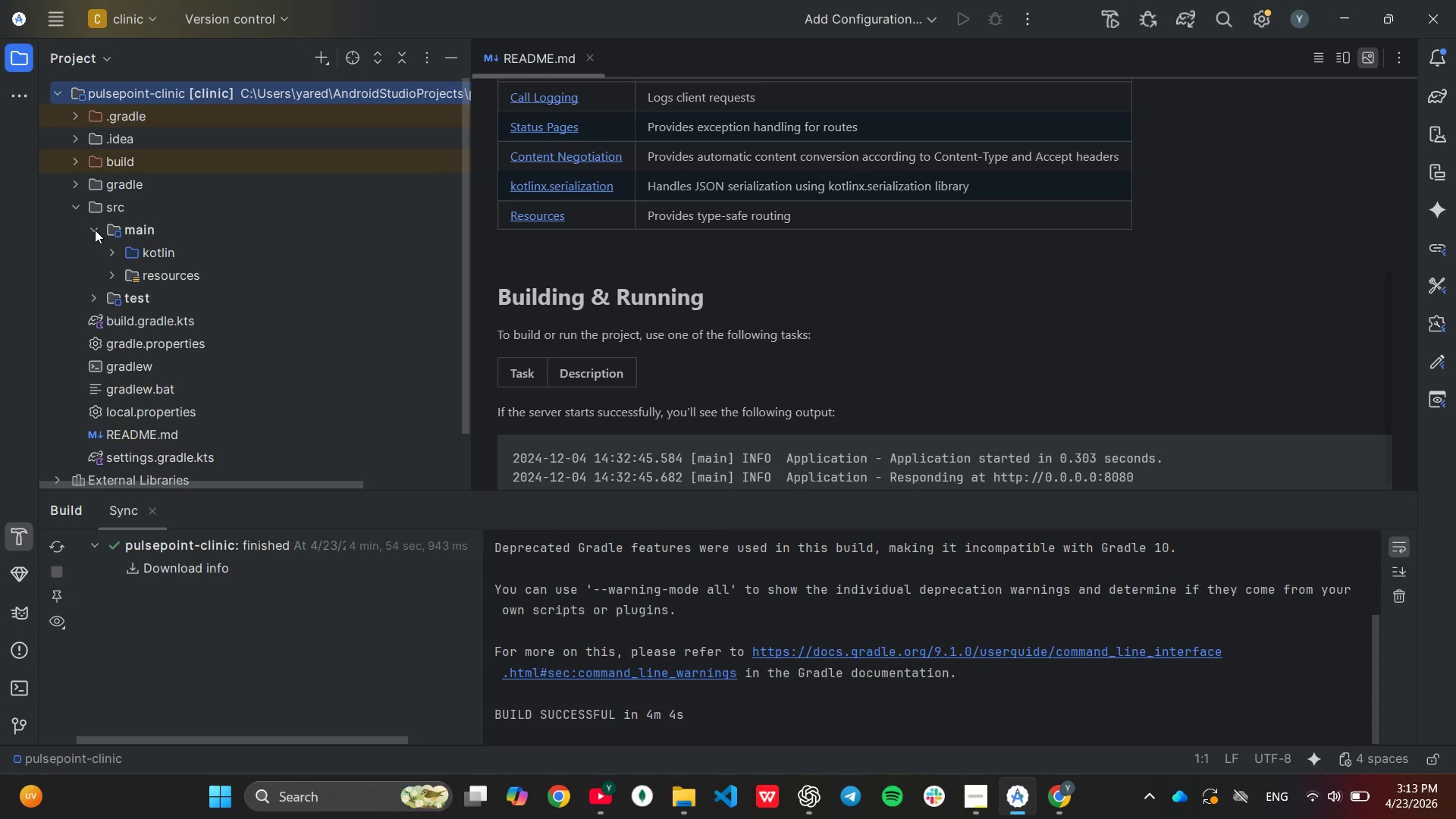 
mouse_move([111, 257])
 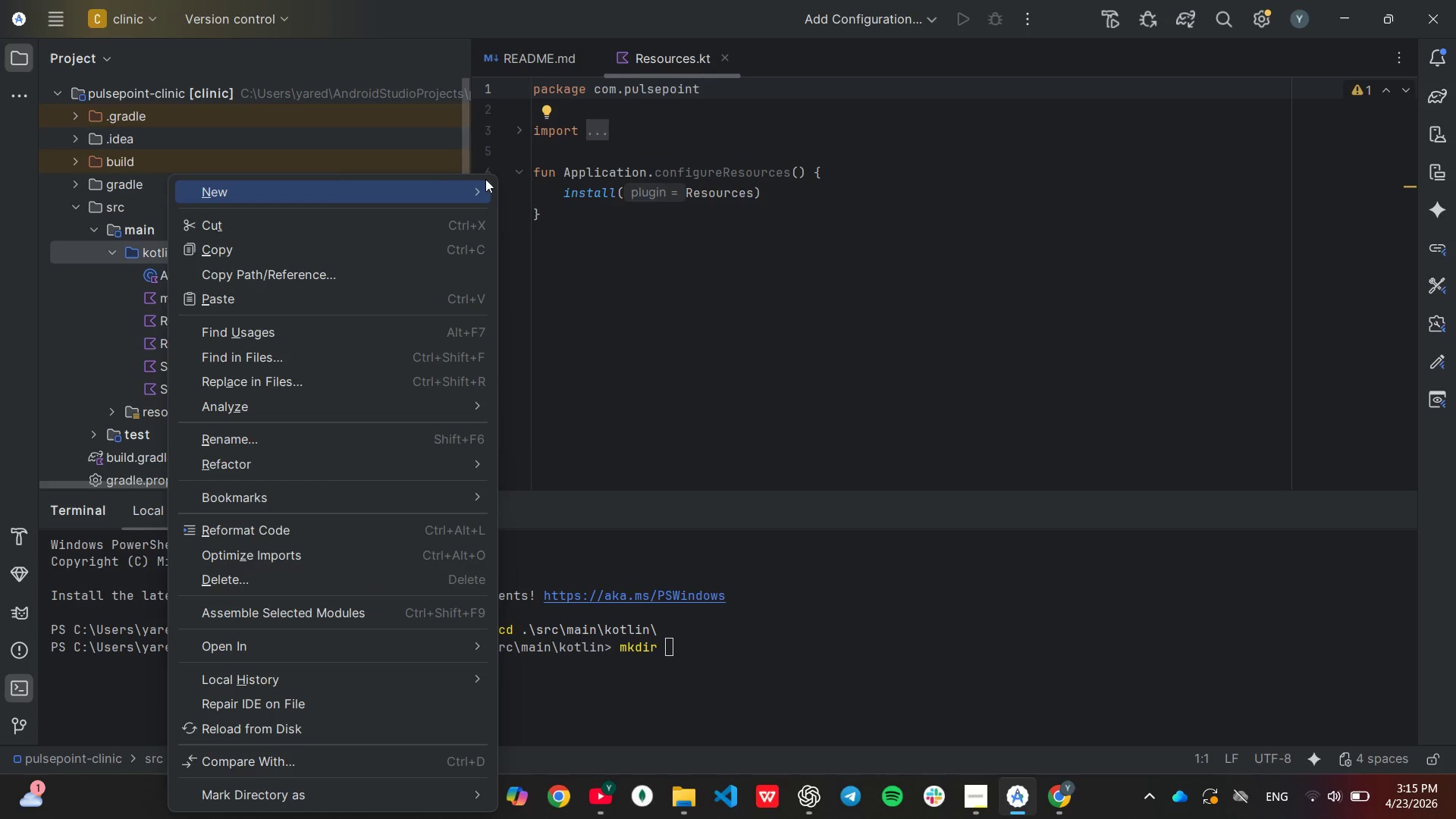 
wait(111.93)
 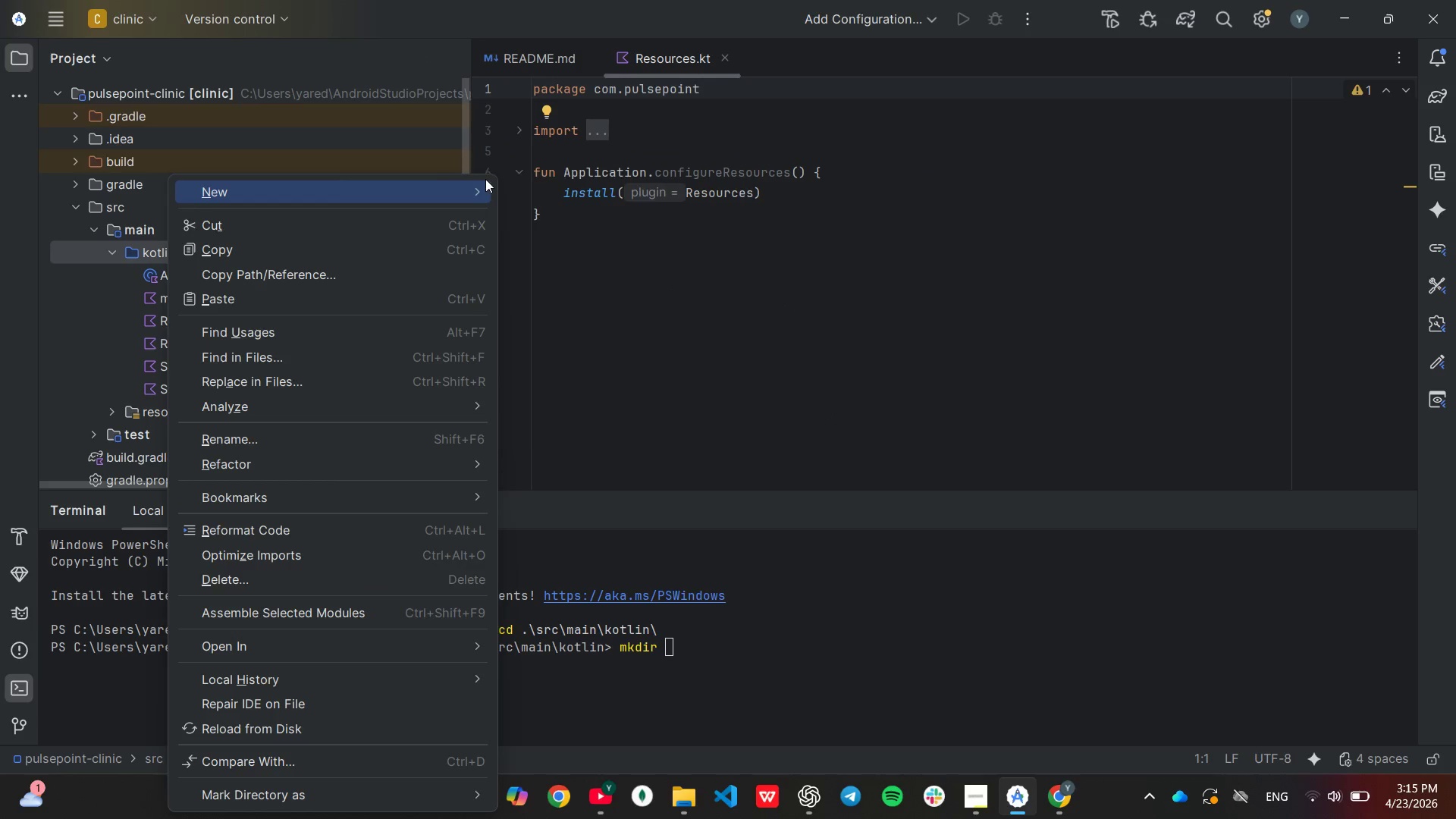 
type(lsepoint.clinic)
 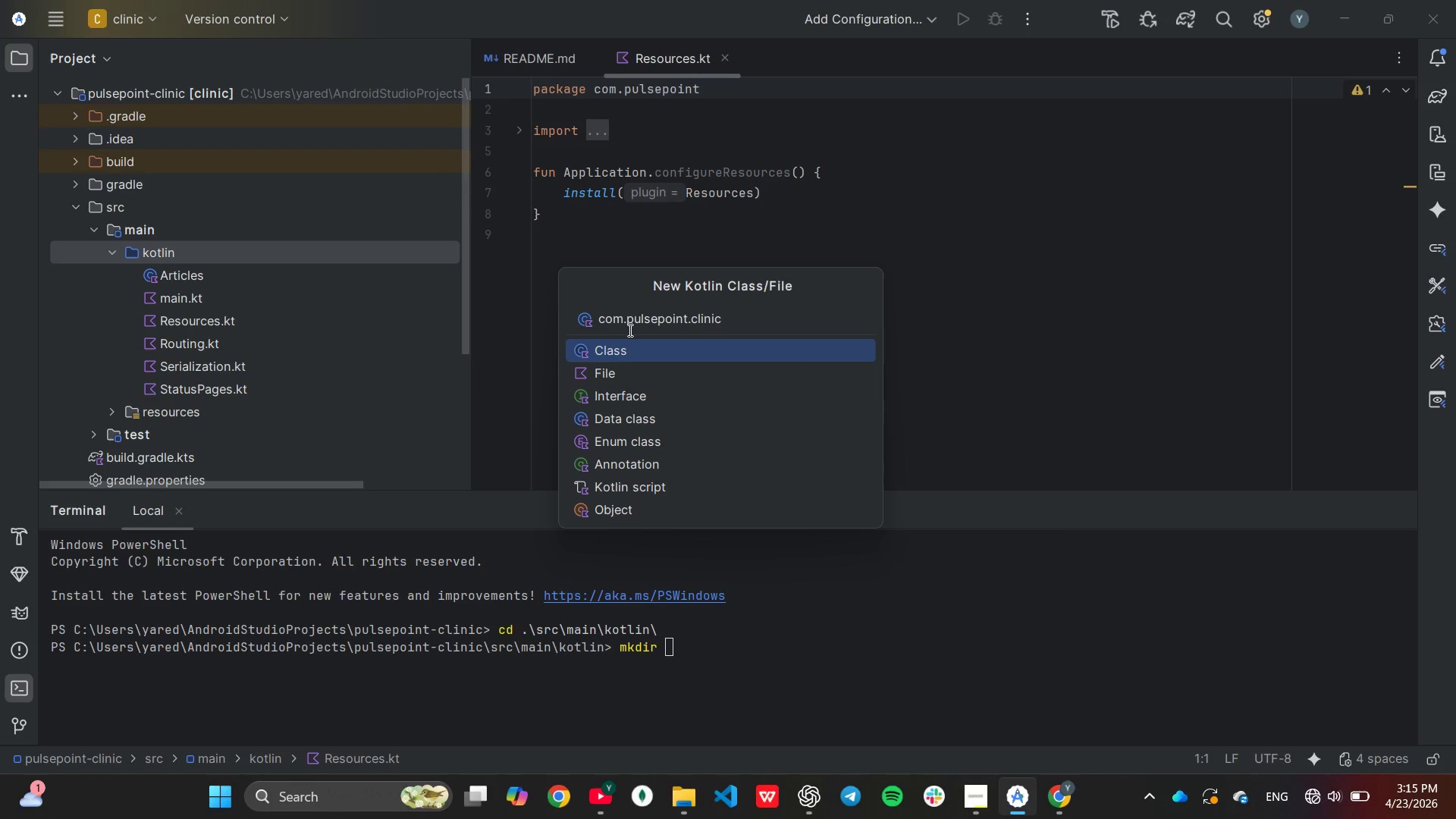 
wait(15.62)
 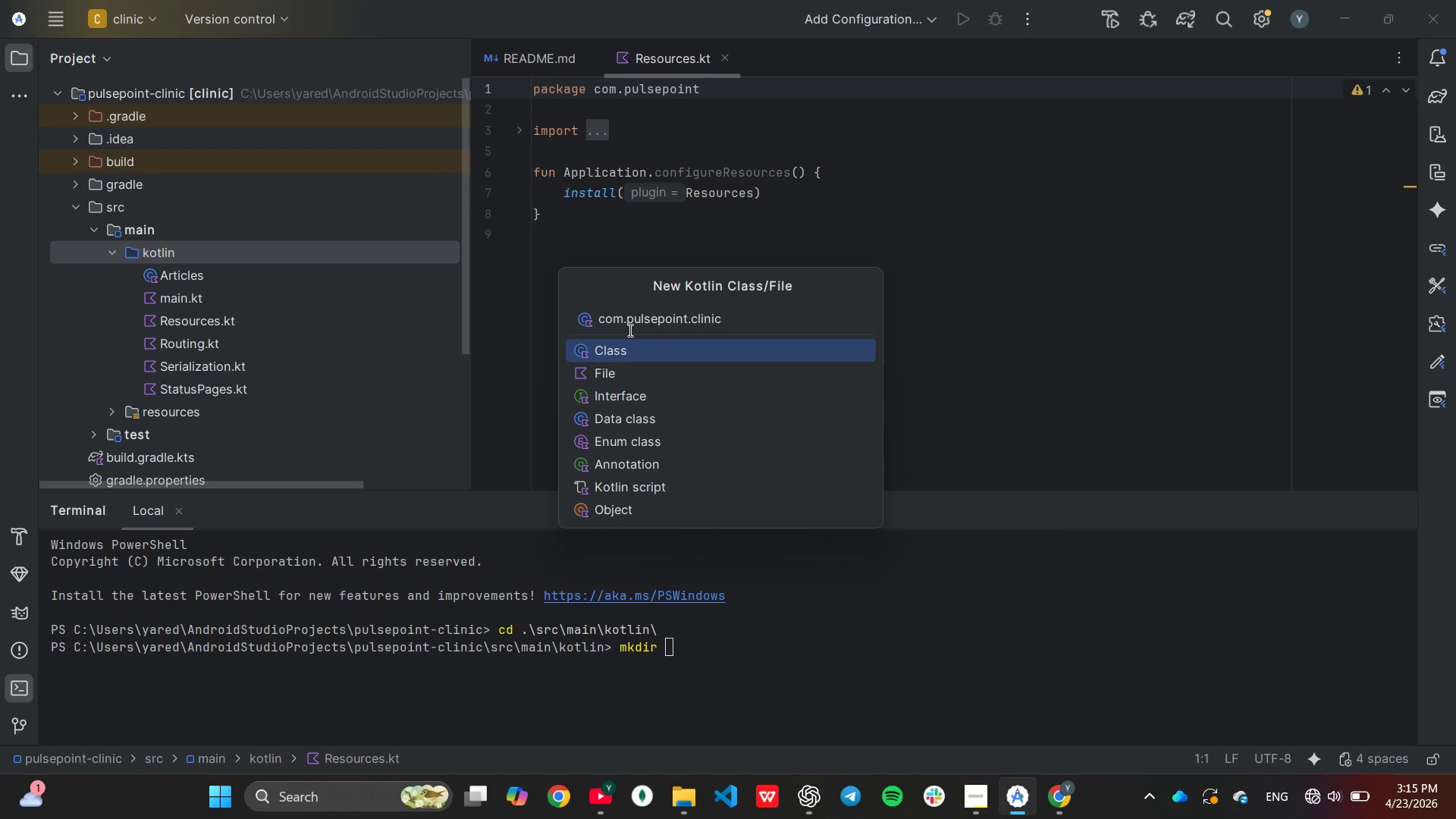 
key(Enter)
 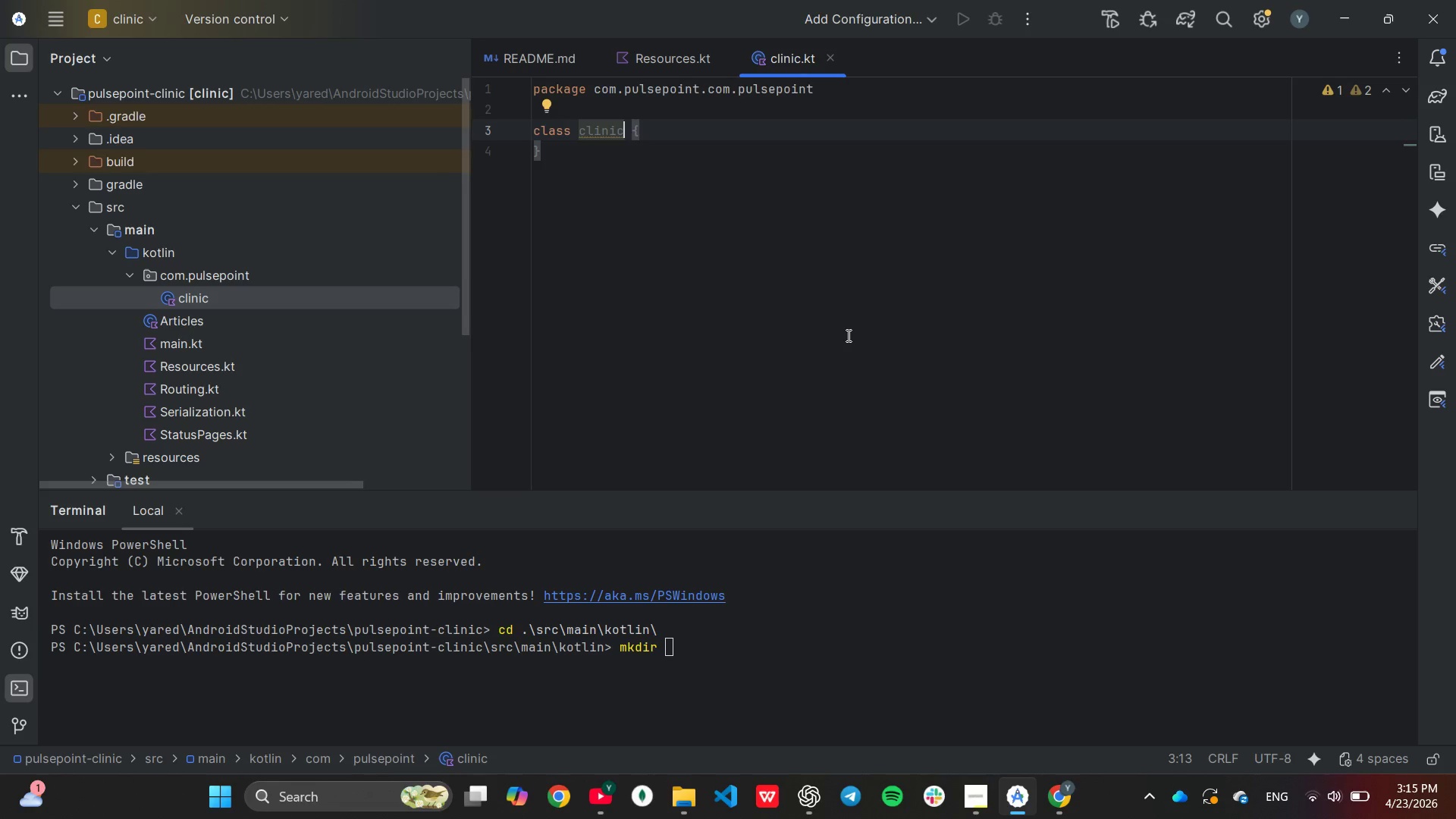 
wait(15.86)
 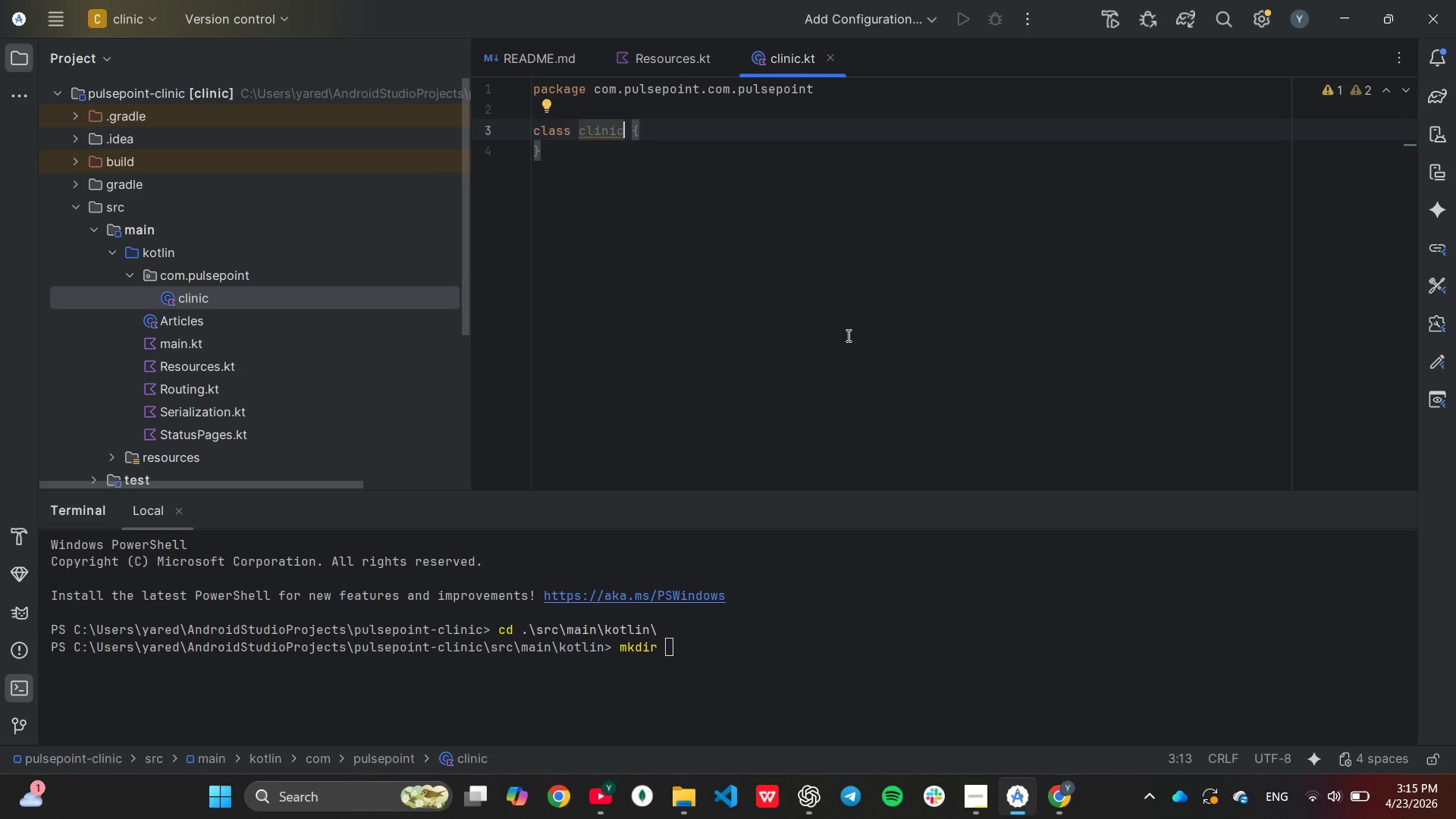 
key(Control+ControlLeft)
 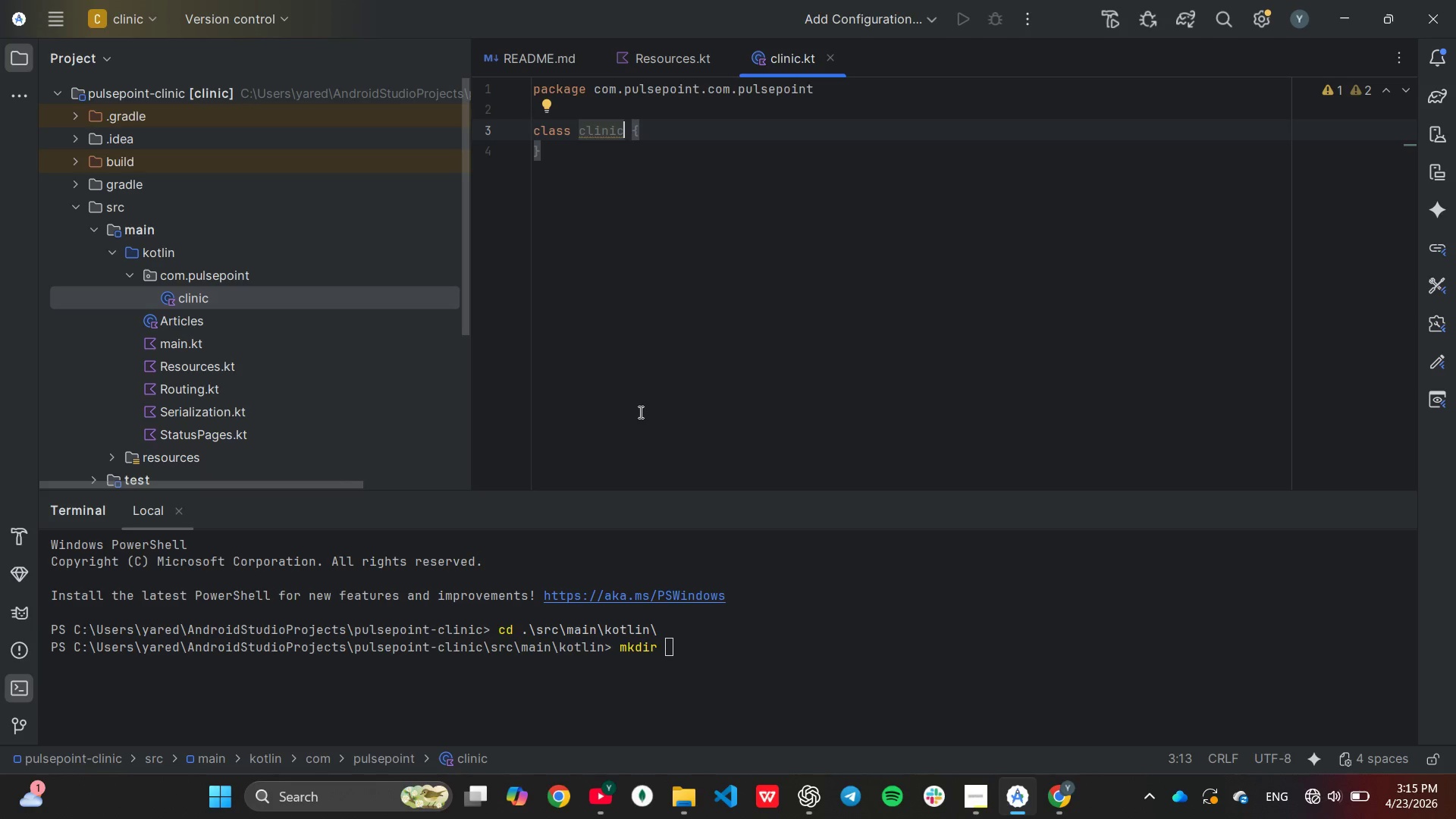 
key(Control+X)
 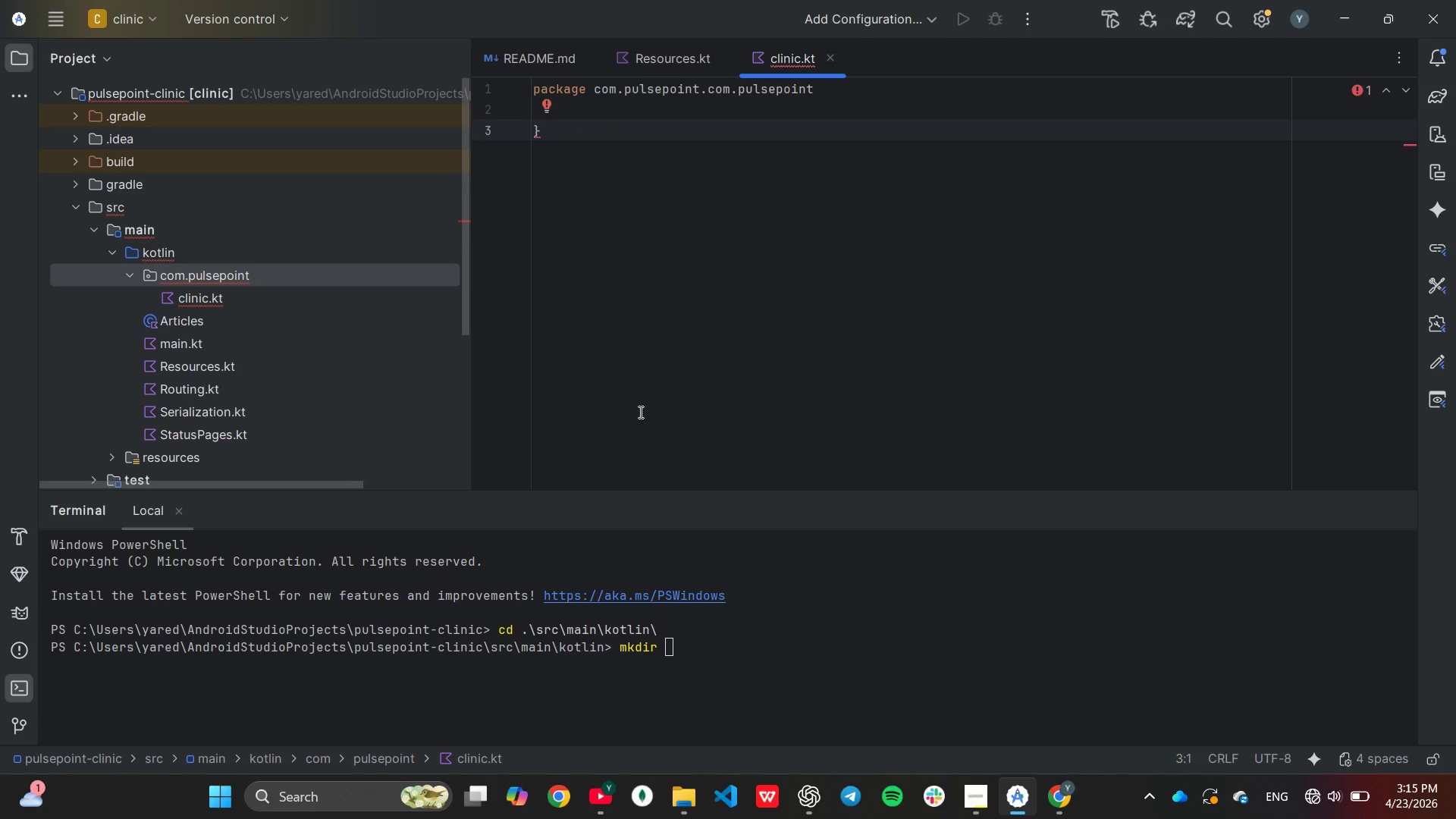 
key(Control+ControlLeft)
 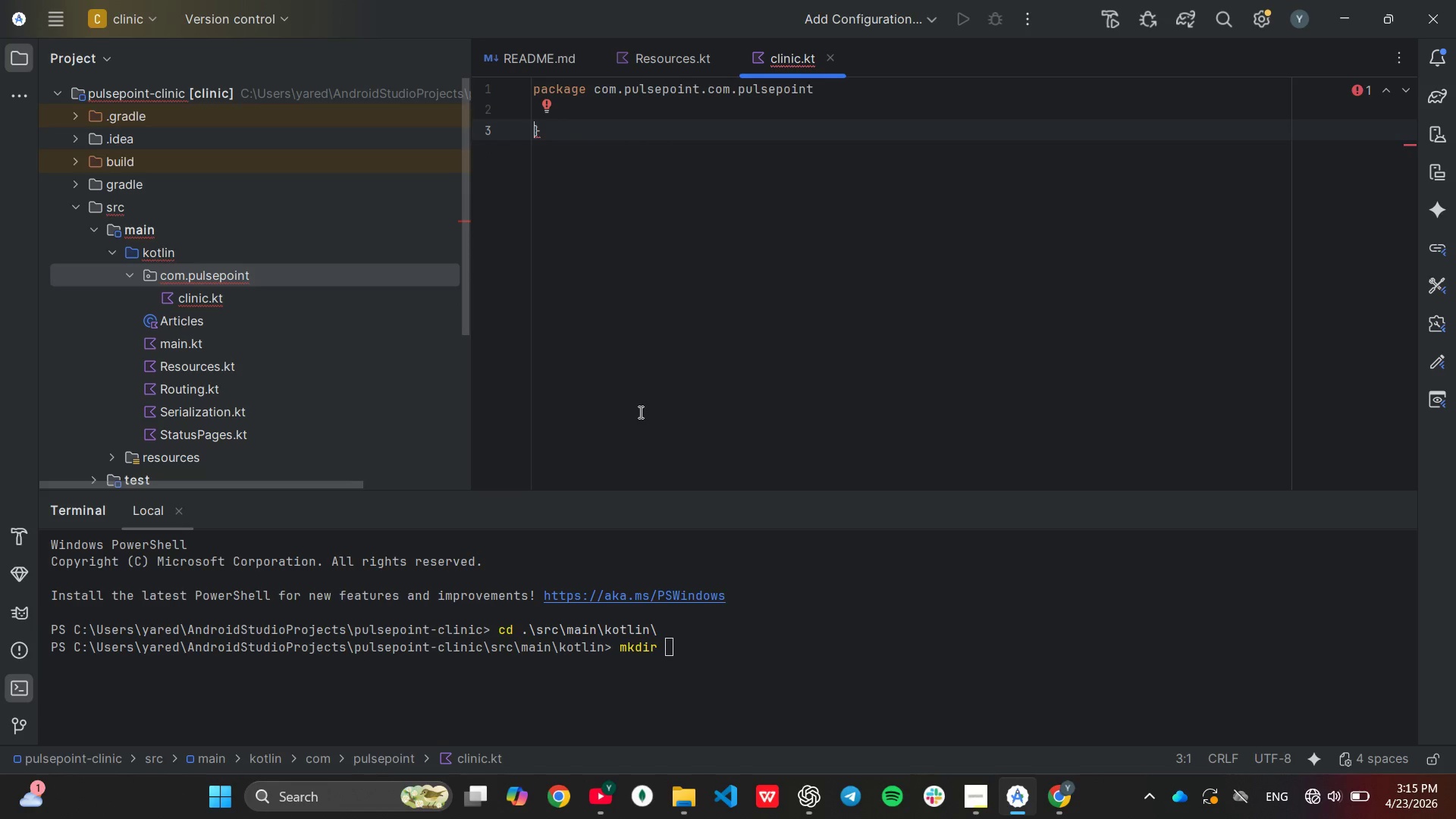 
hold_key(key=ControlLeft, duration=0.36)
 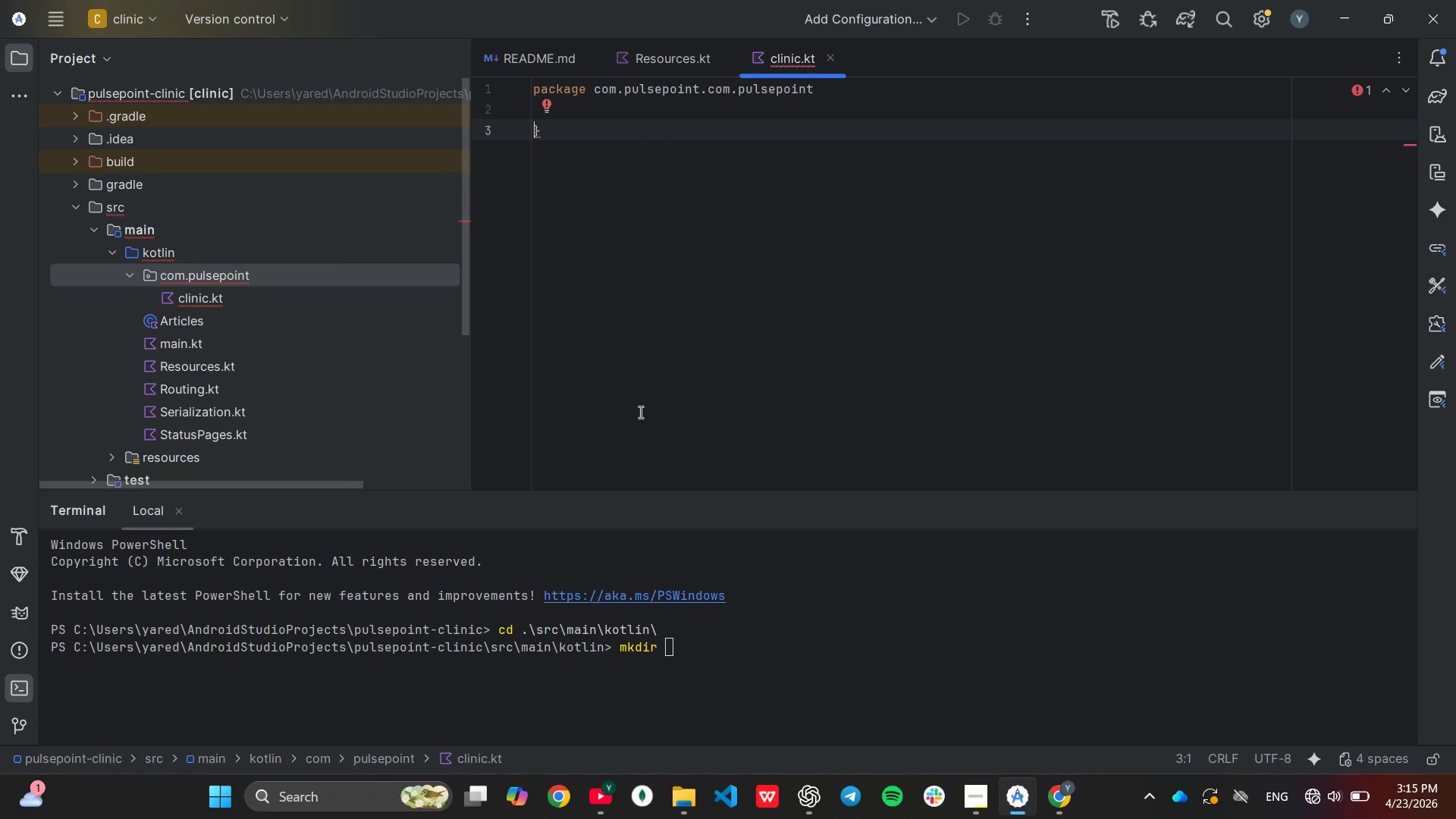 
key(Control+Z)
 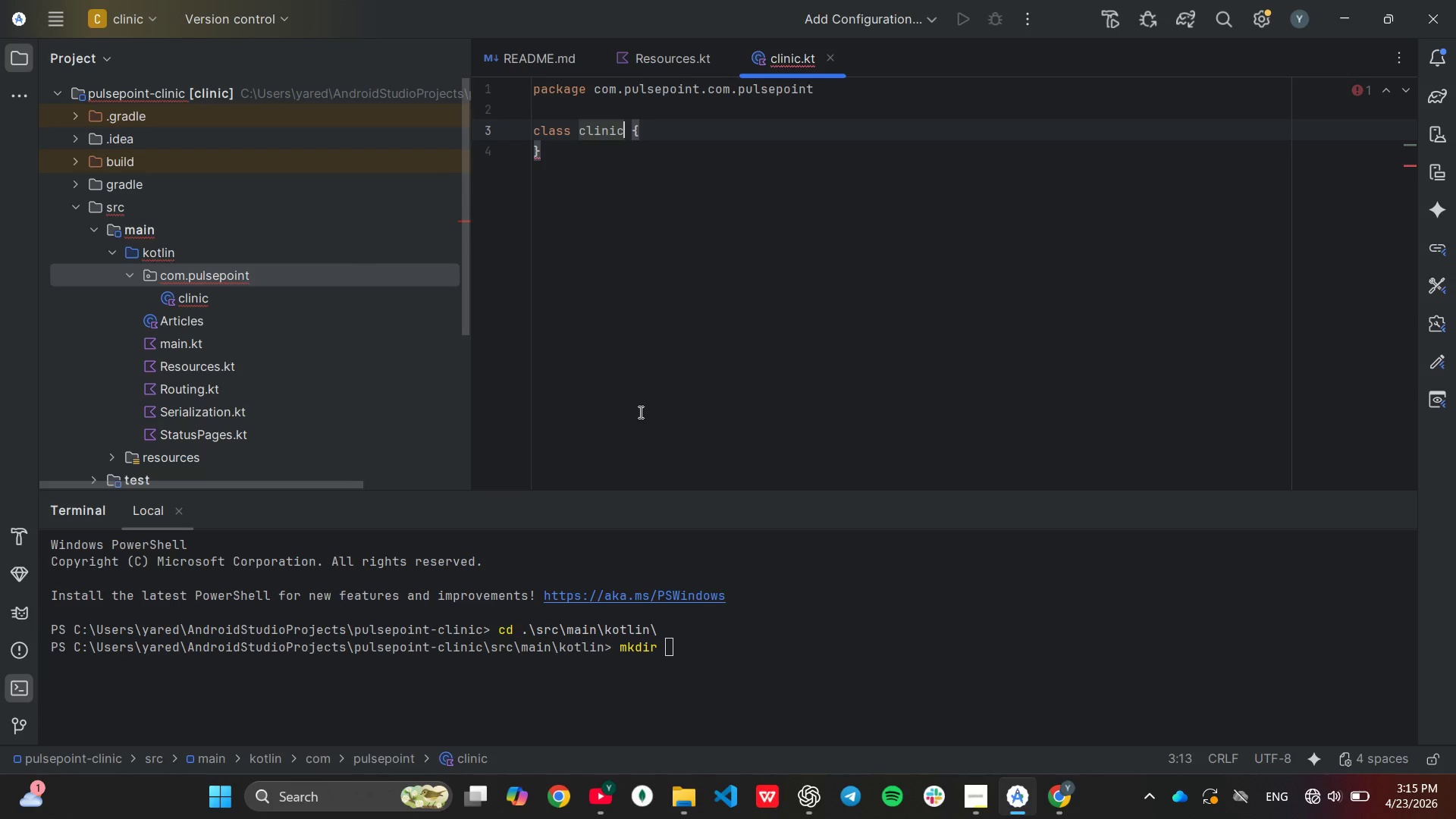 
key(Control+Z)
 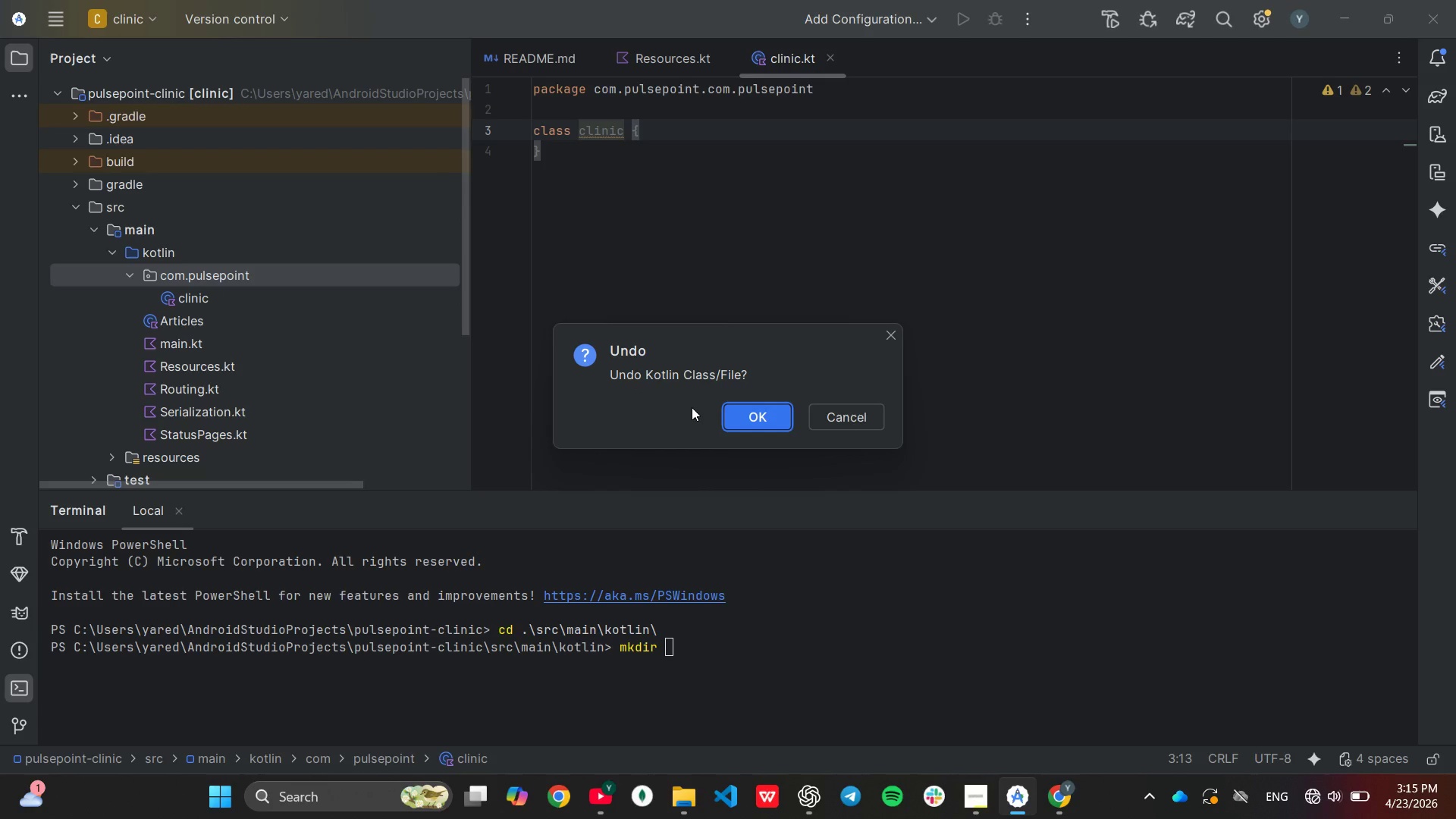 
left_click([736, 420])
 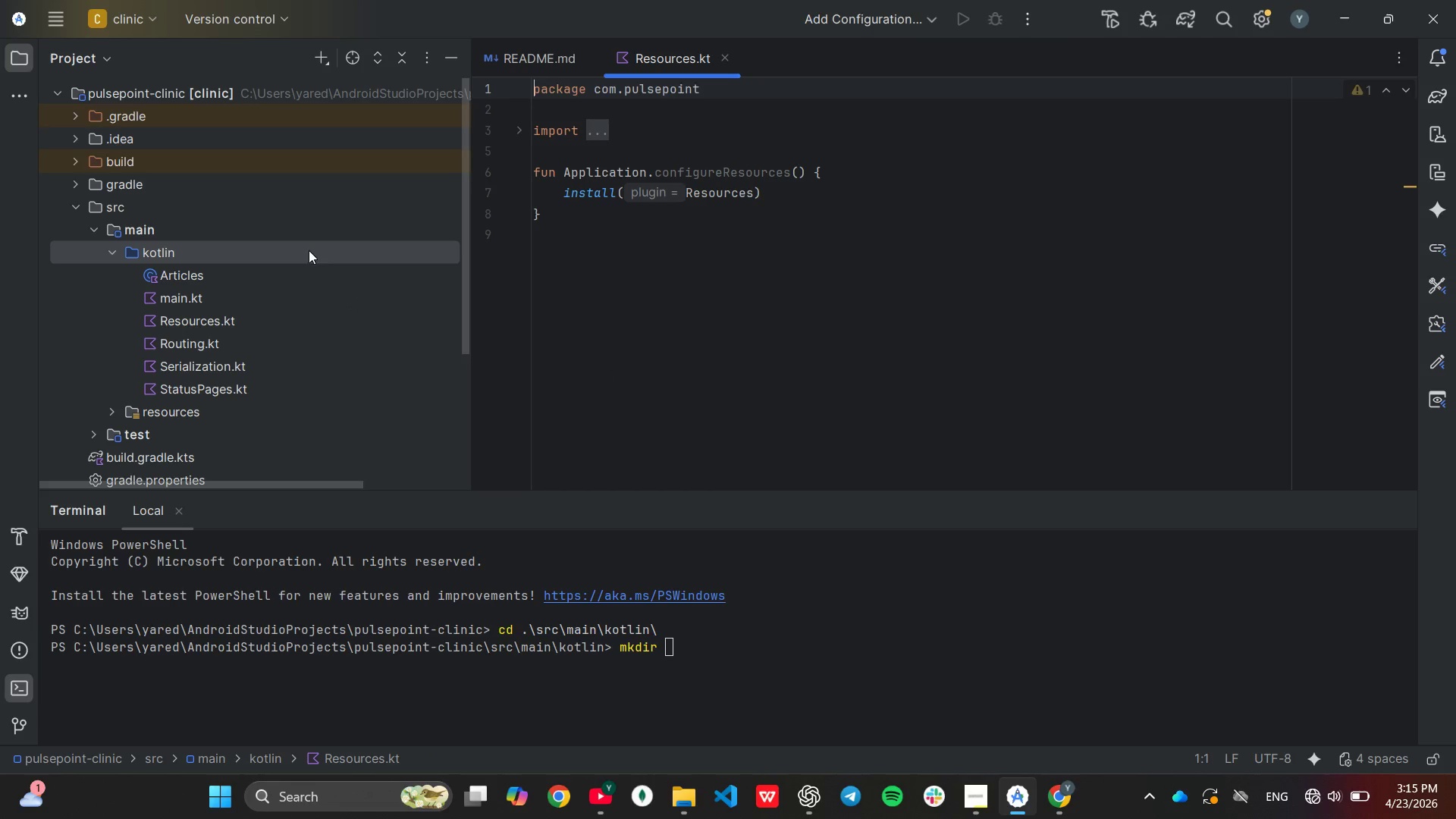 
right_click([276, 246])
 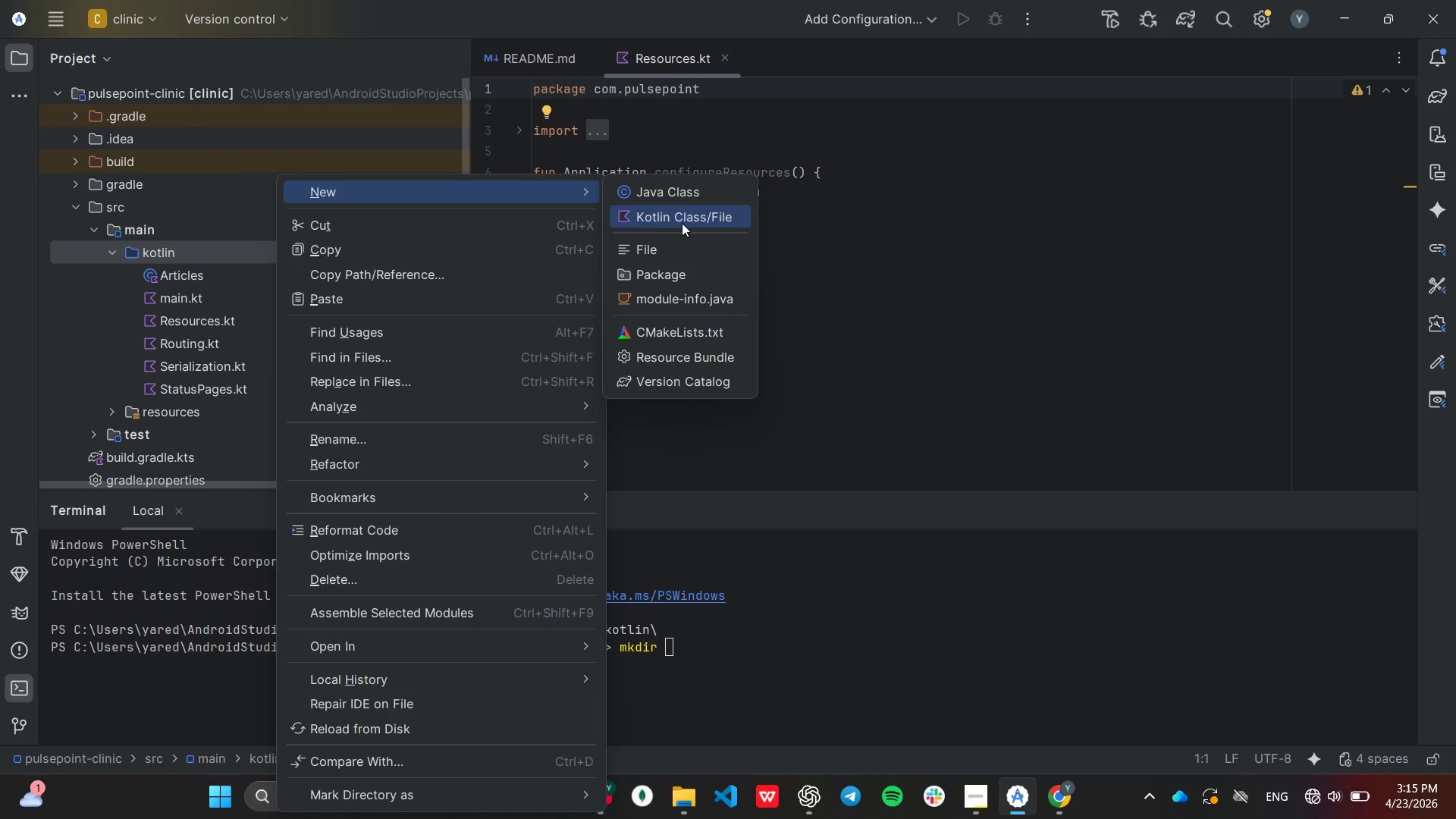 
left_click([693, 278])
 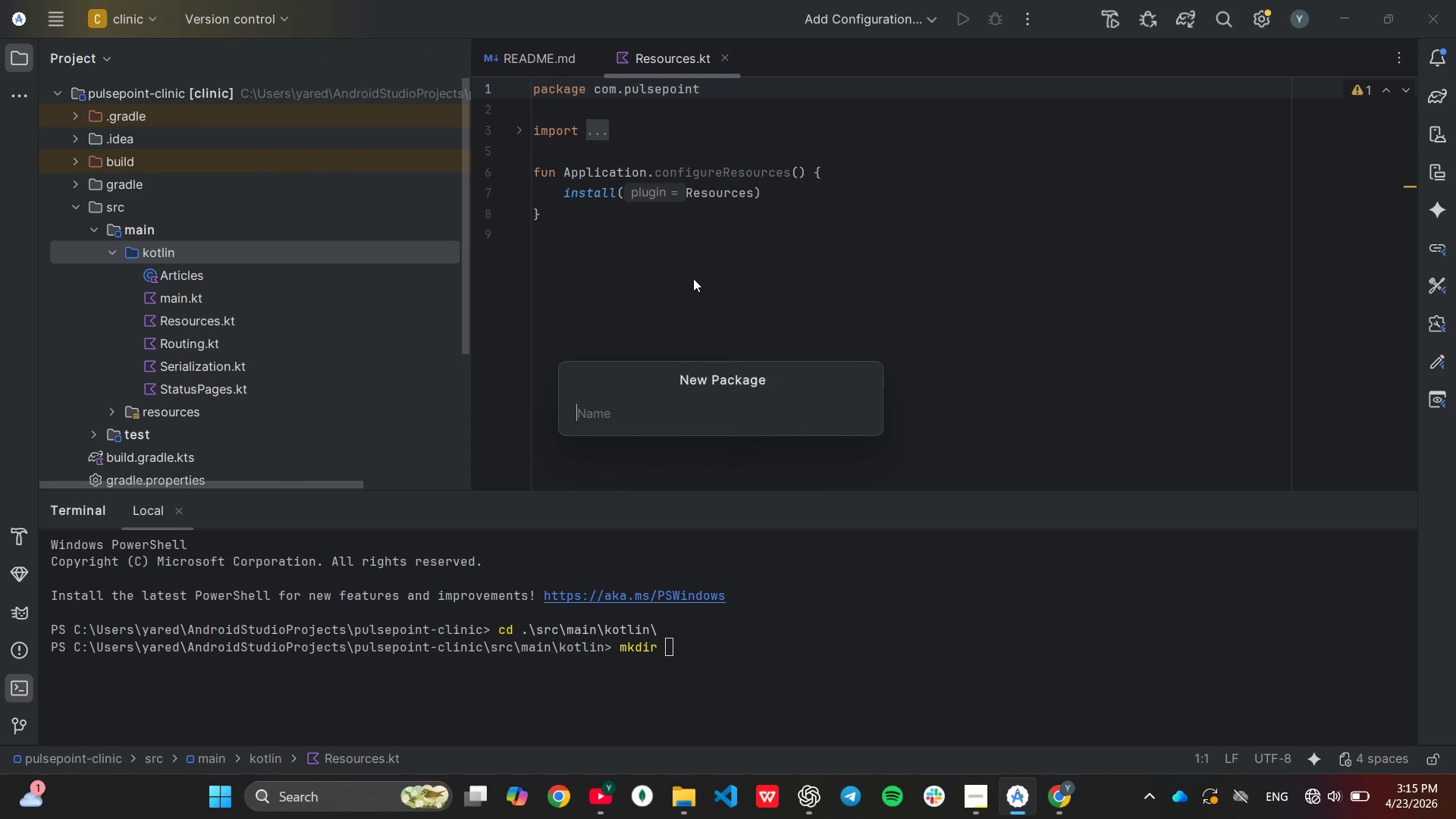 
hold_key(key=C, duration=0.31)
 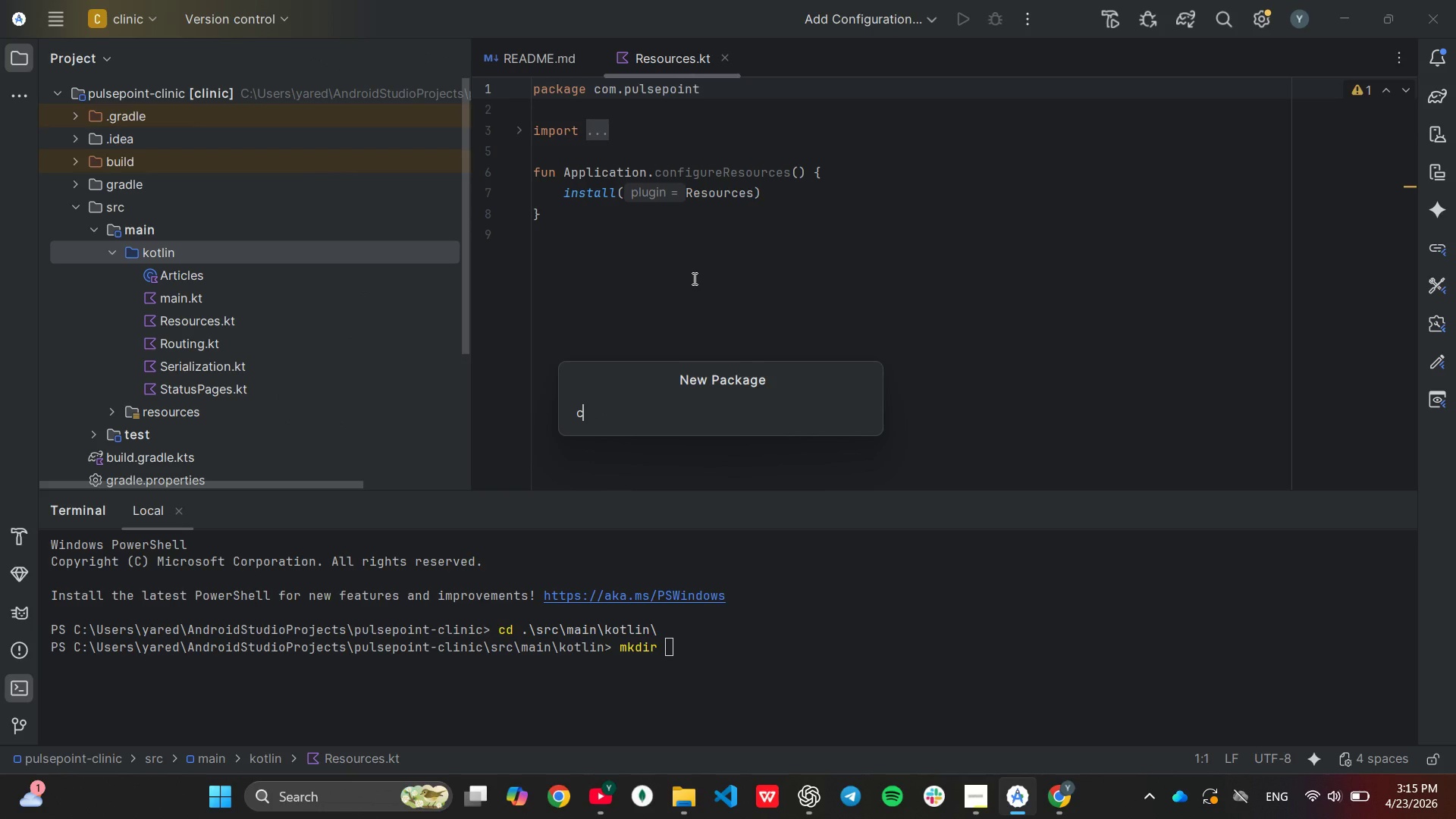 
hold_key(key=O, duration=2.28)
 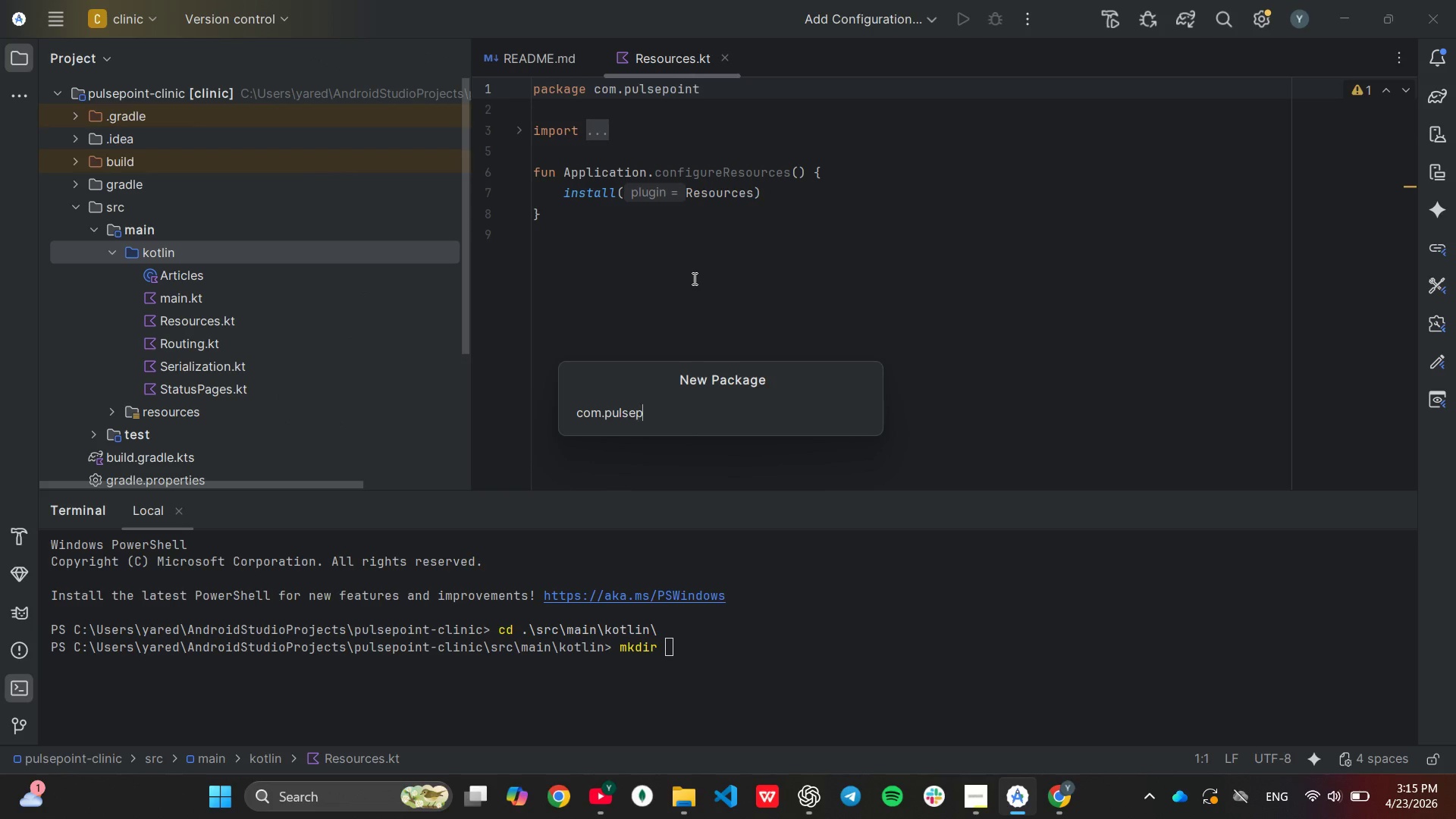 
type(m.pulsepint.clinic)
 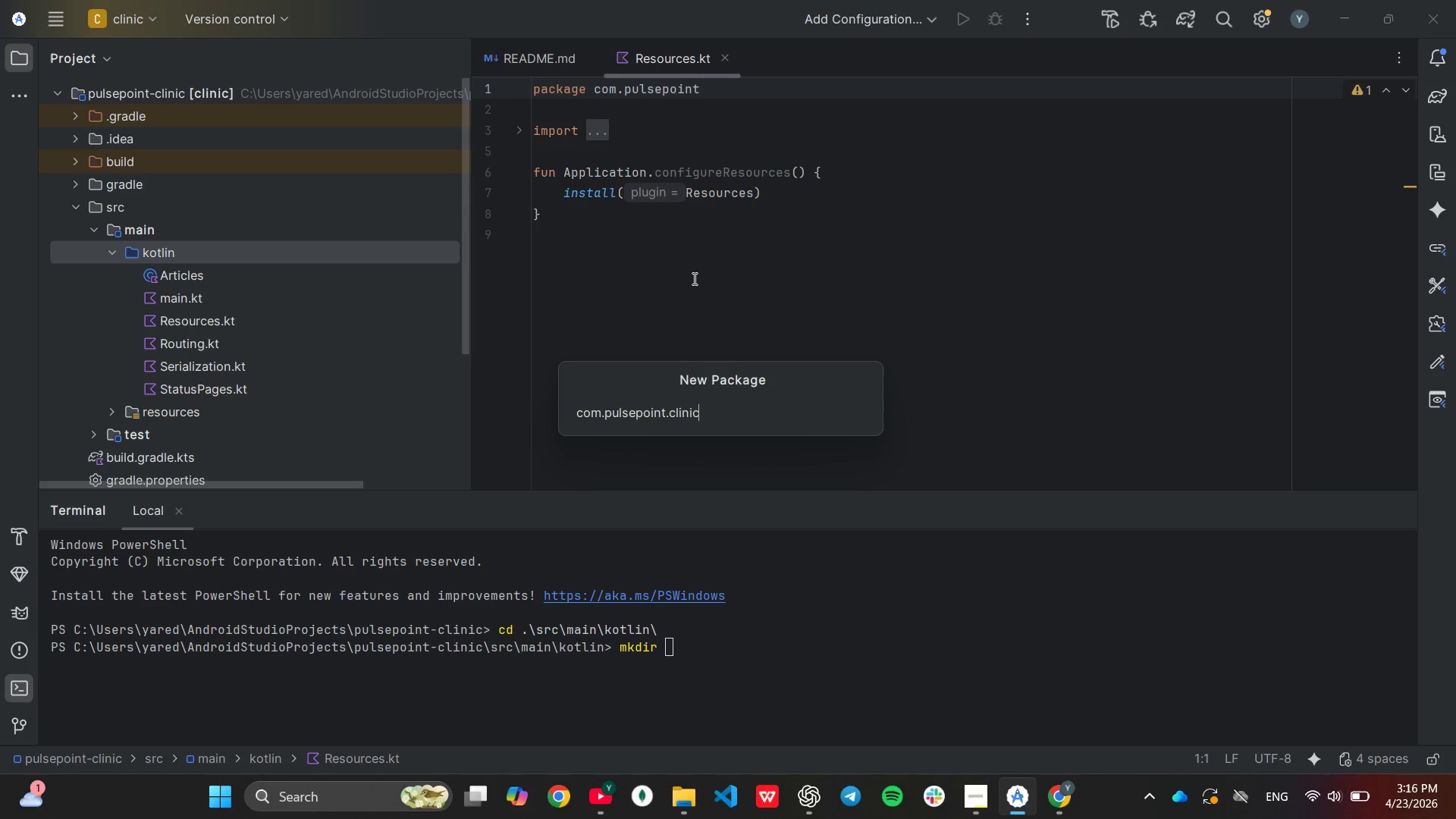 
key(Enter)
 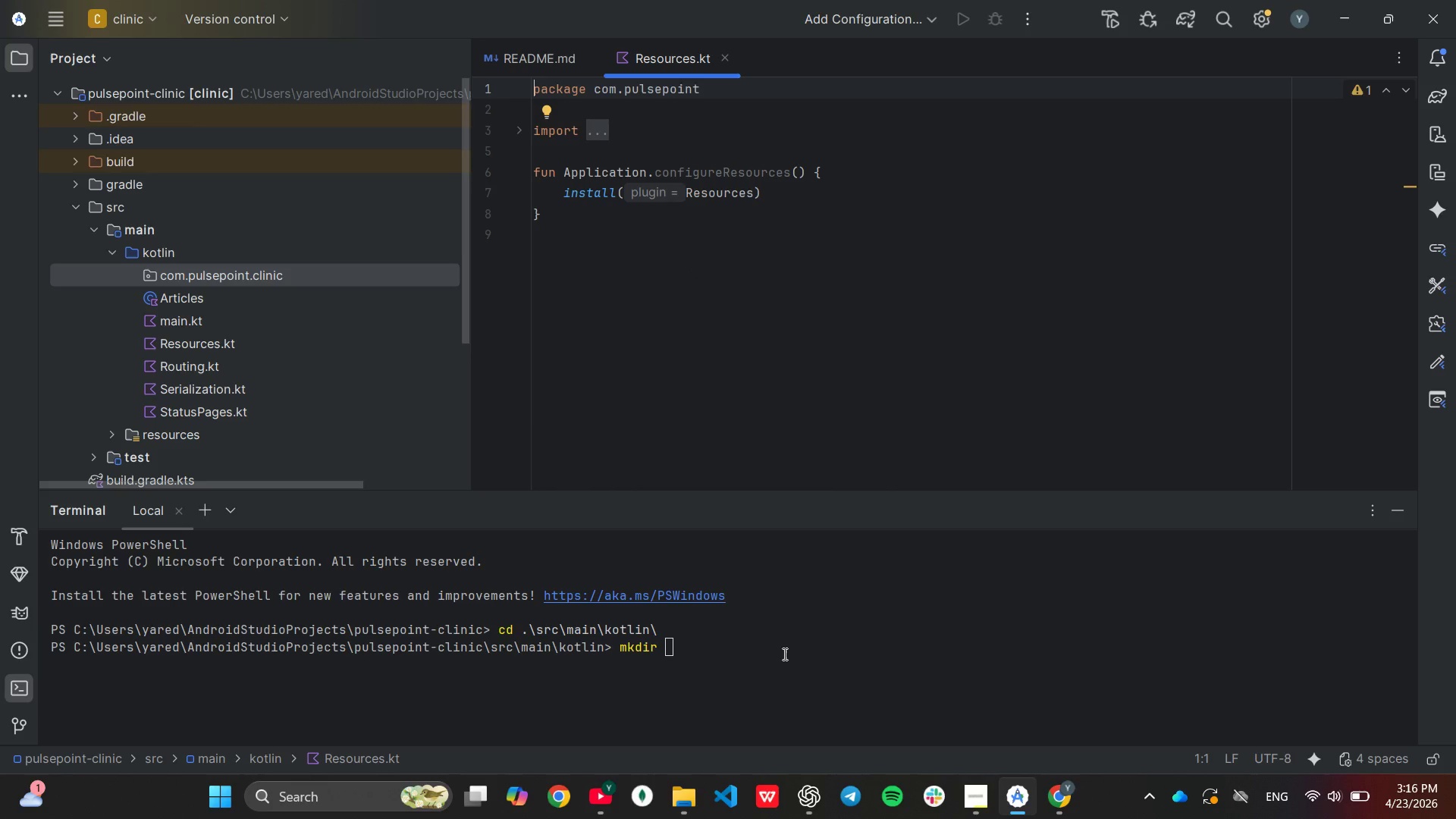 
hold_key(key=Backspace, duration=1.05)
 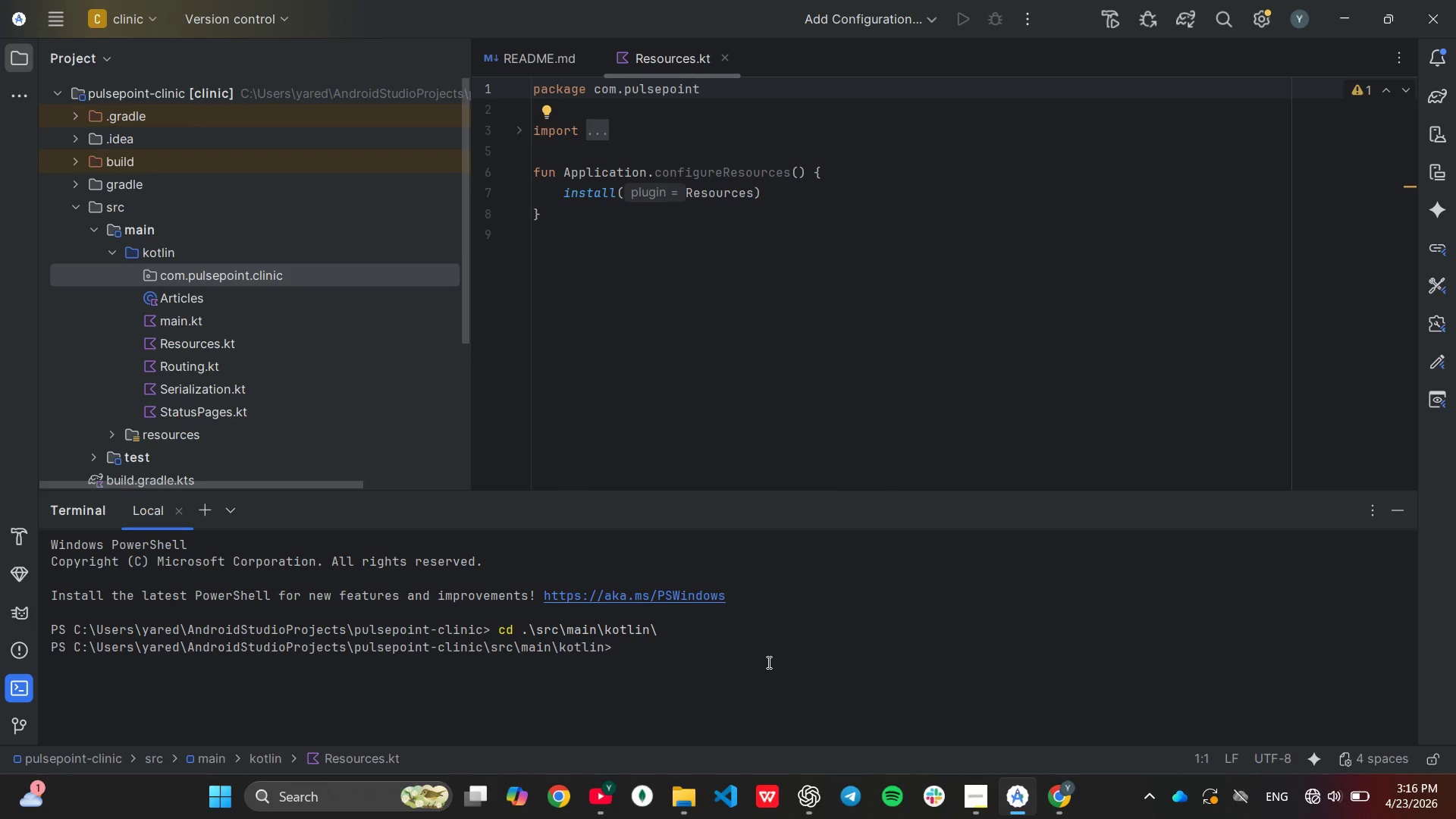 
type(cd coc)
key(Backspace)
key(Backspace)
type(o)
key(Tab)
type(p)
key(Tab)
type(cl)
key(Tab)
key(Tab)
 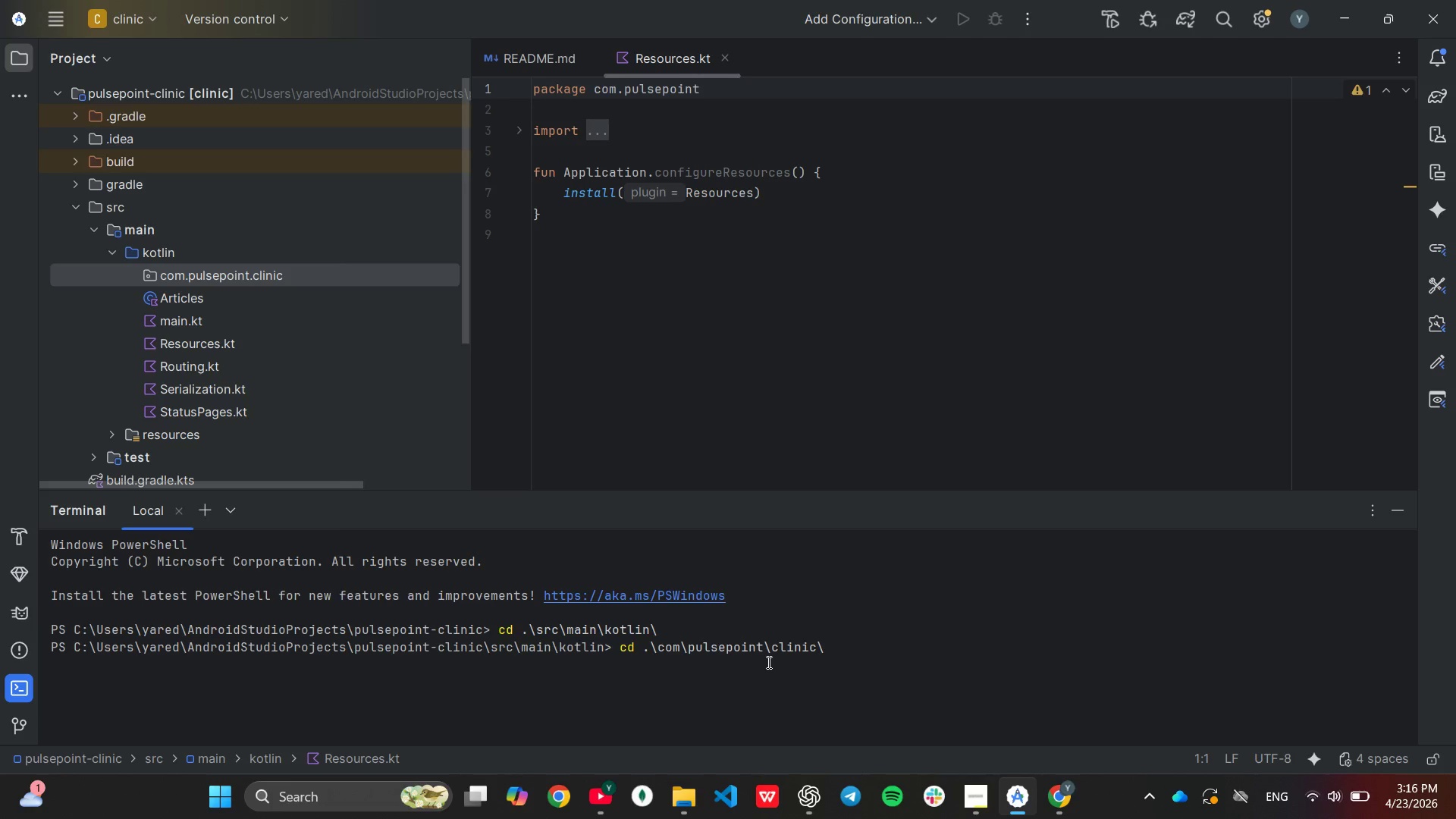 
key(Enter)
 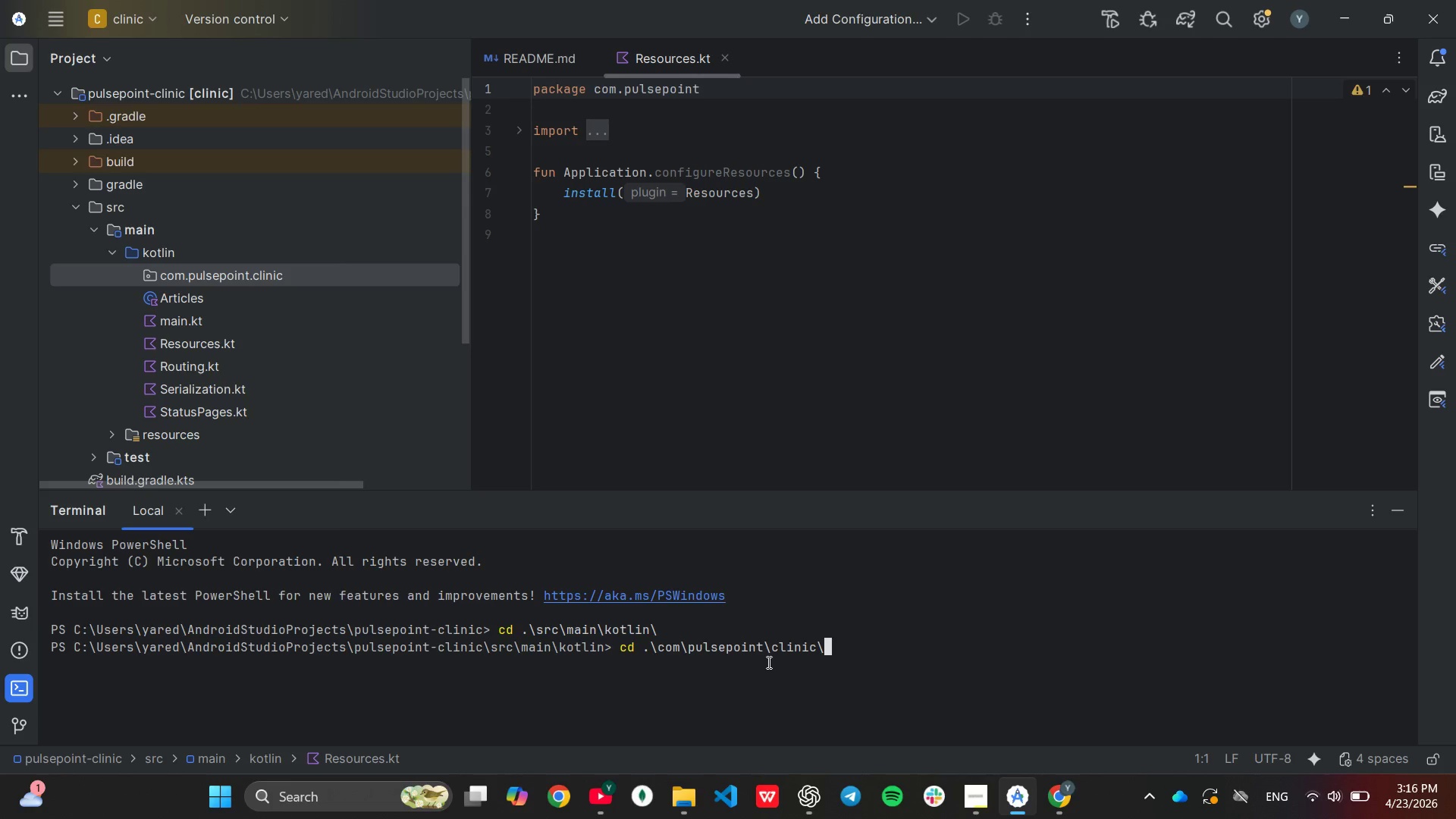 
type(mkdir)
 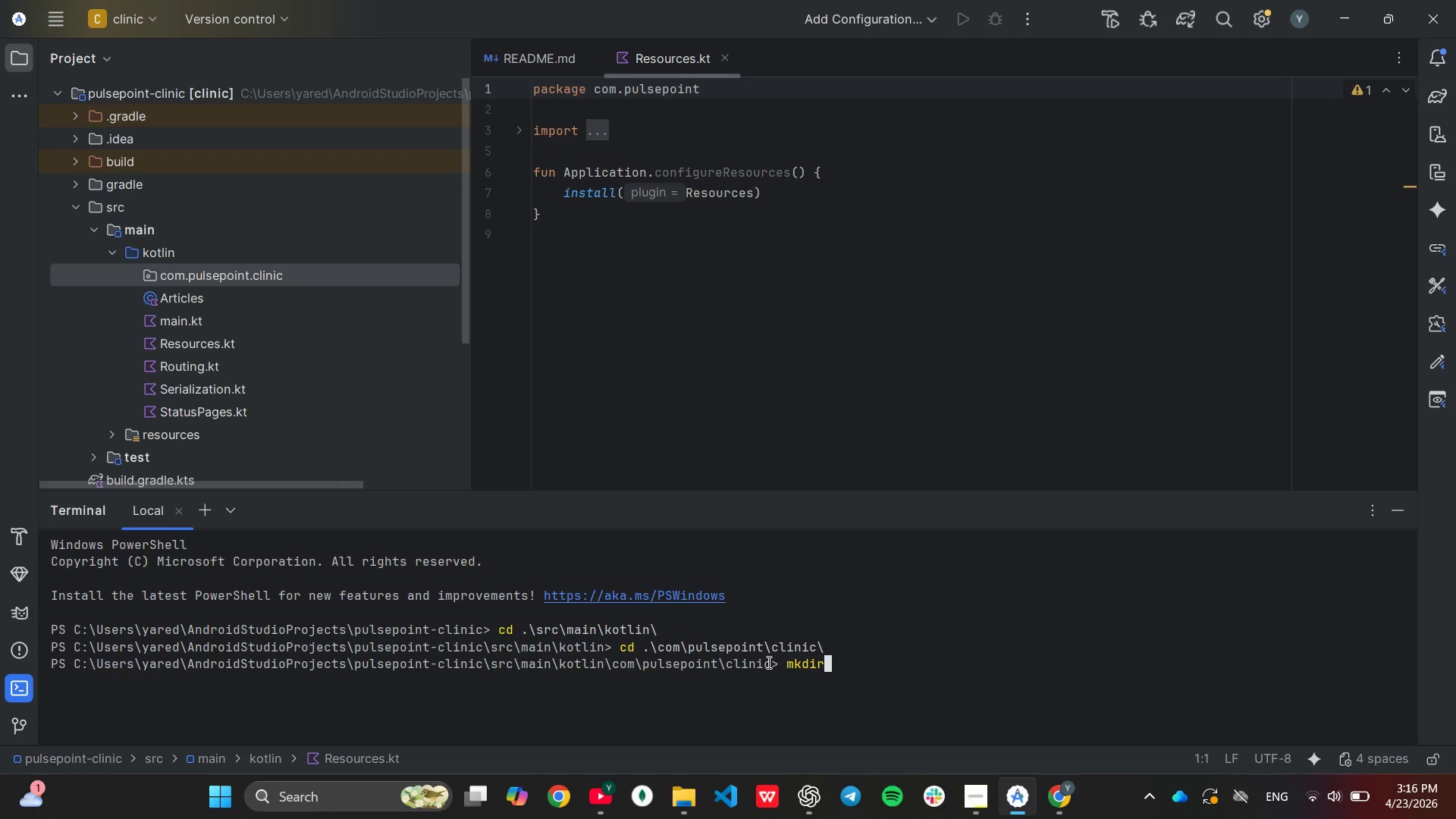 
type( plugins, models, repository)
 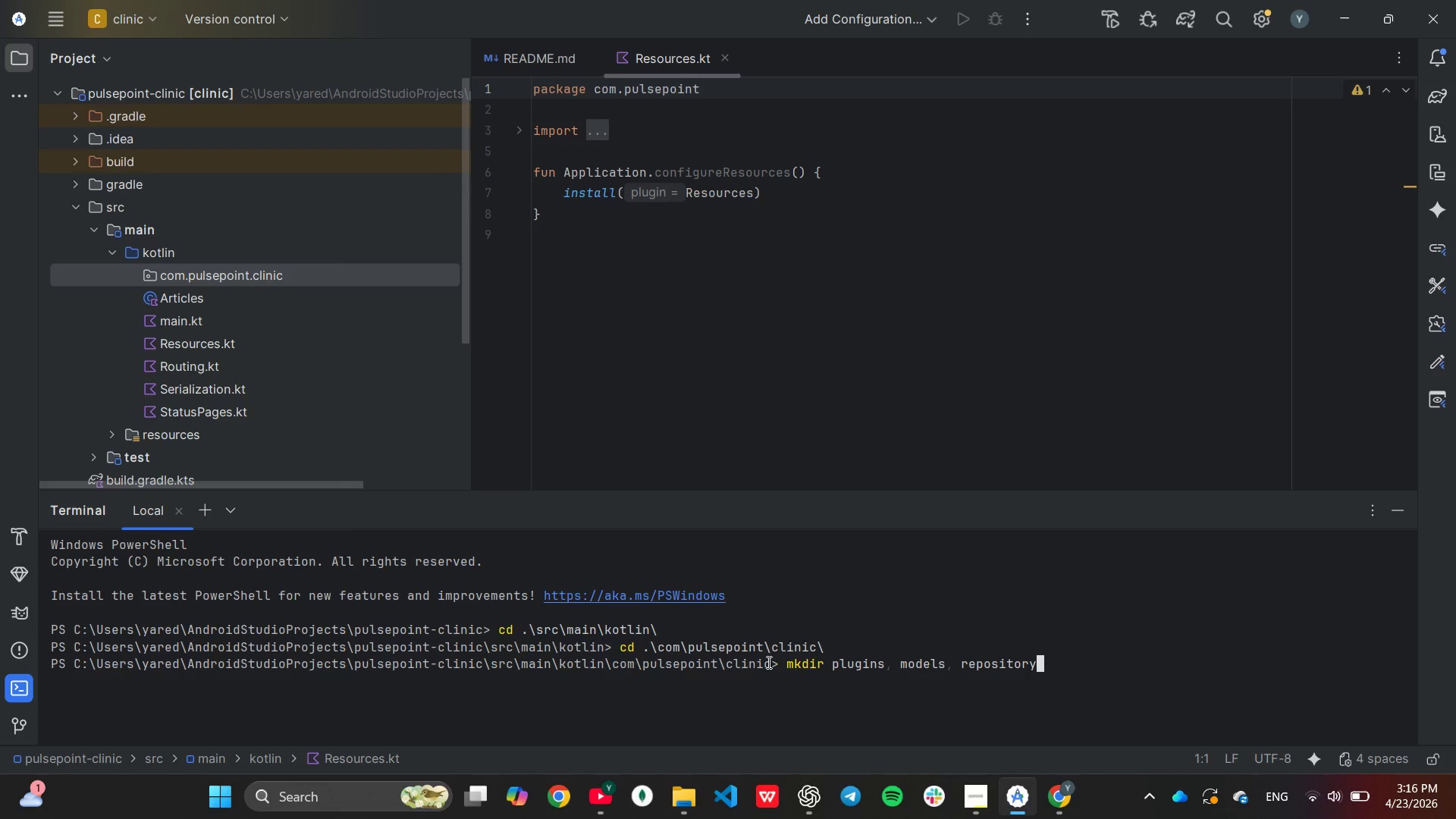 
wait(5.59)
 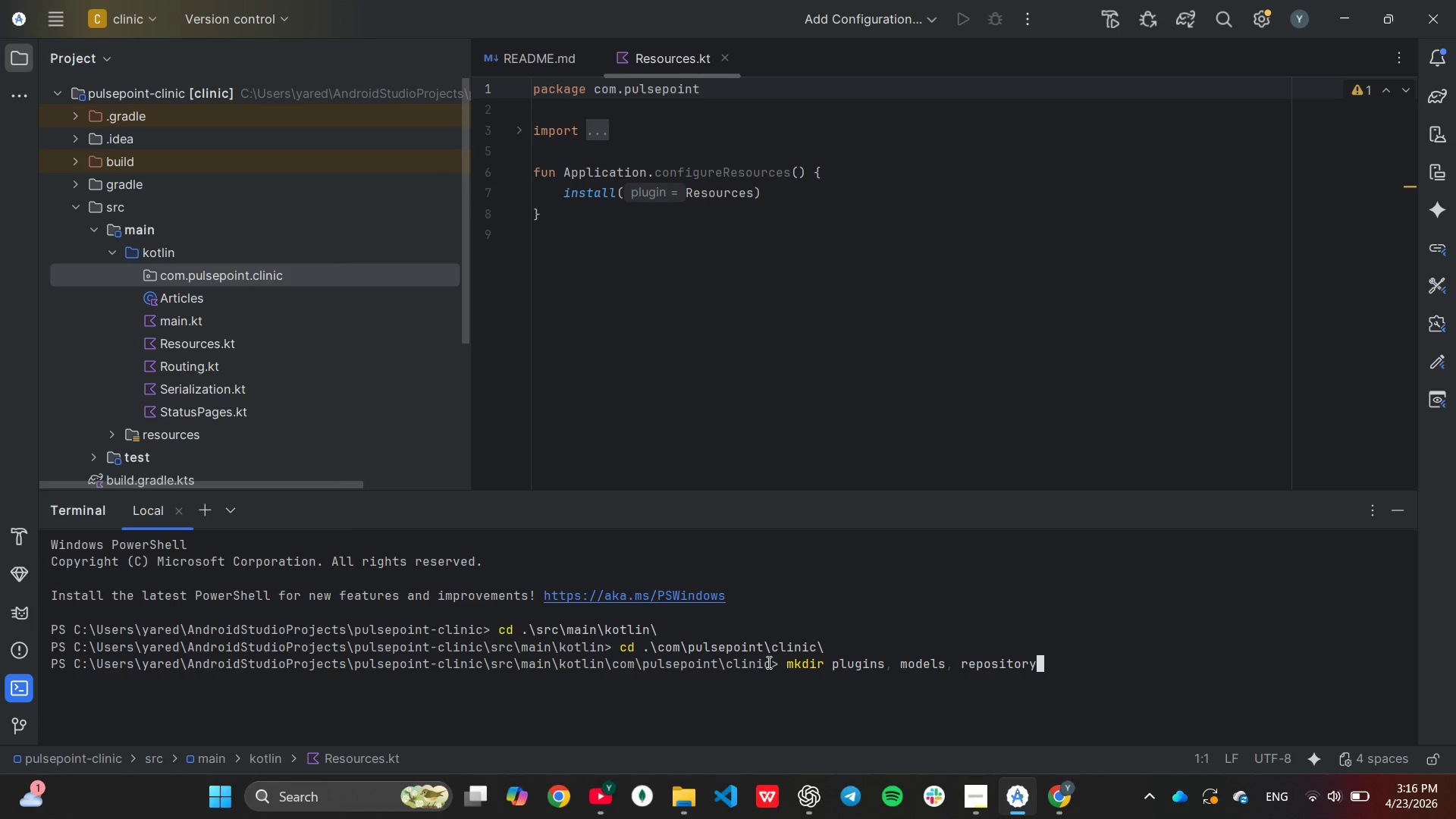 
key(Enter)
 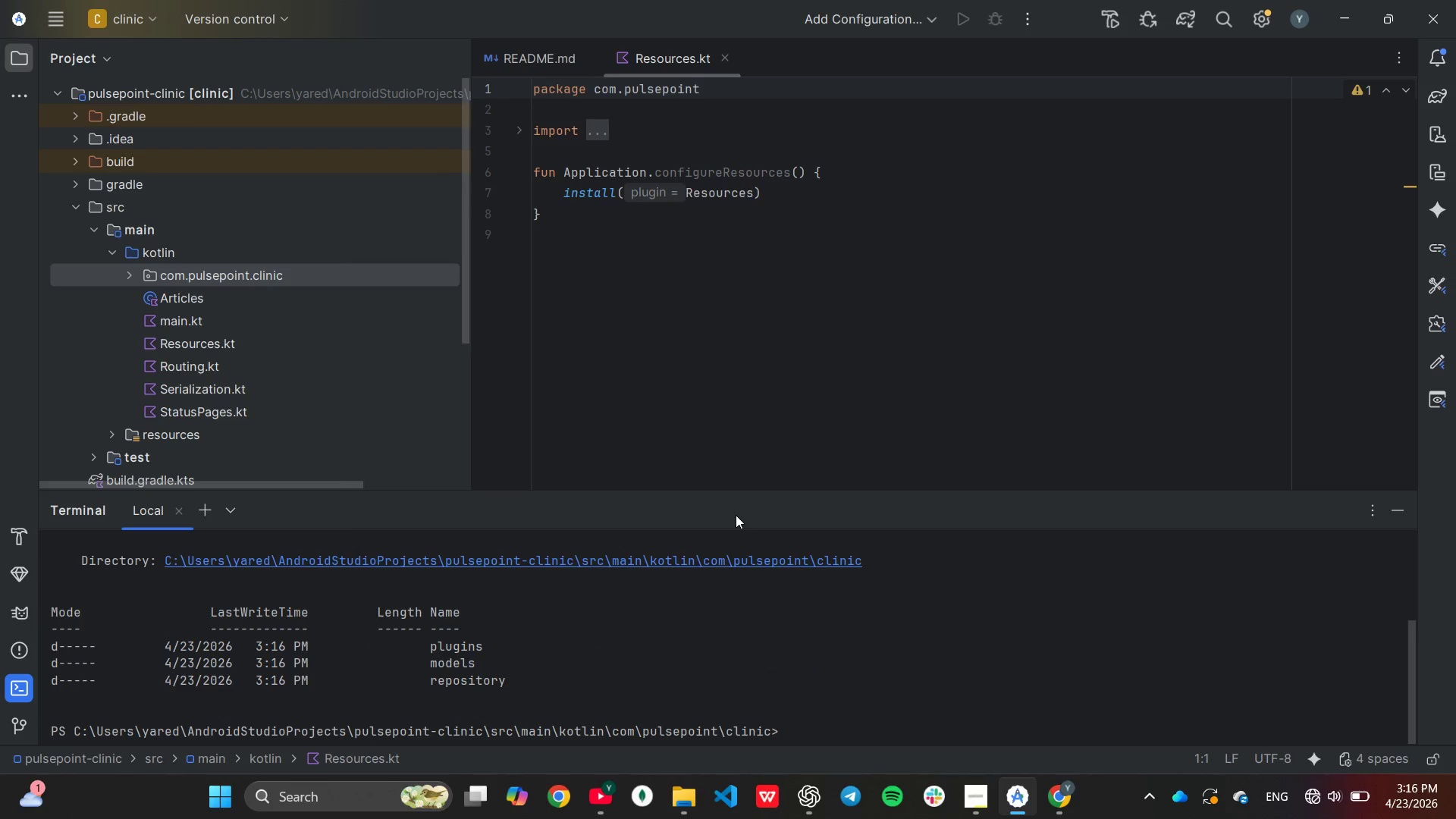 
wait(12.0)
 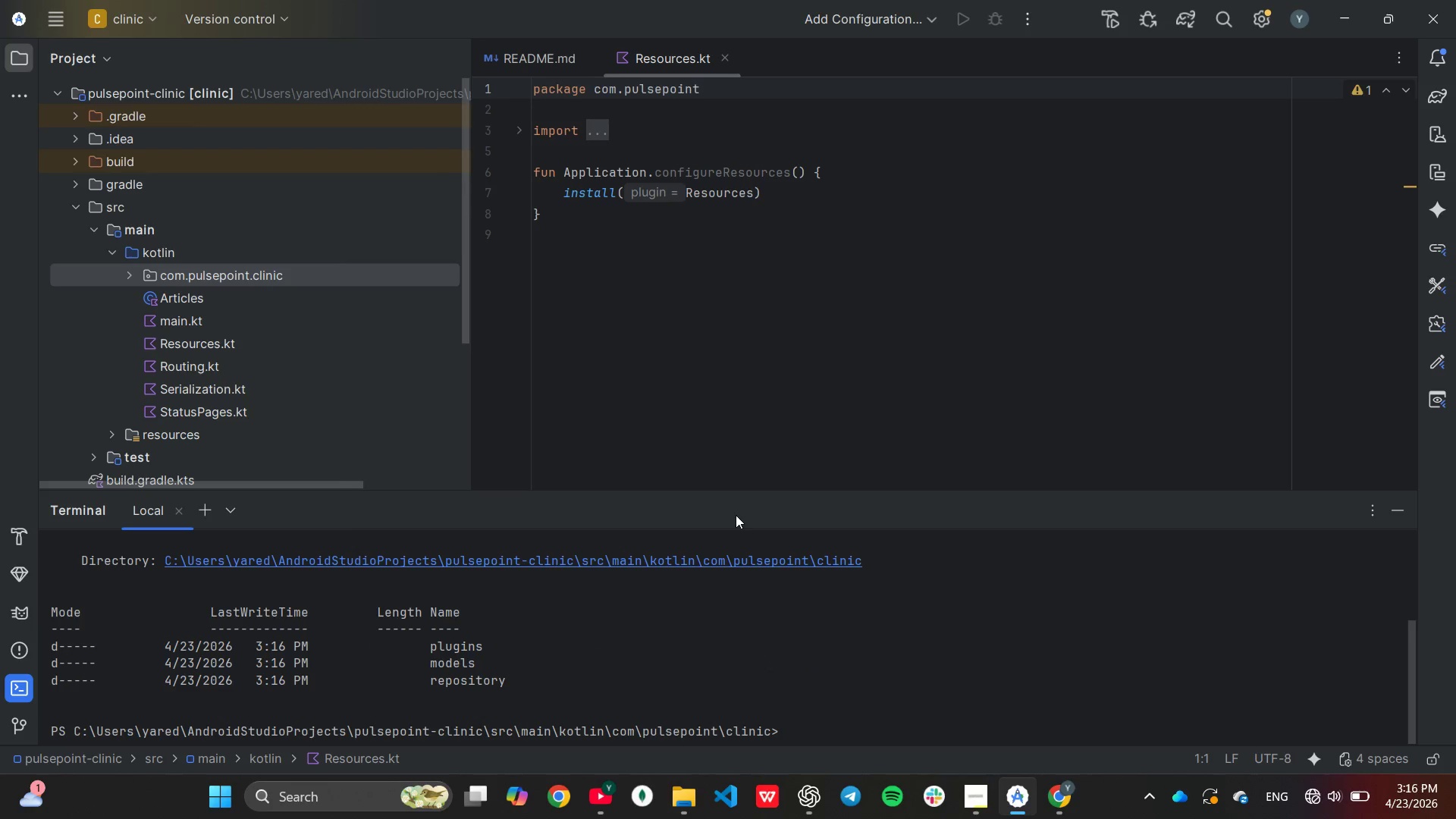 
left_click([123, 278])
 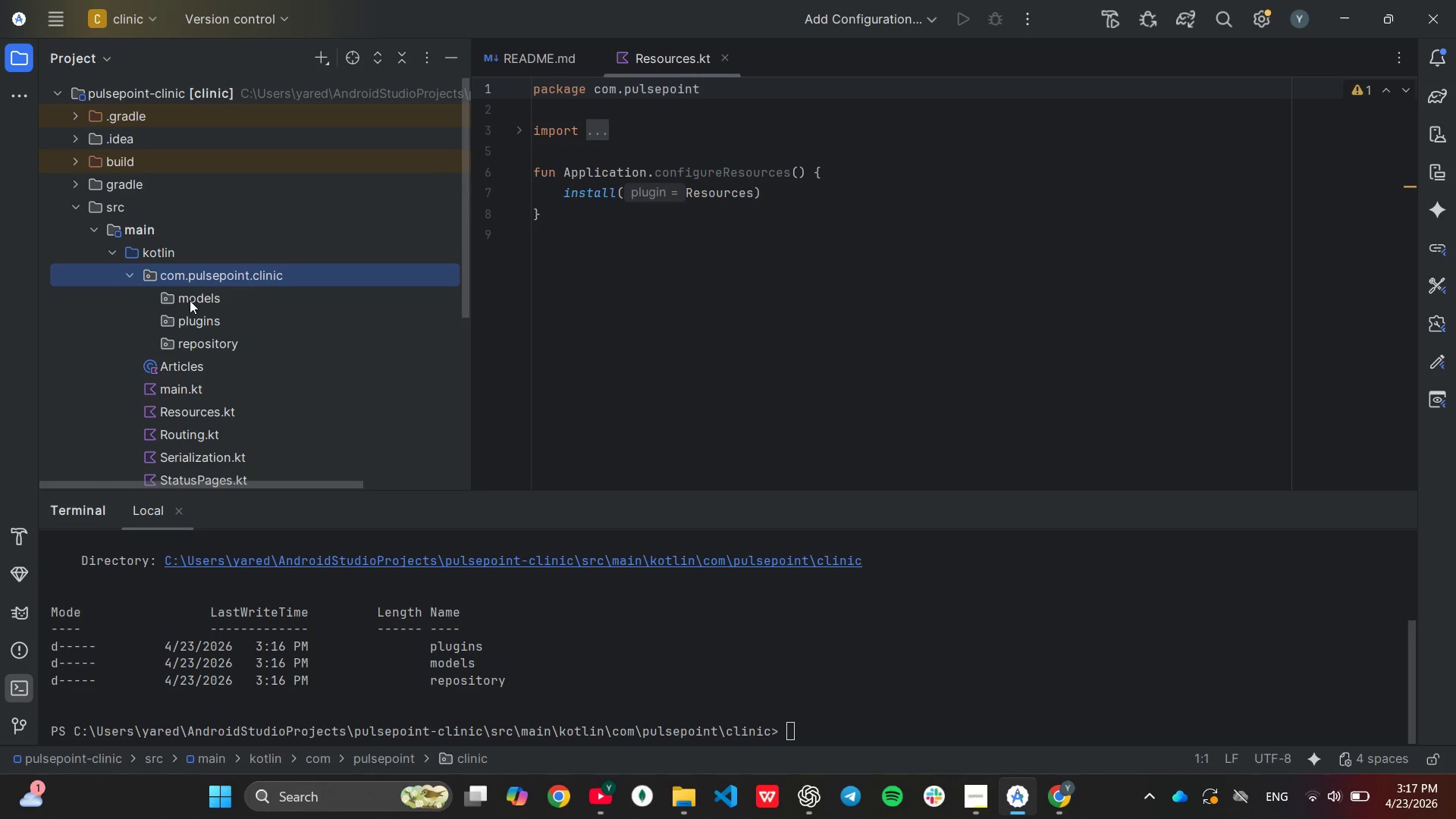 
right_click([190, 300])
 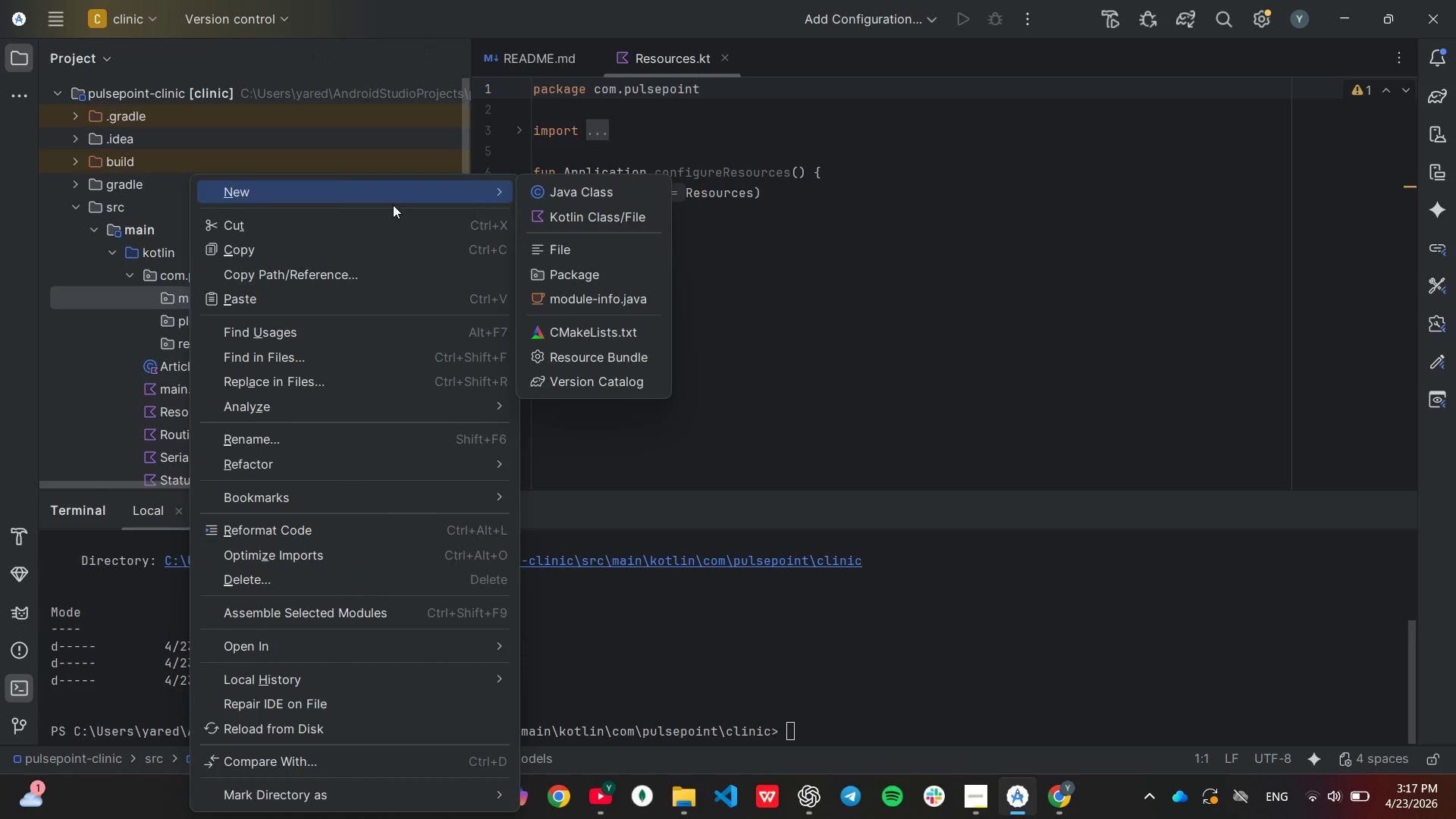 
left_click([554, 218])
 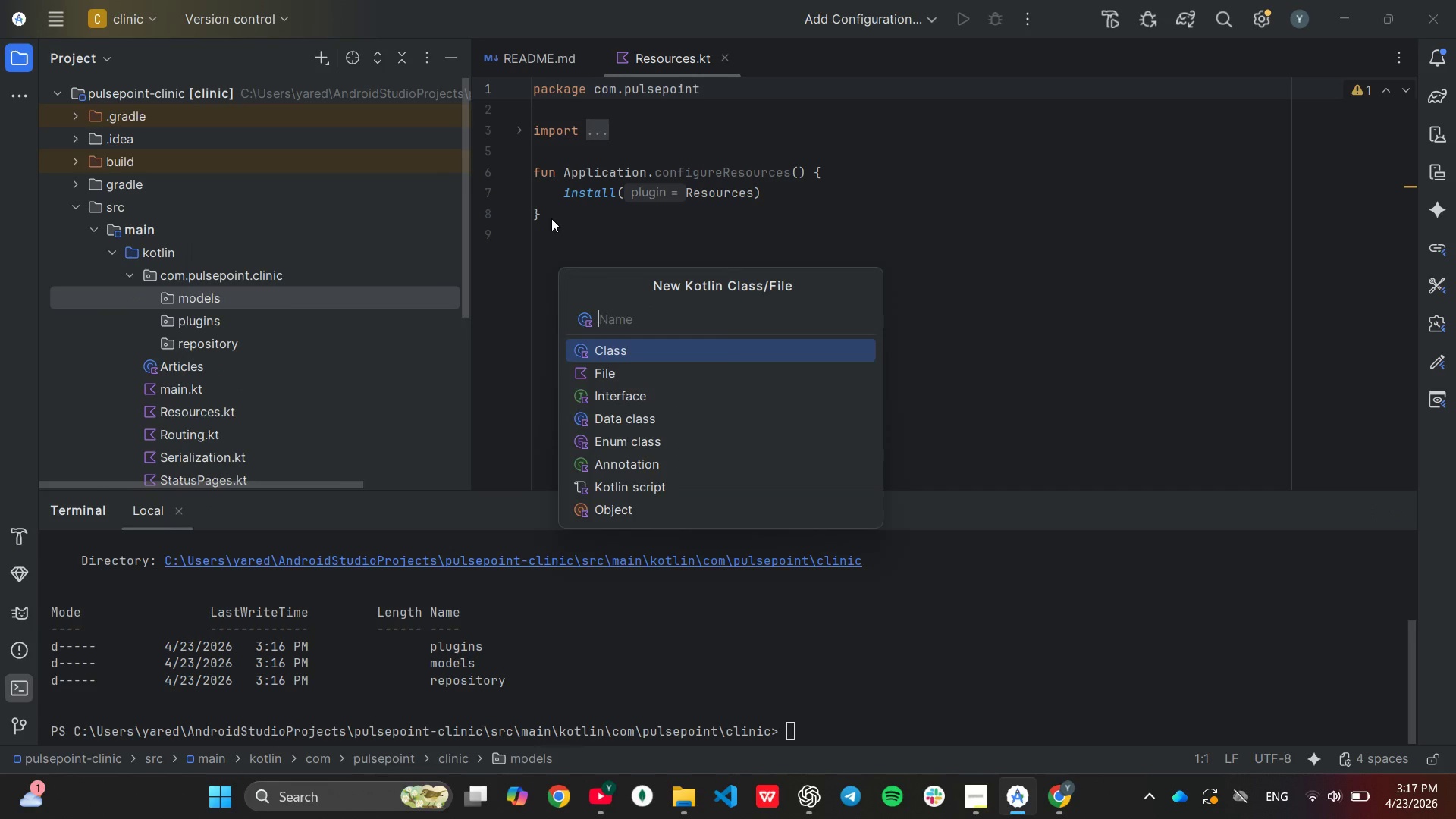 
type(PatientVisist)
 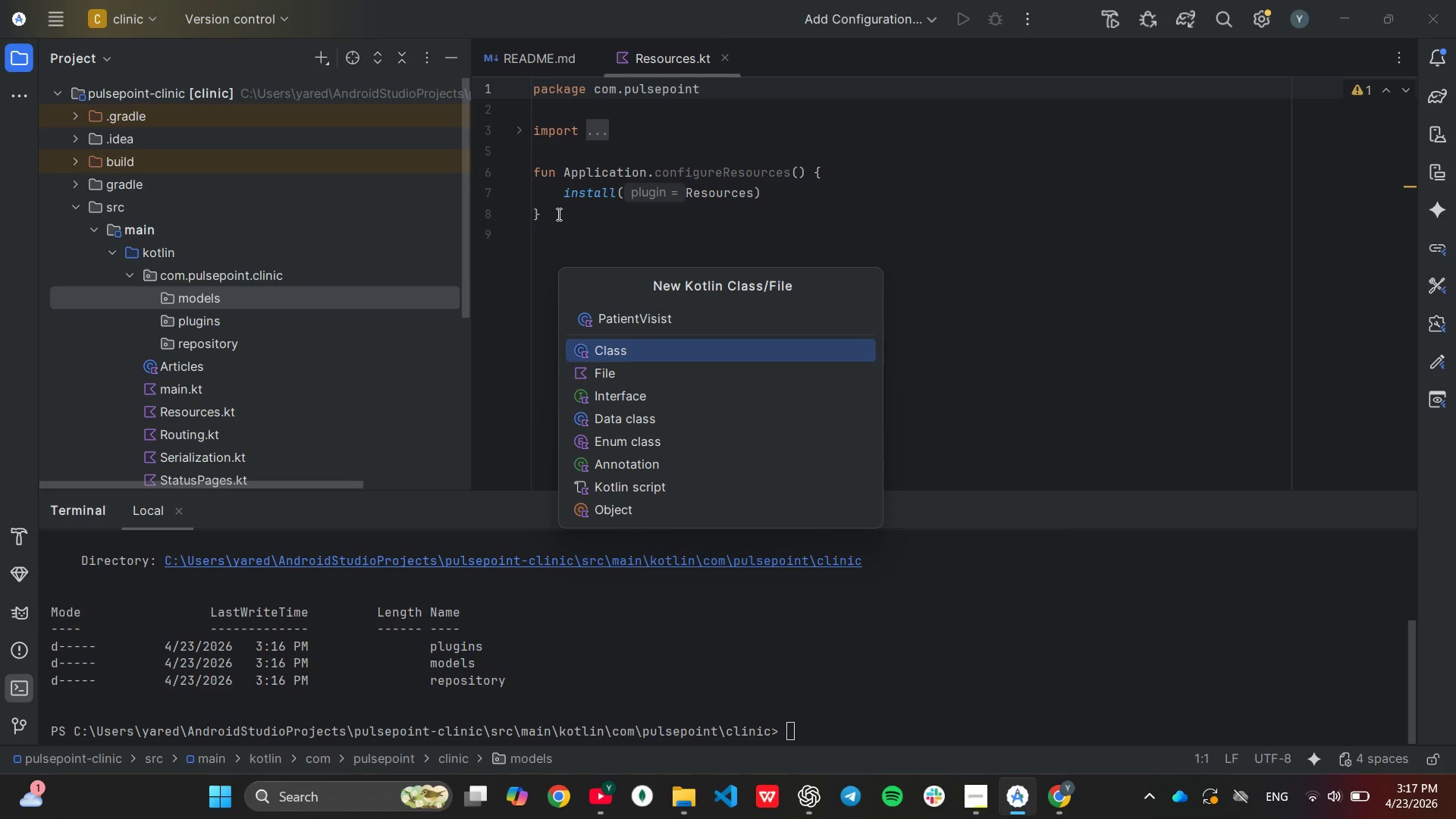 
key(Backspace)
 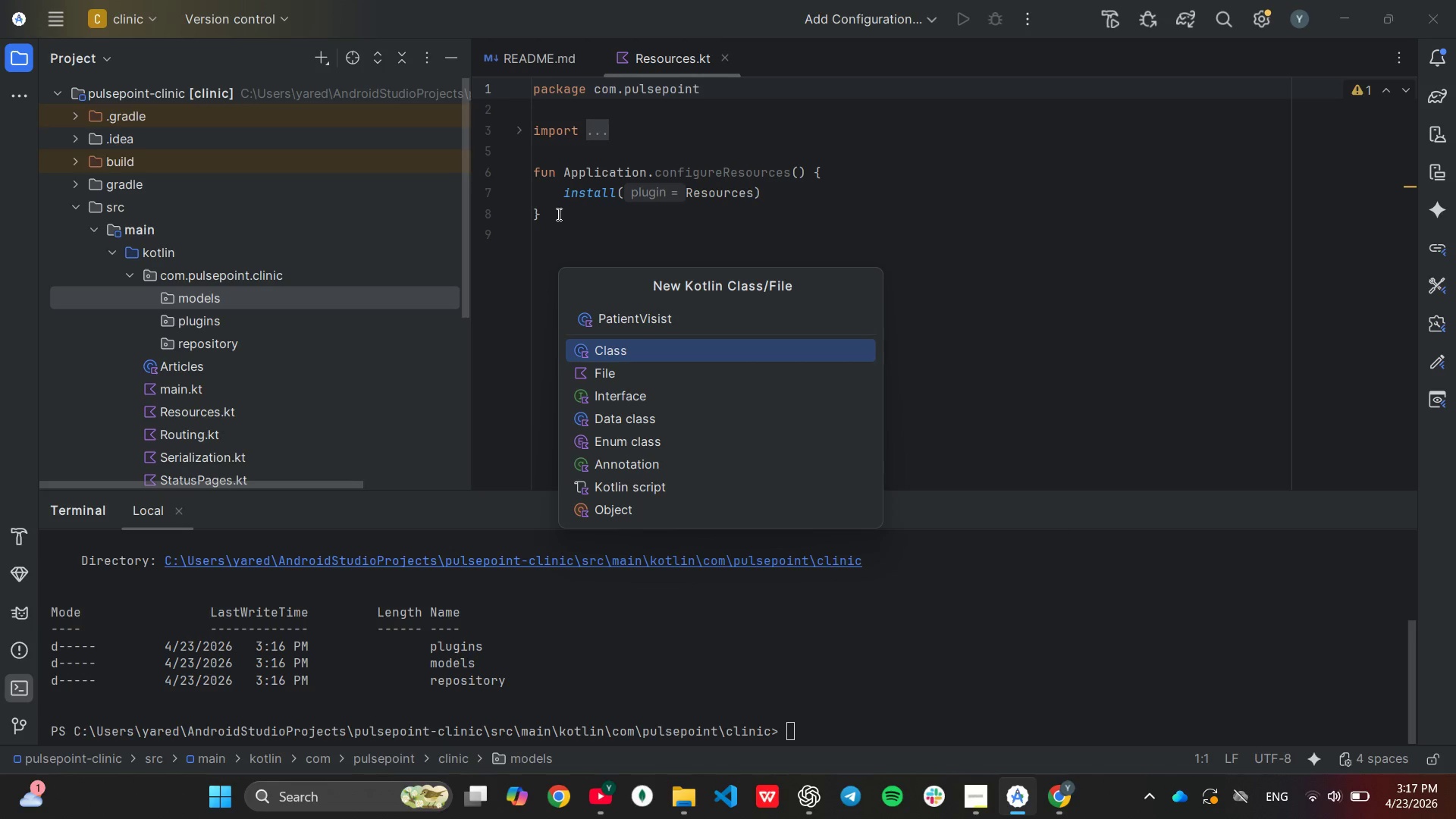 
key(Backspace)
 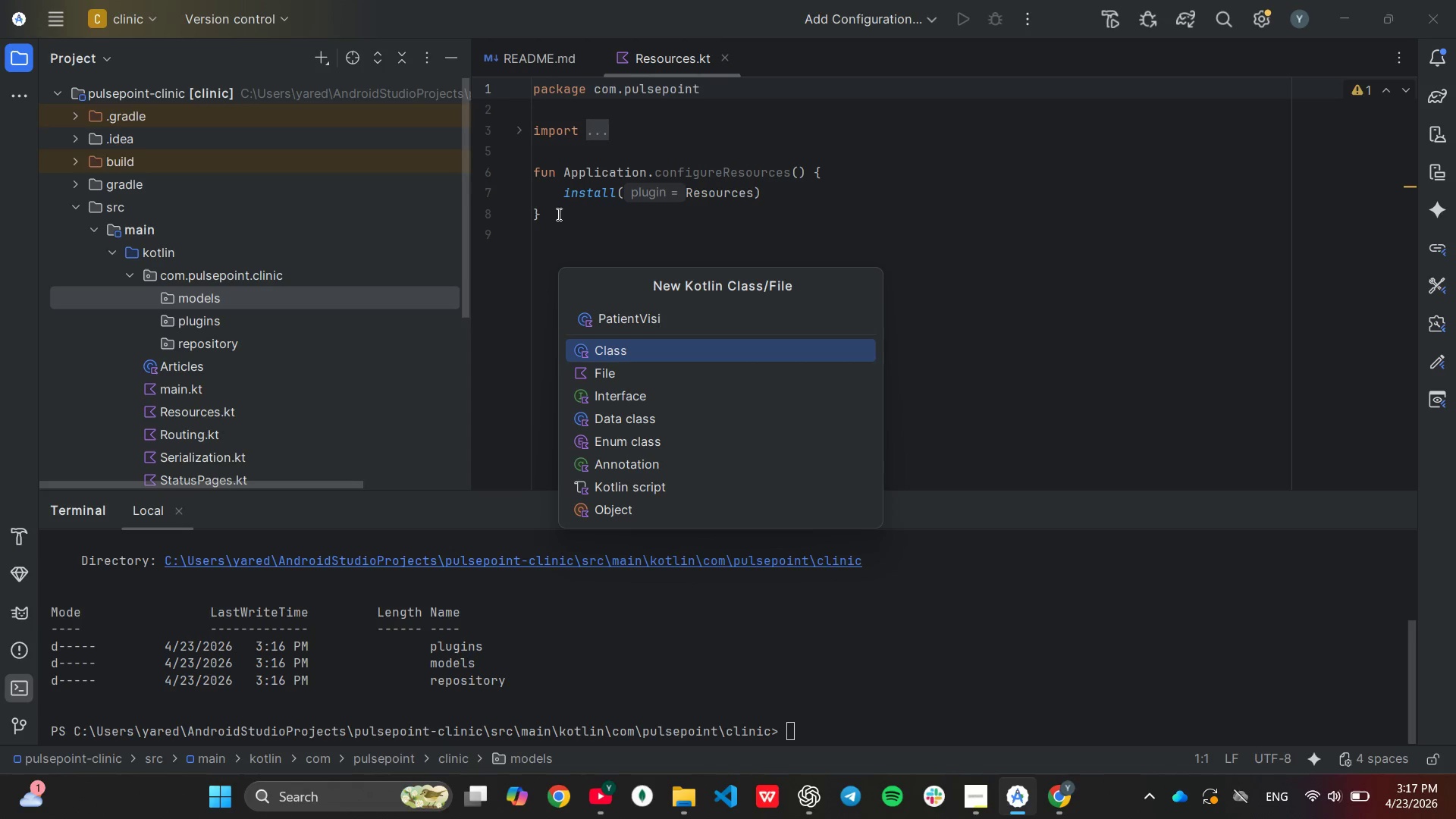 
key(T)
 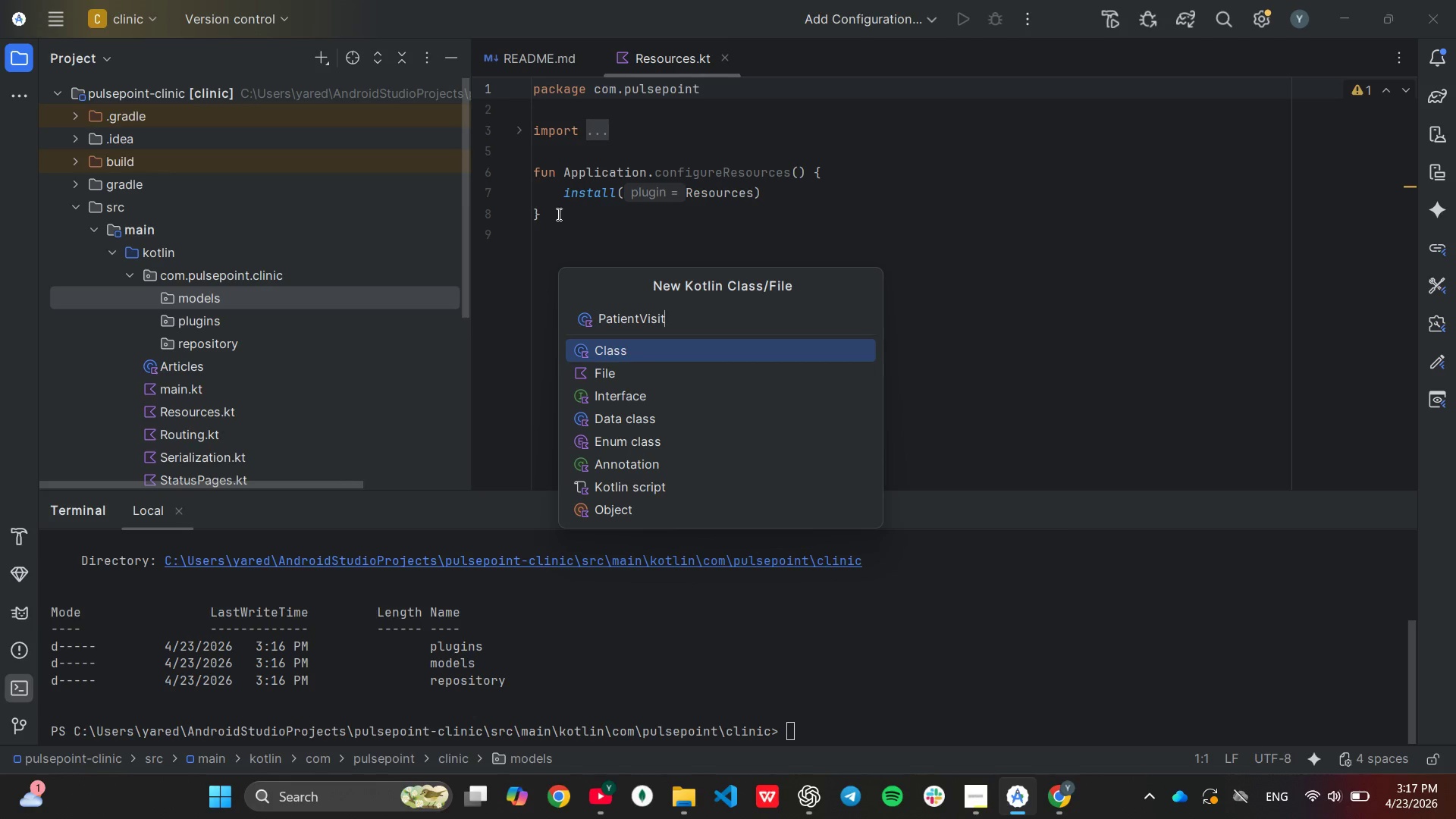 
key(Enter)
 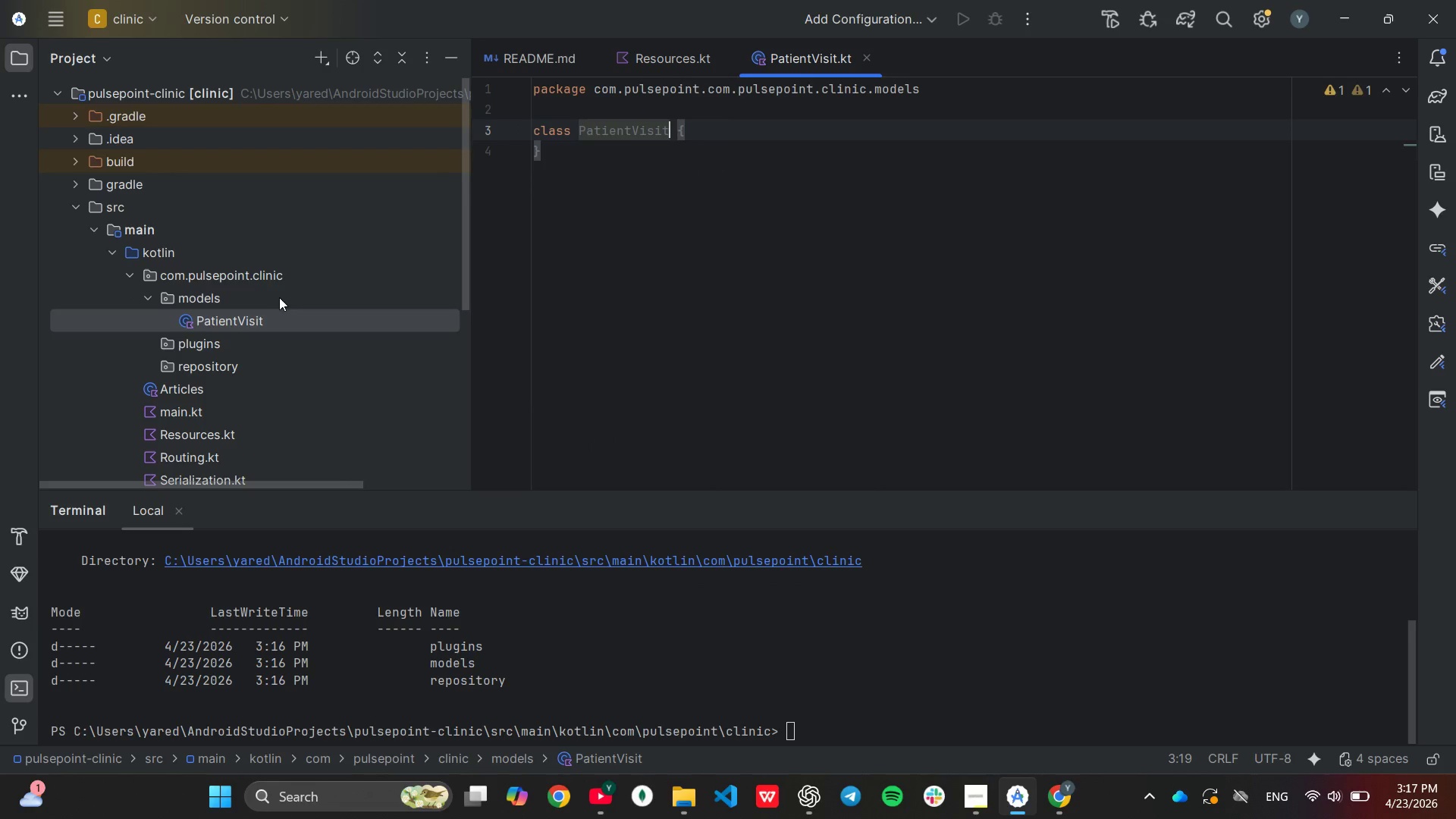 
right_click([244, 294])
 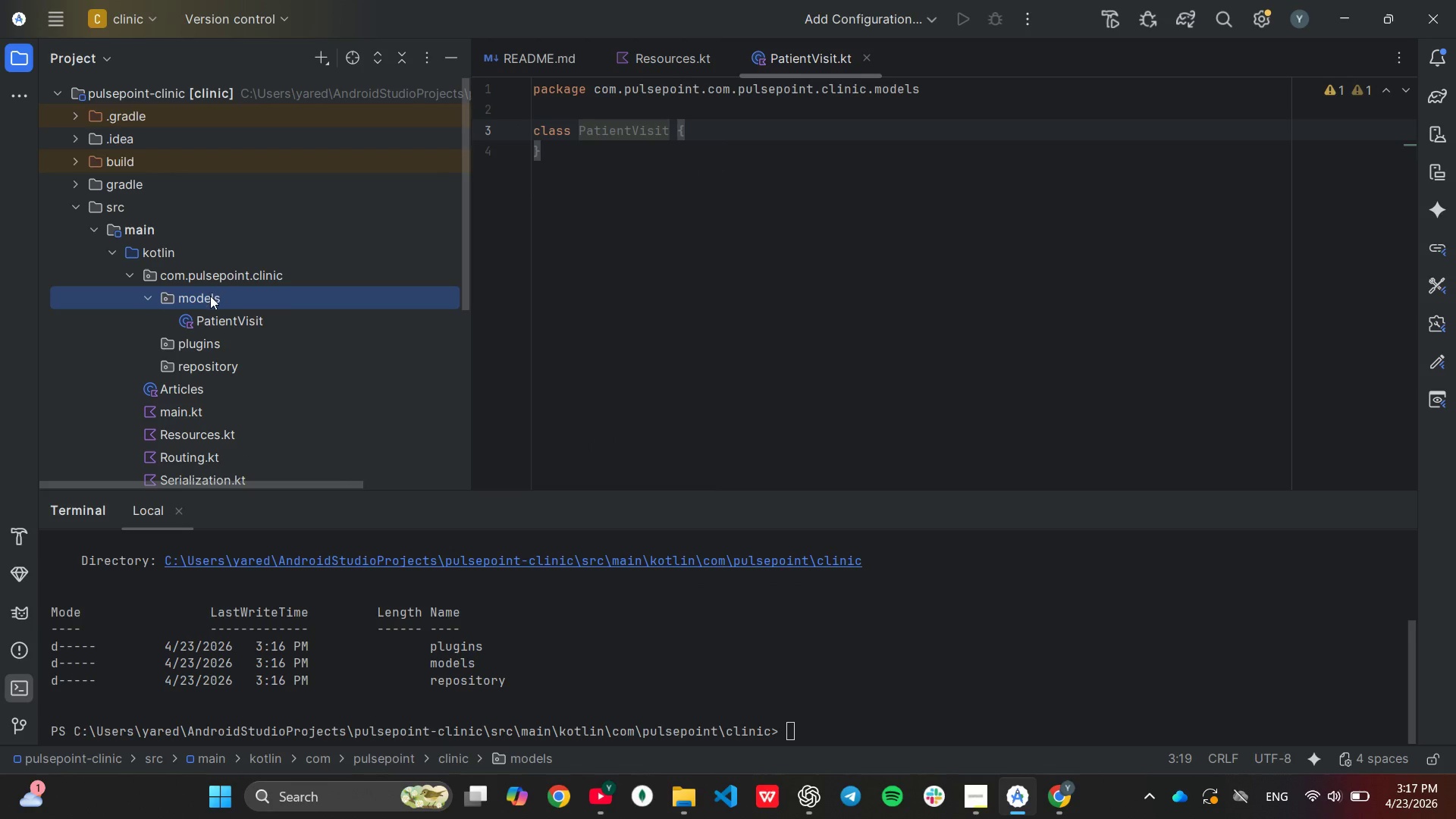 
left_click([244, 294])
 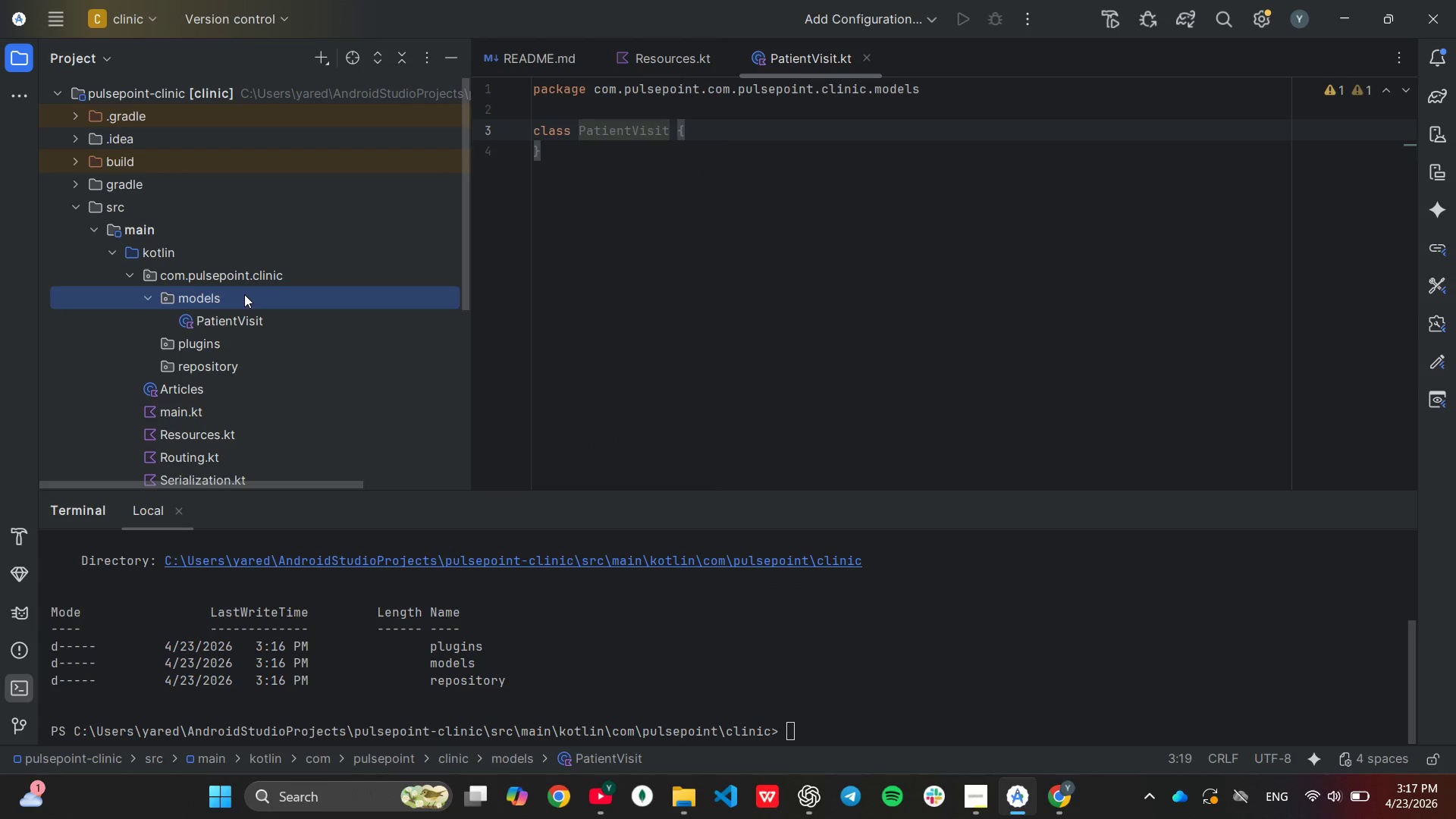 
right_click([210, 296])
 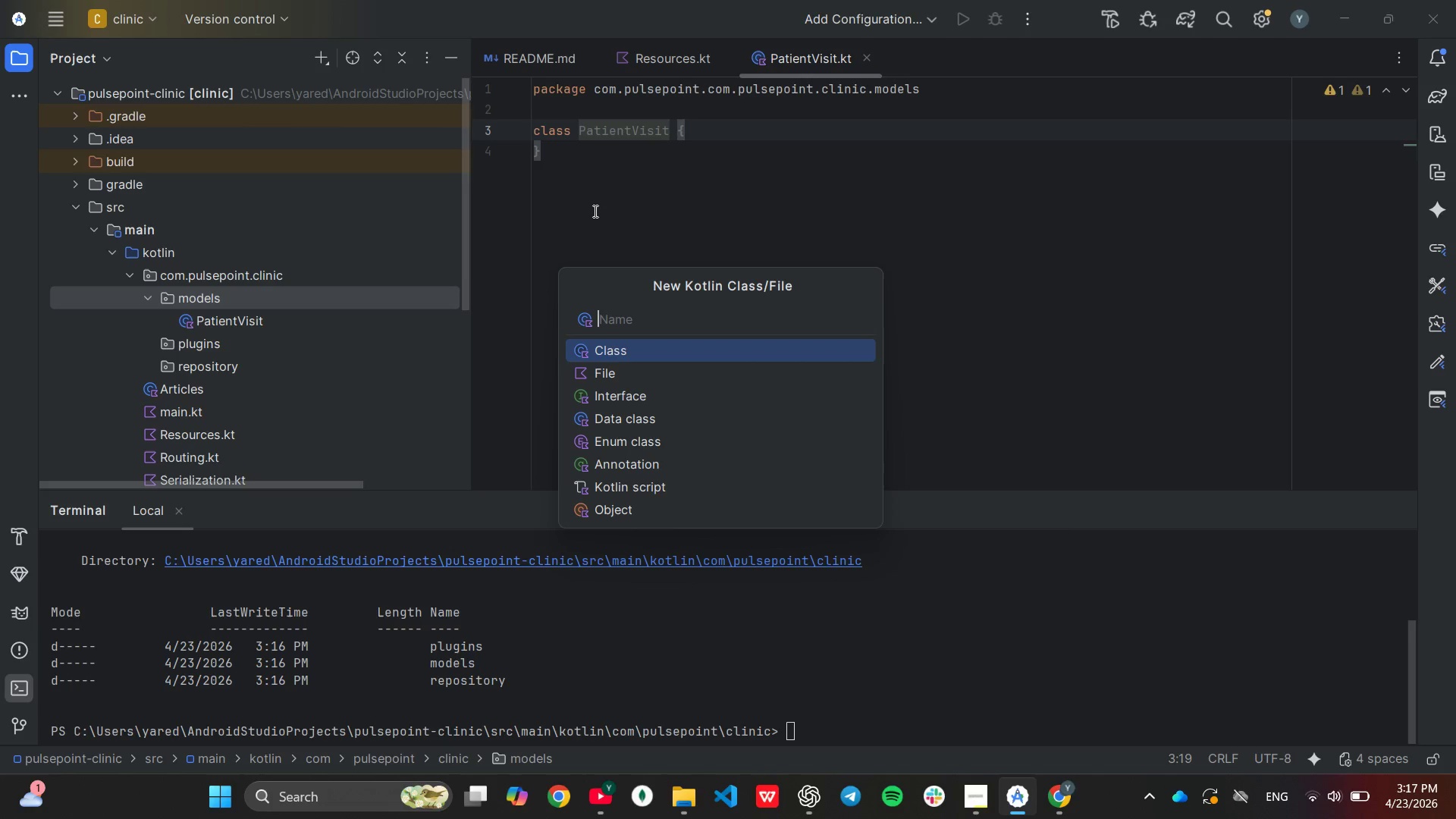 
wait(6.48)
 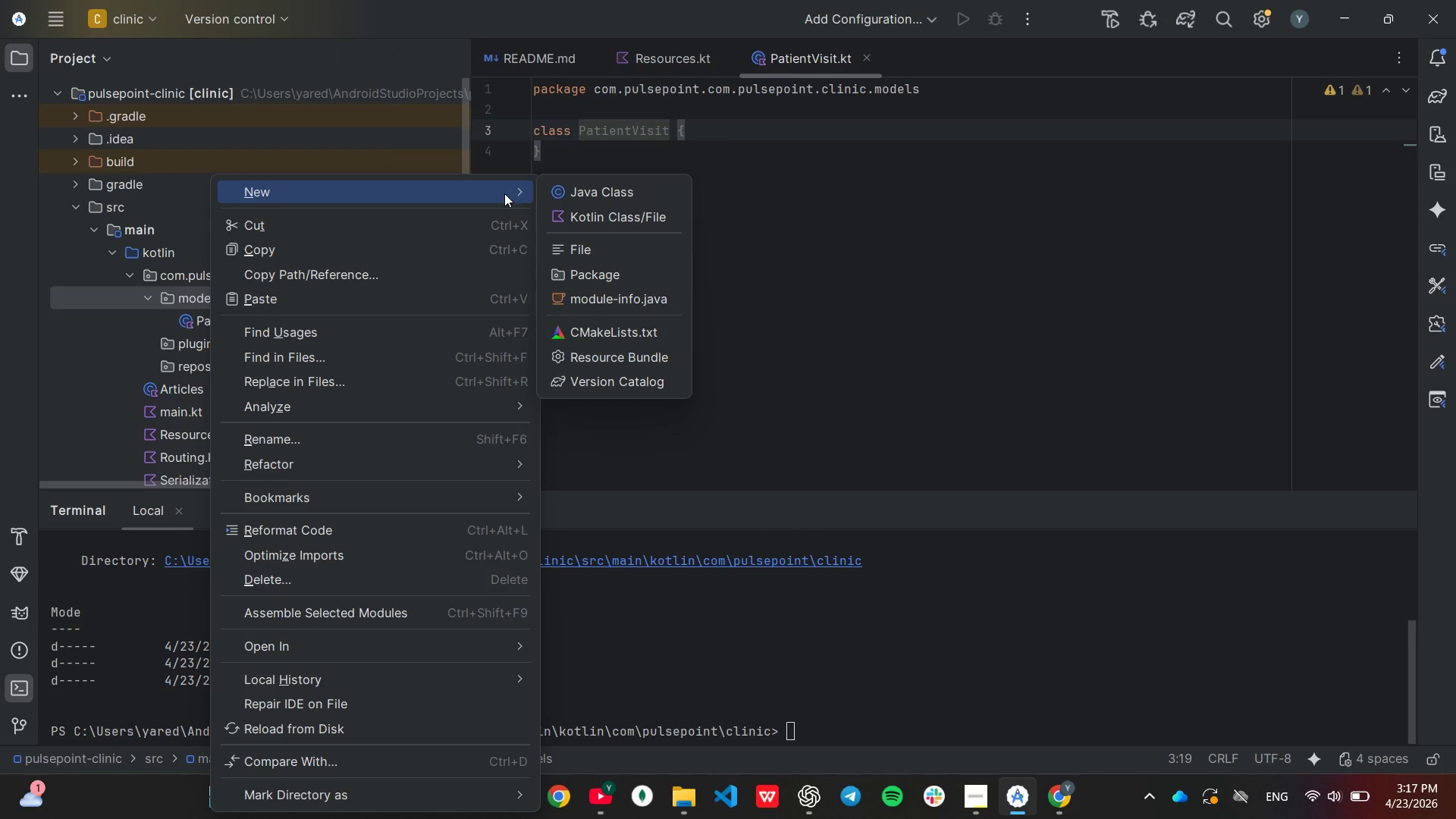 
hold_key(key=Z, duration=0.62)
 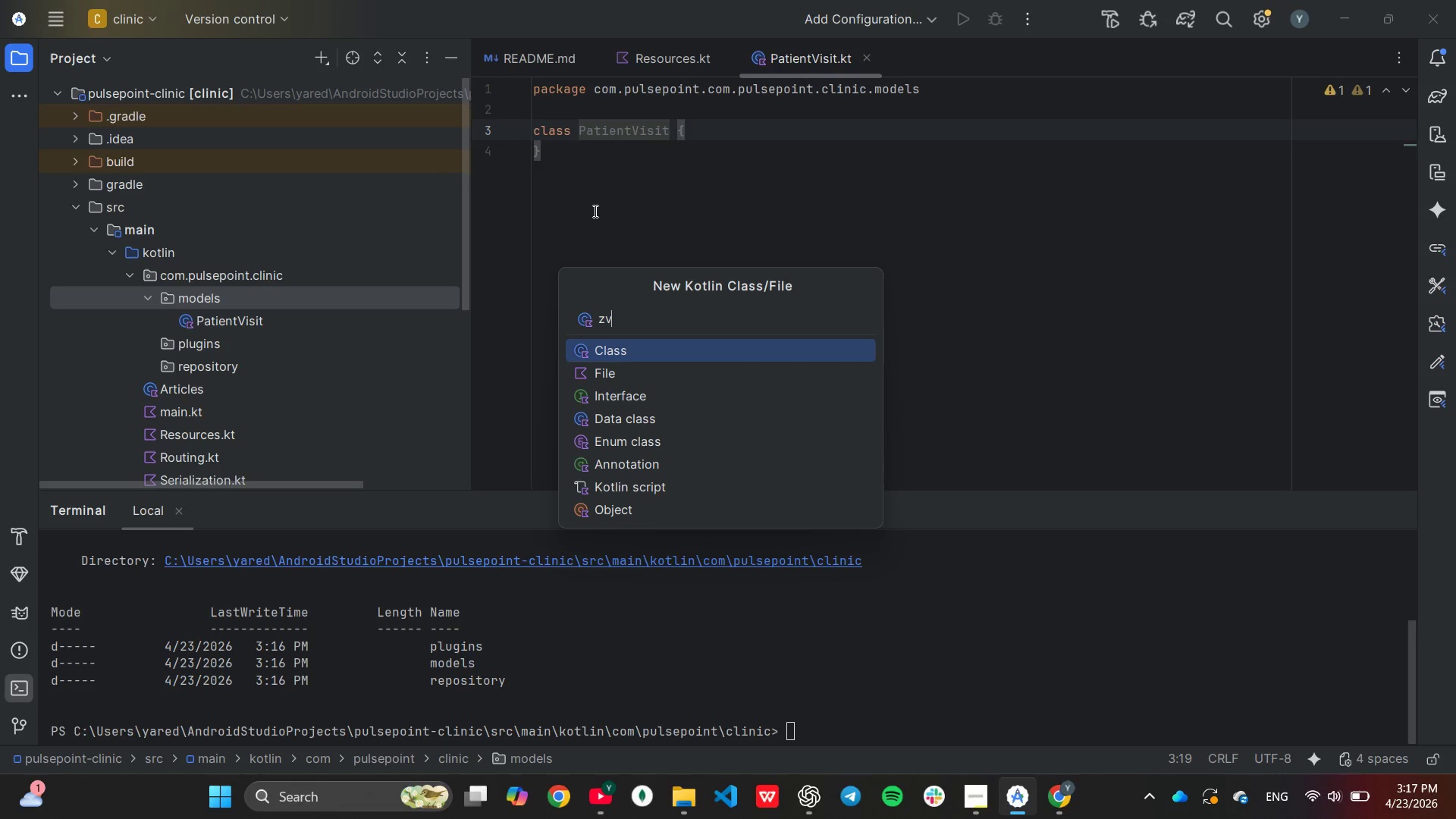 
hold_key(key=V, duration=0.61)
 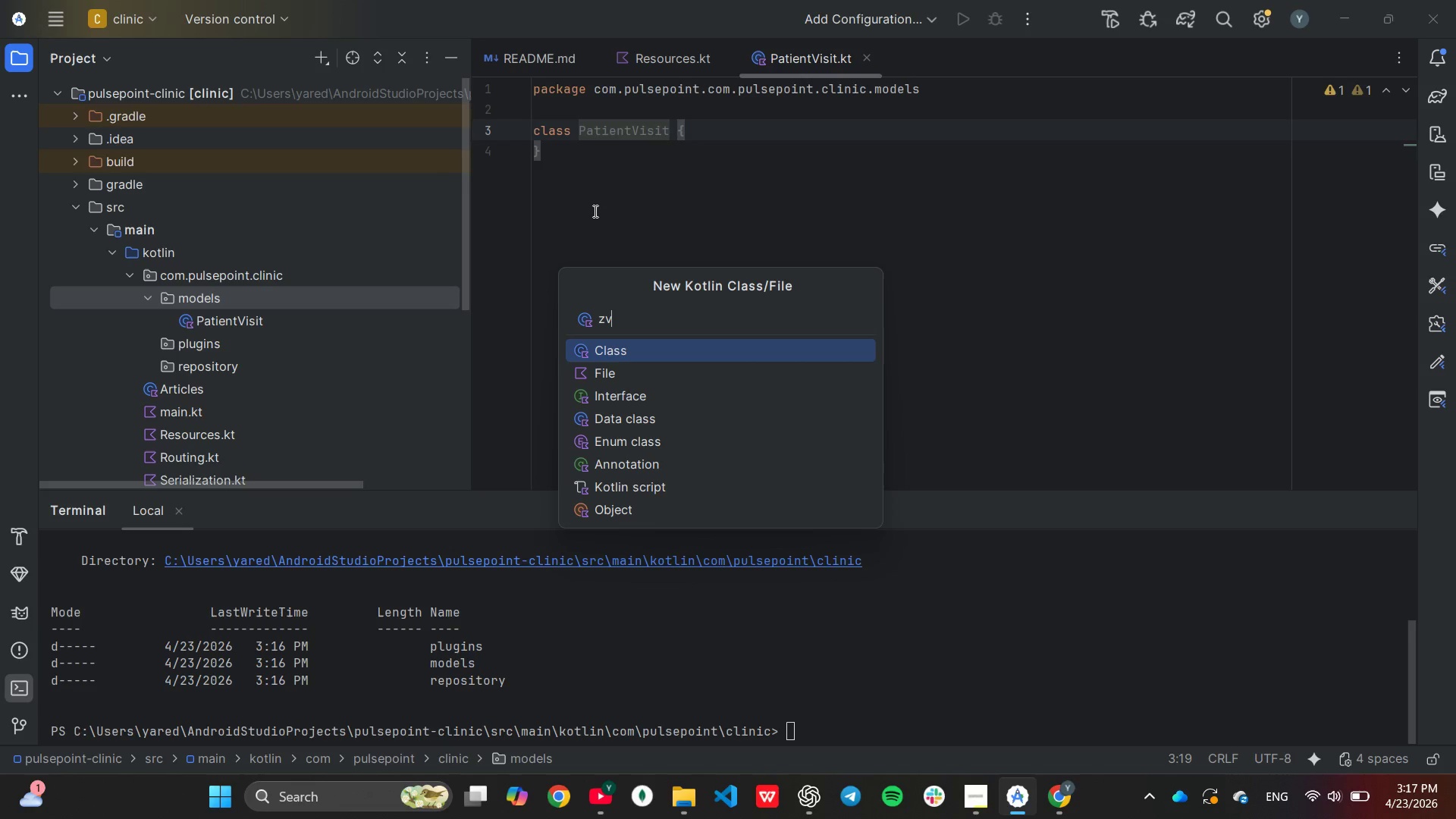 
hold_key(key=I, duration=0.33)
 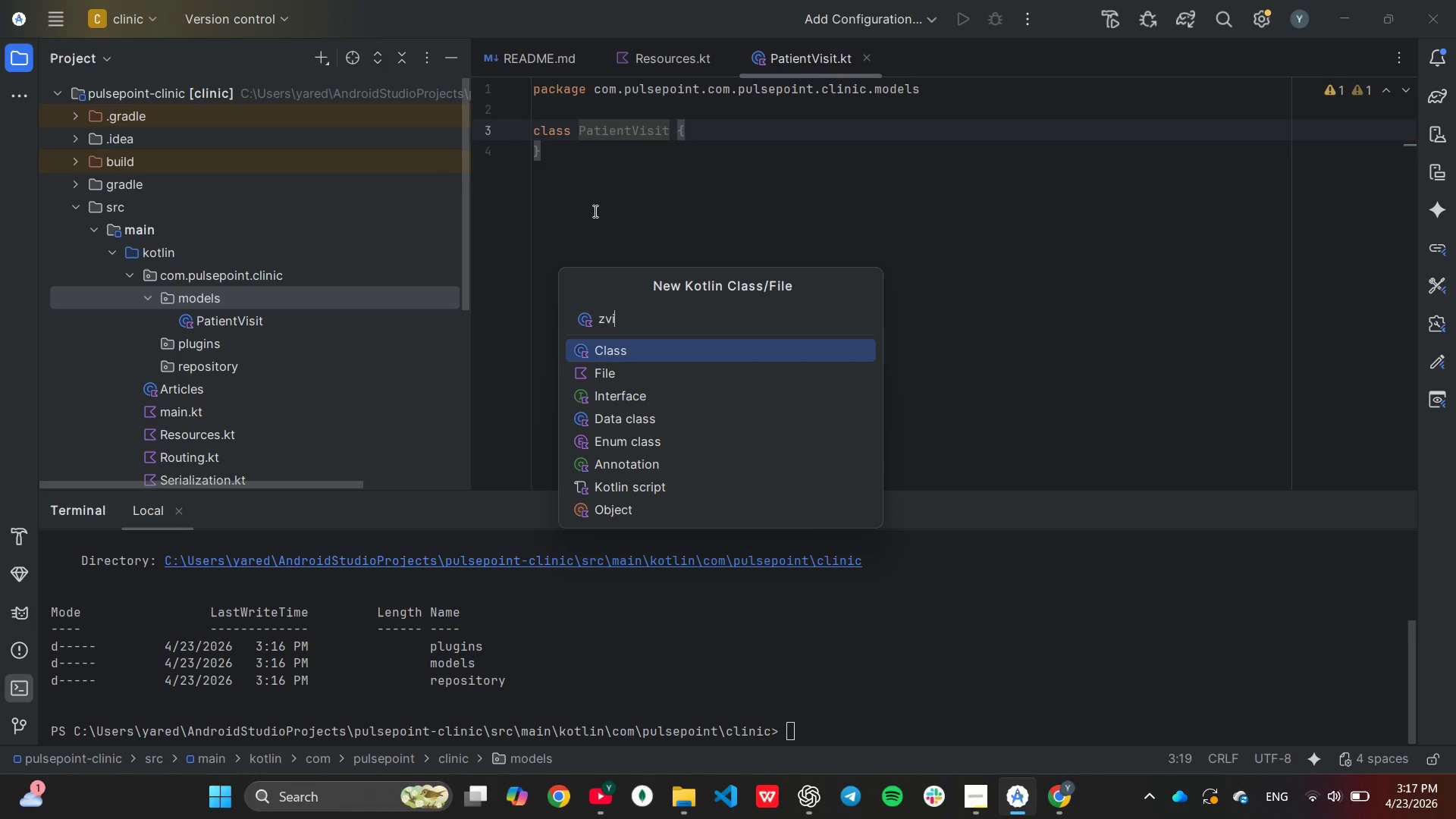 
hold_key(key=S, duration=0.31)
 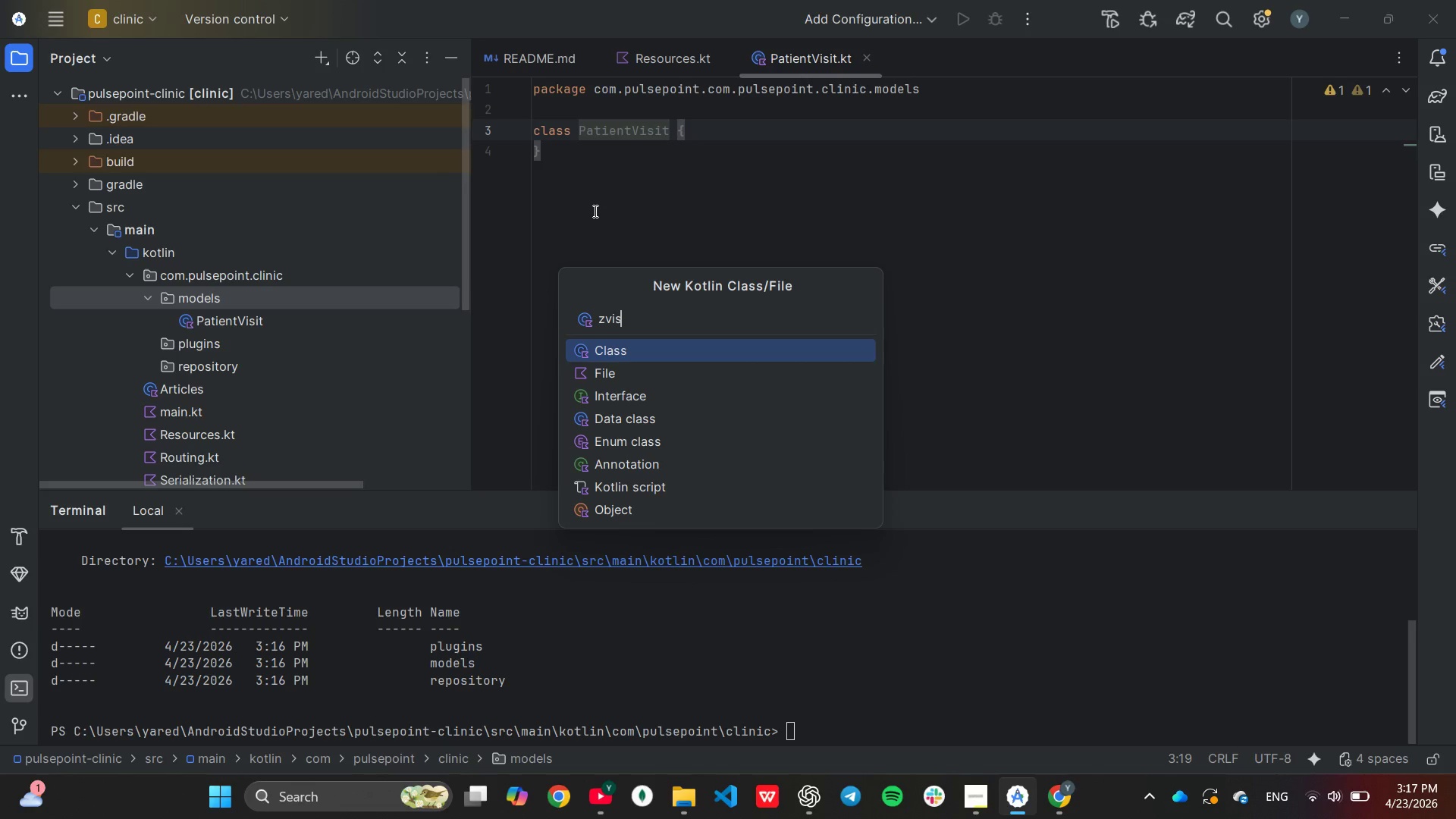 
hold_key(key=Backspace, duration=0.31)
 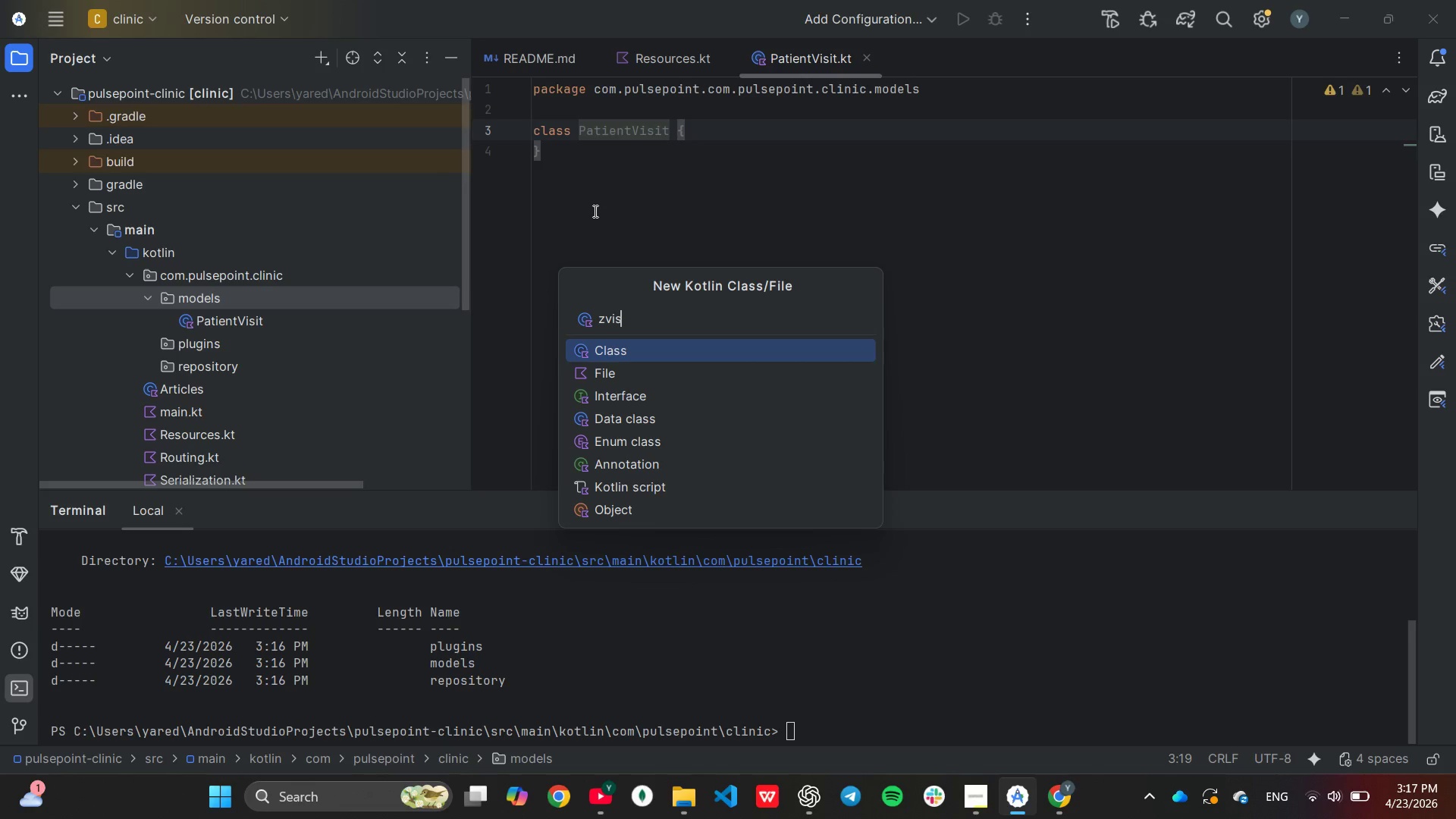 
hold_key(key=Backspace, duration=0.31)
 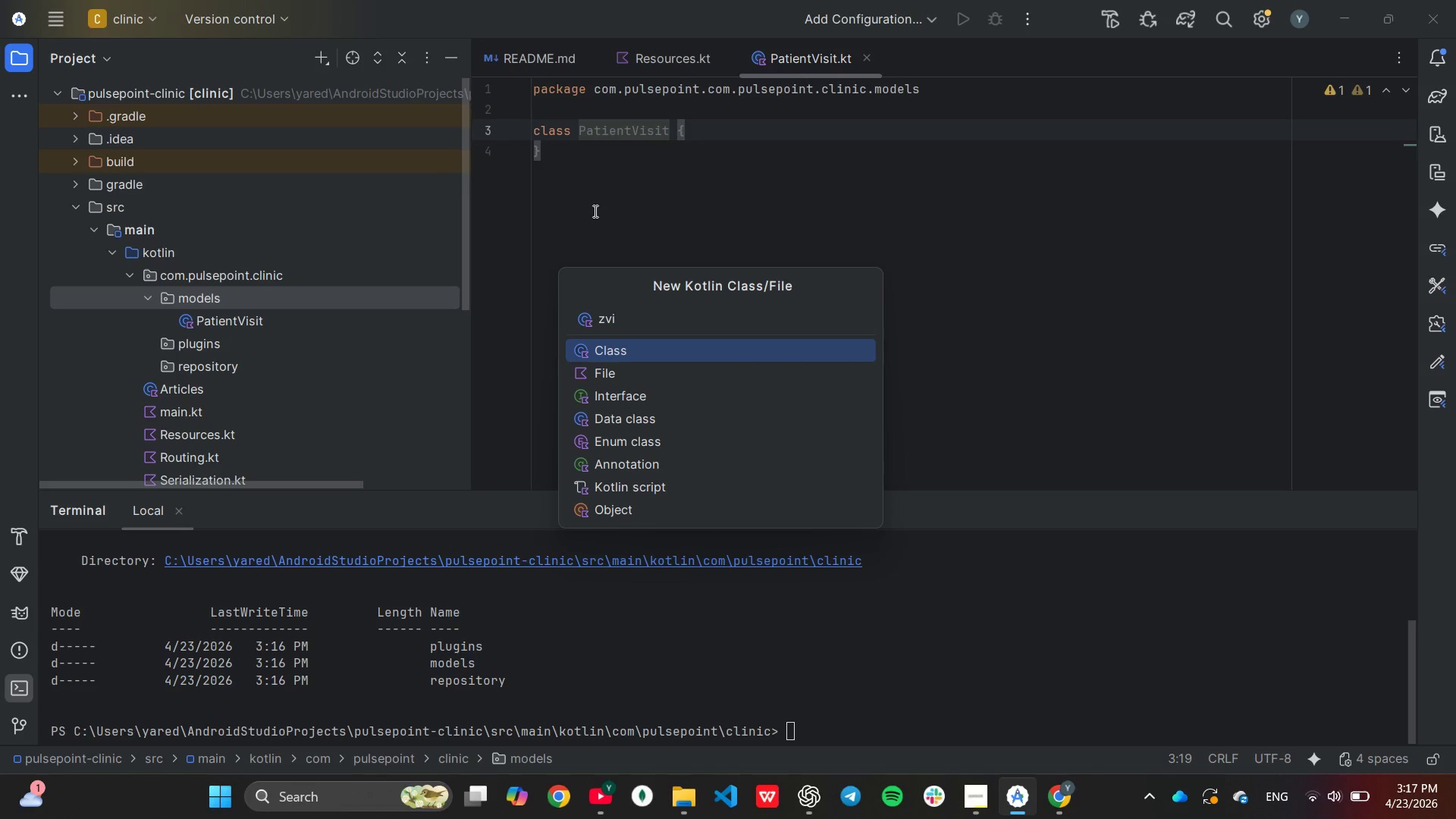 
hold_key(key=Backspace, duration=0.31)
 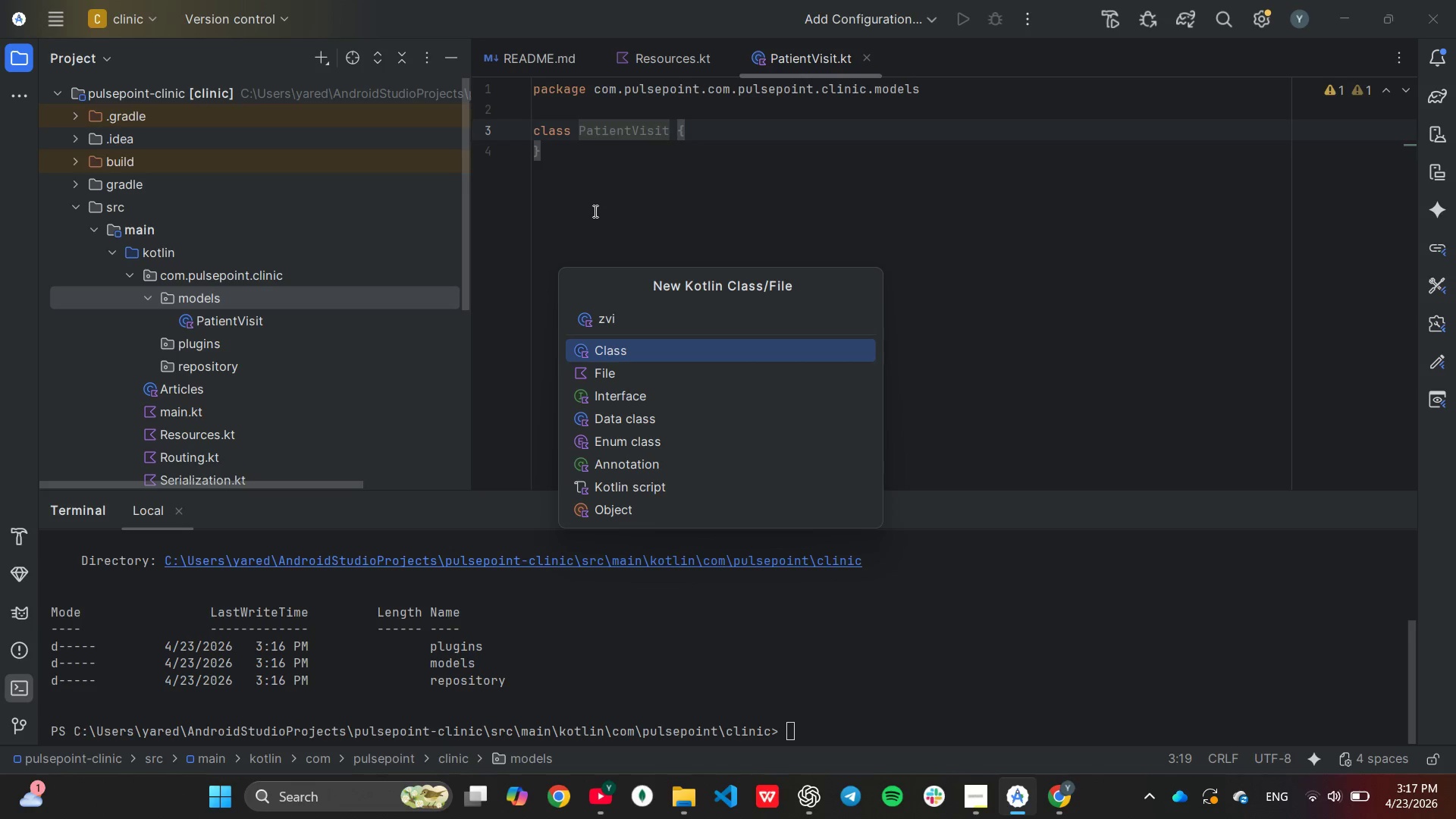 
hold_key(key=Backspace, duration=0.31)
 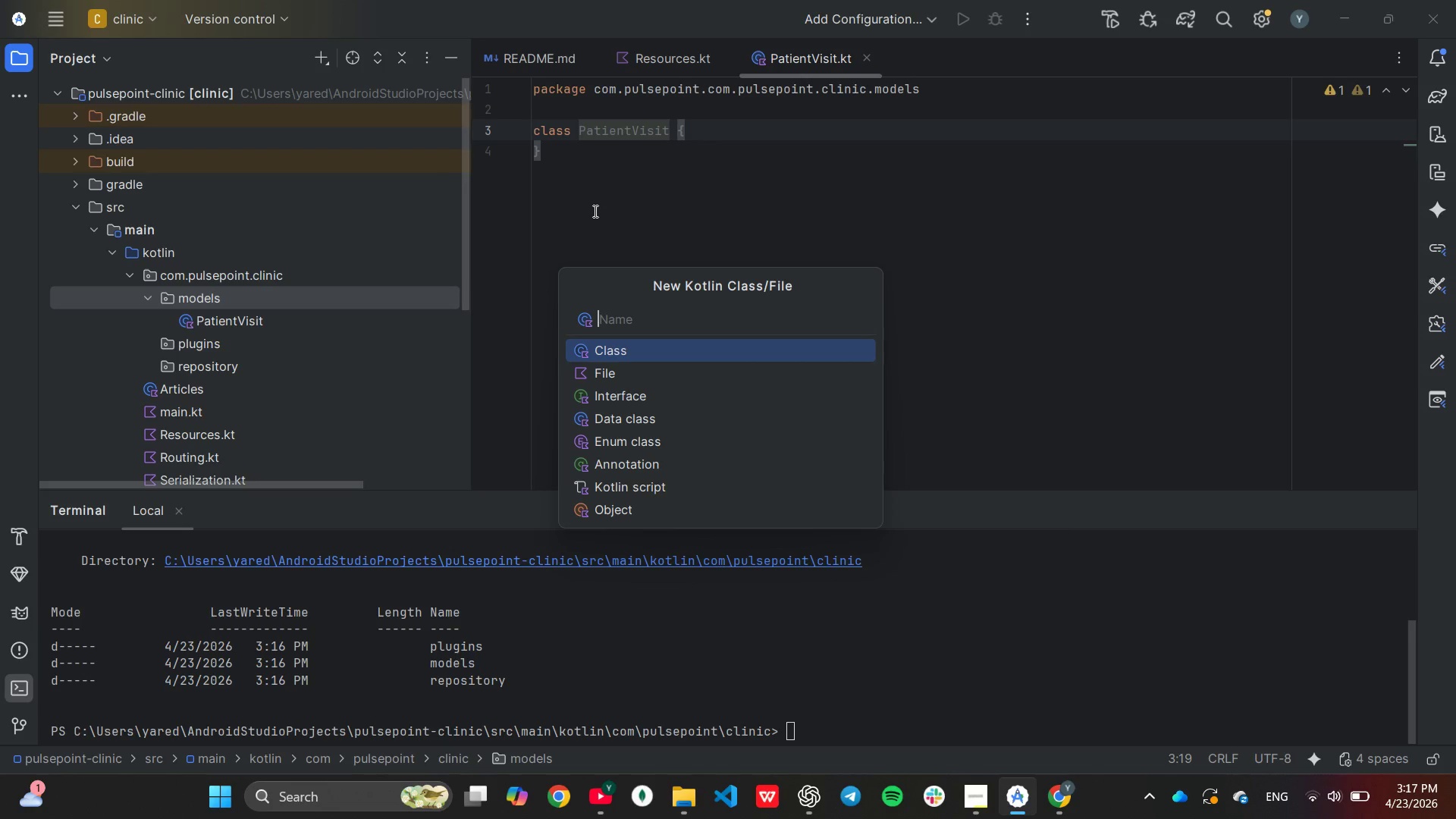 
hold_key(key=Backspace, duration=0.31)
 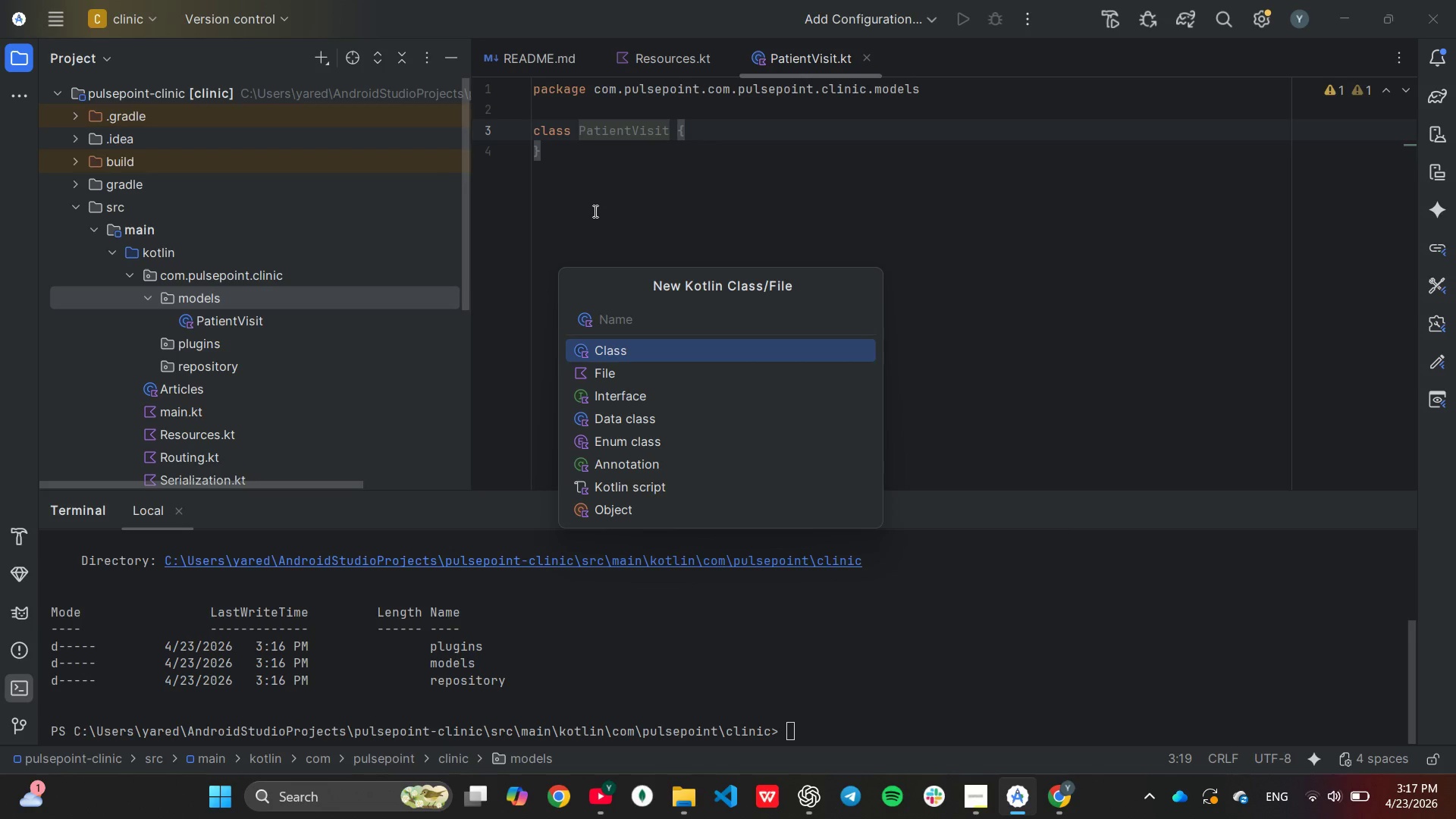 
type(Visis)
key(Backspace)
type(tStatus)
 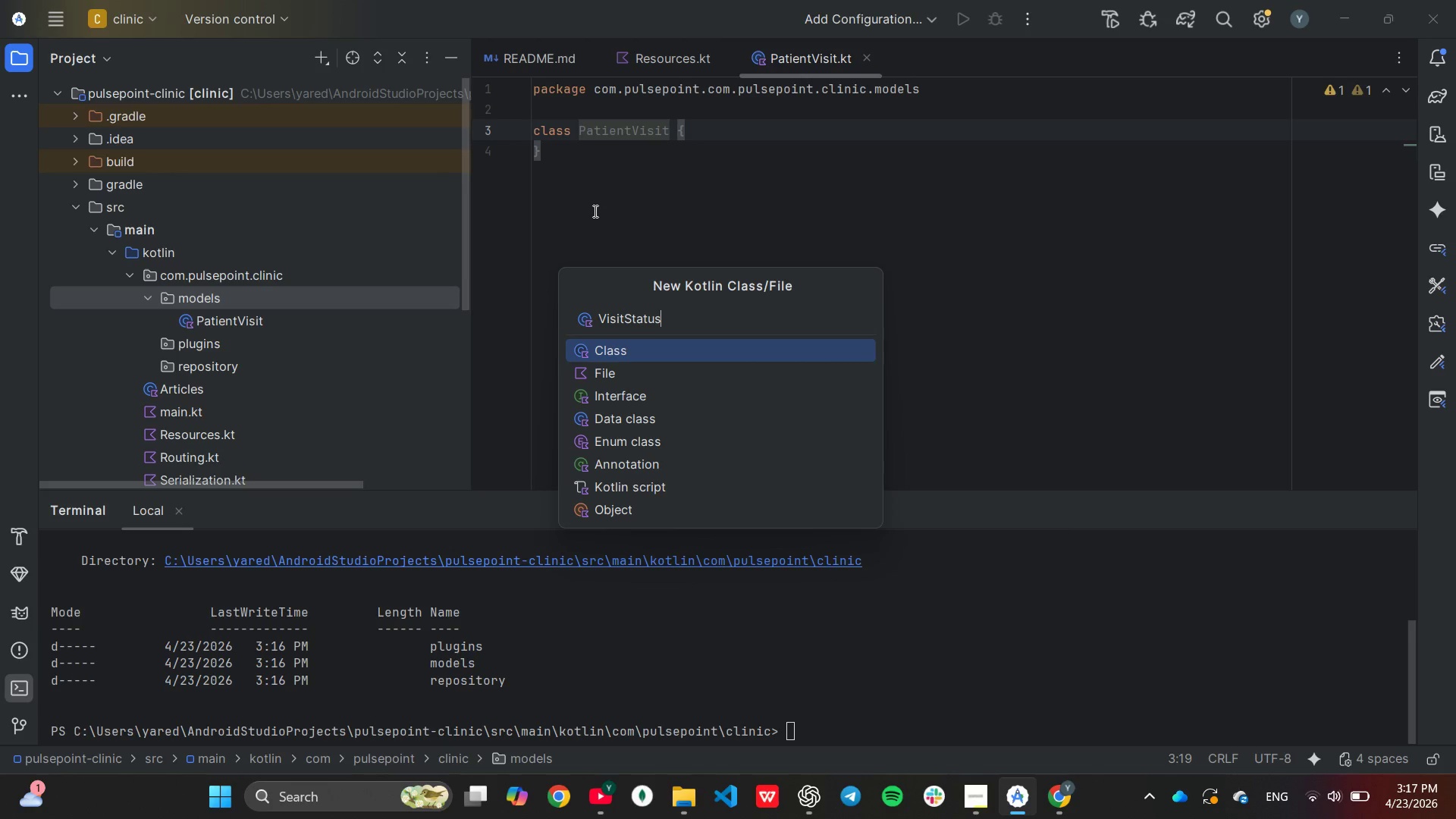 
wait(7.66)
 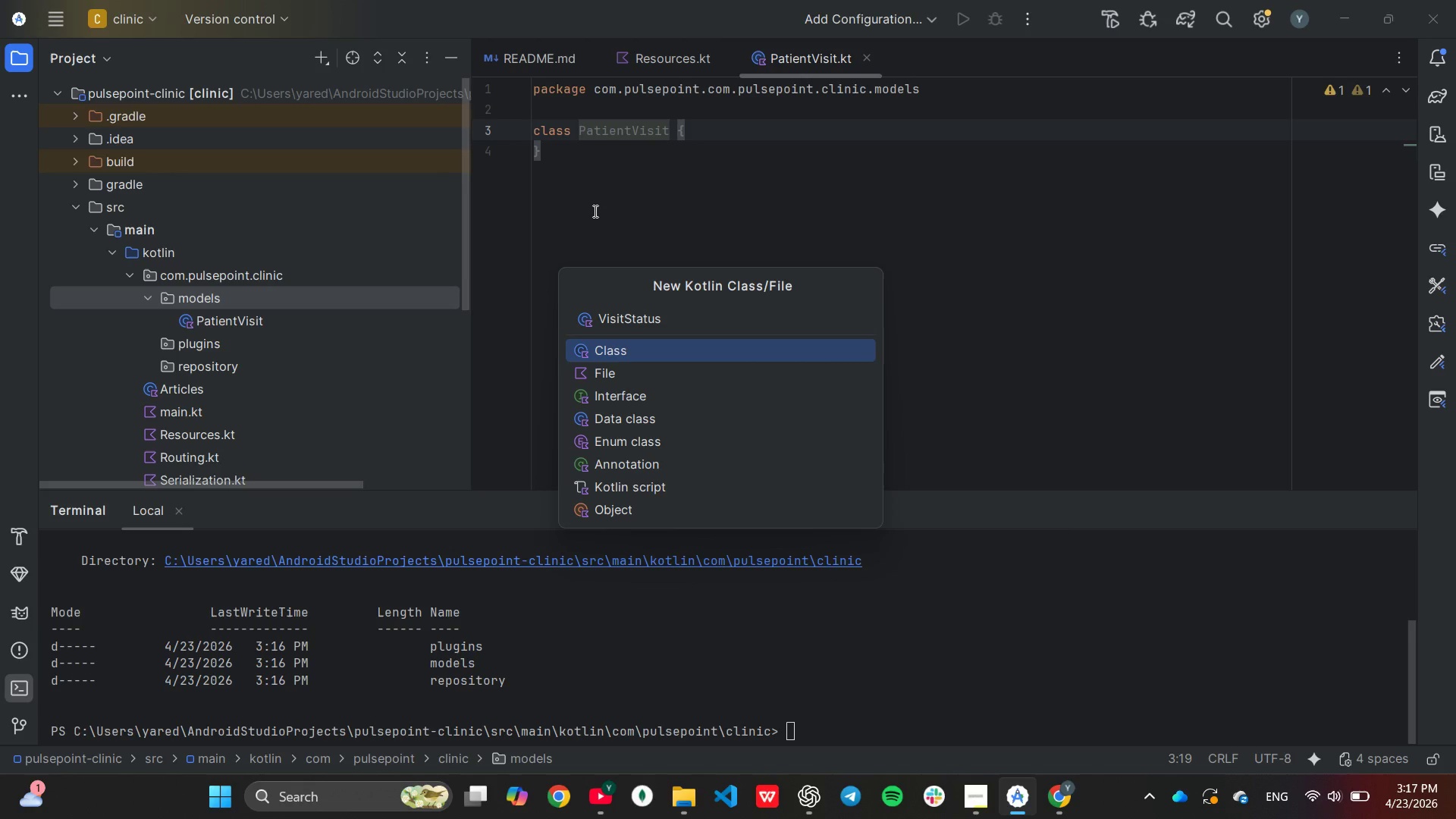 
key(Enter)
 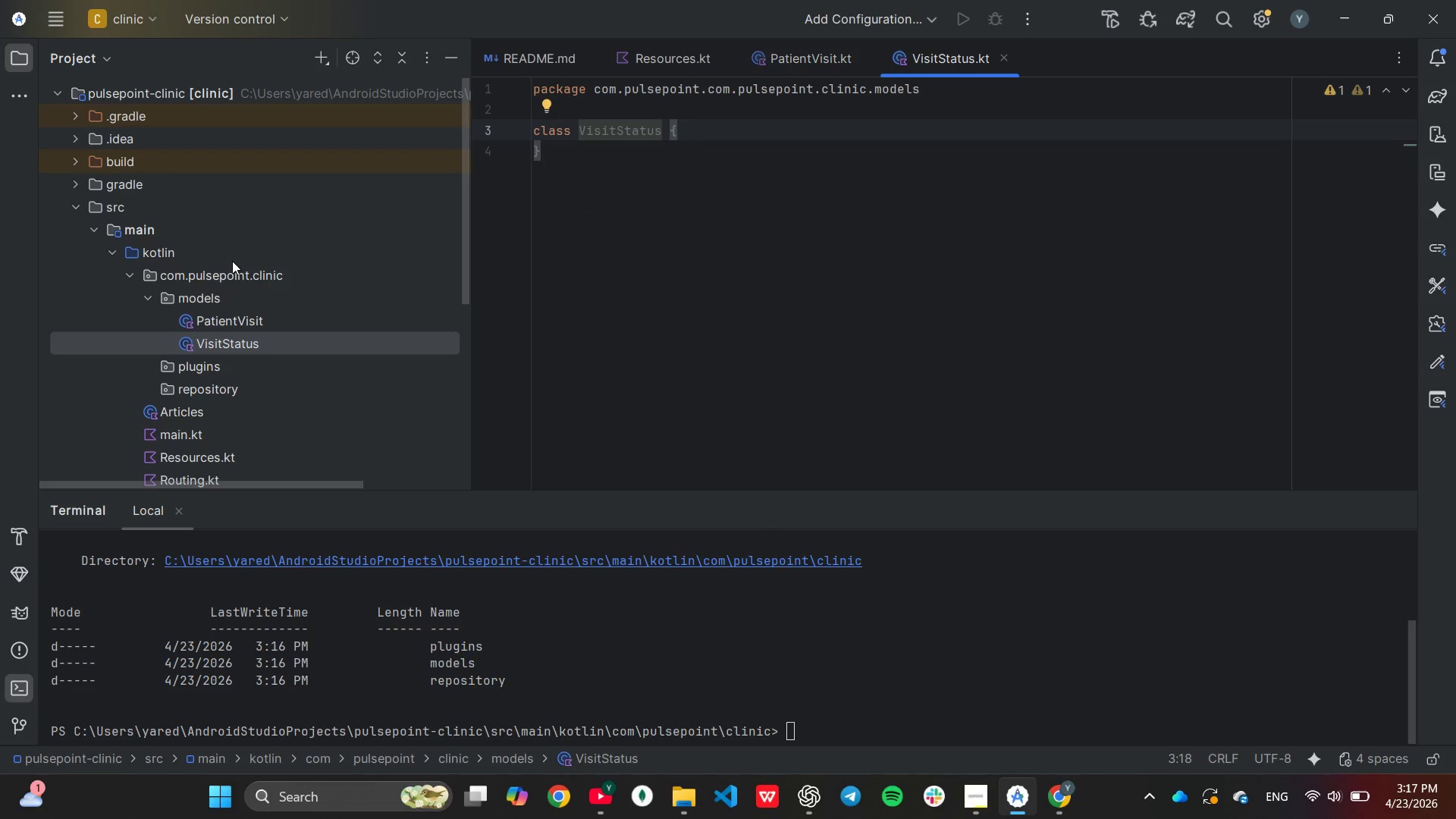 
right_click([209, 367])
 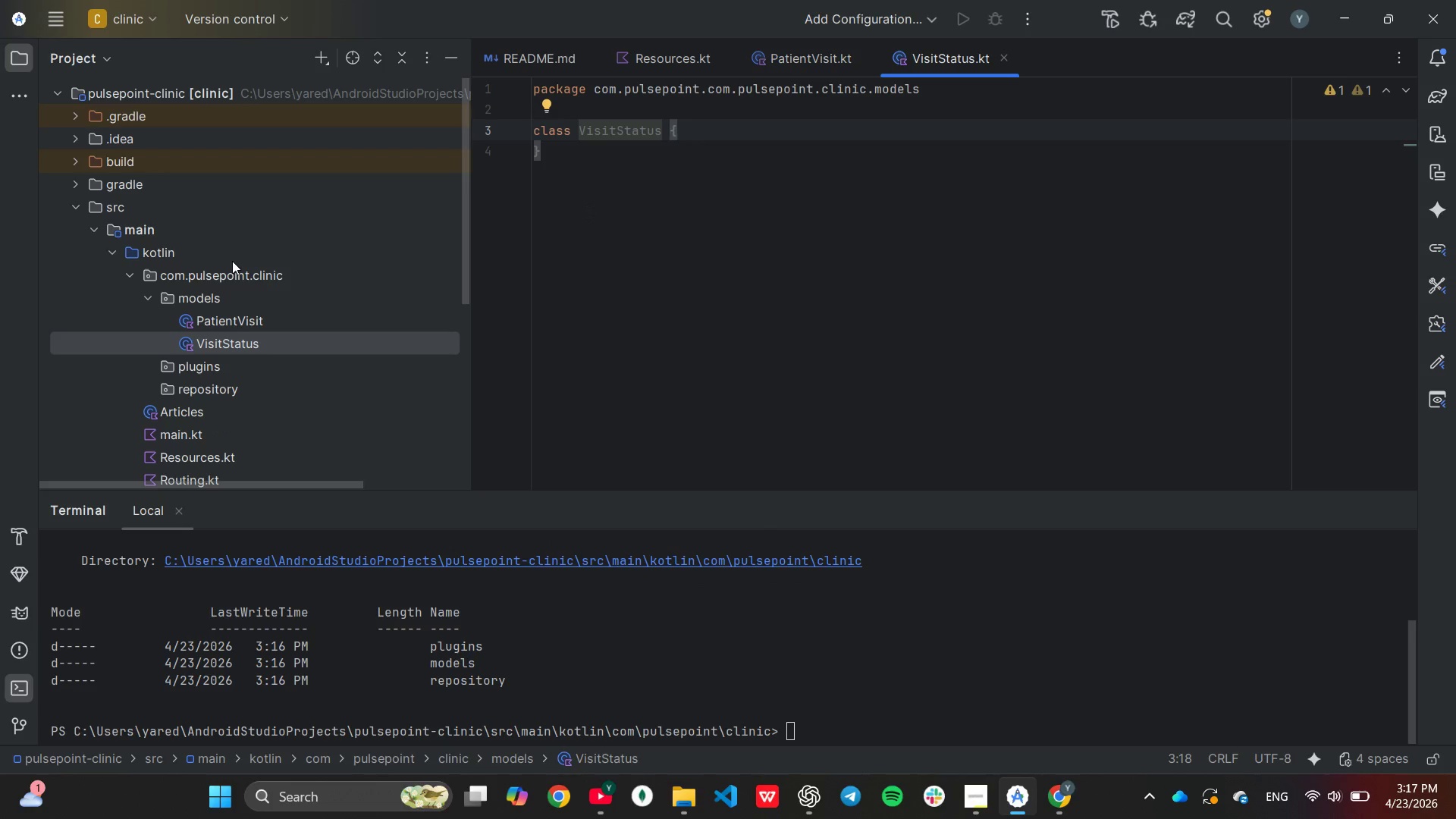 
left_click([209, 367])
 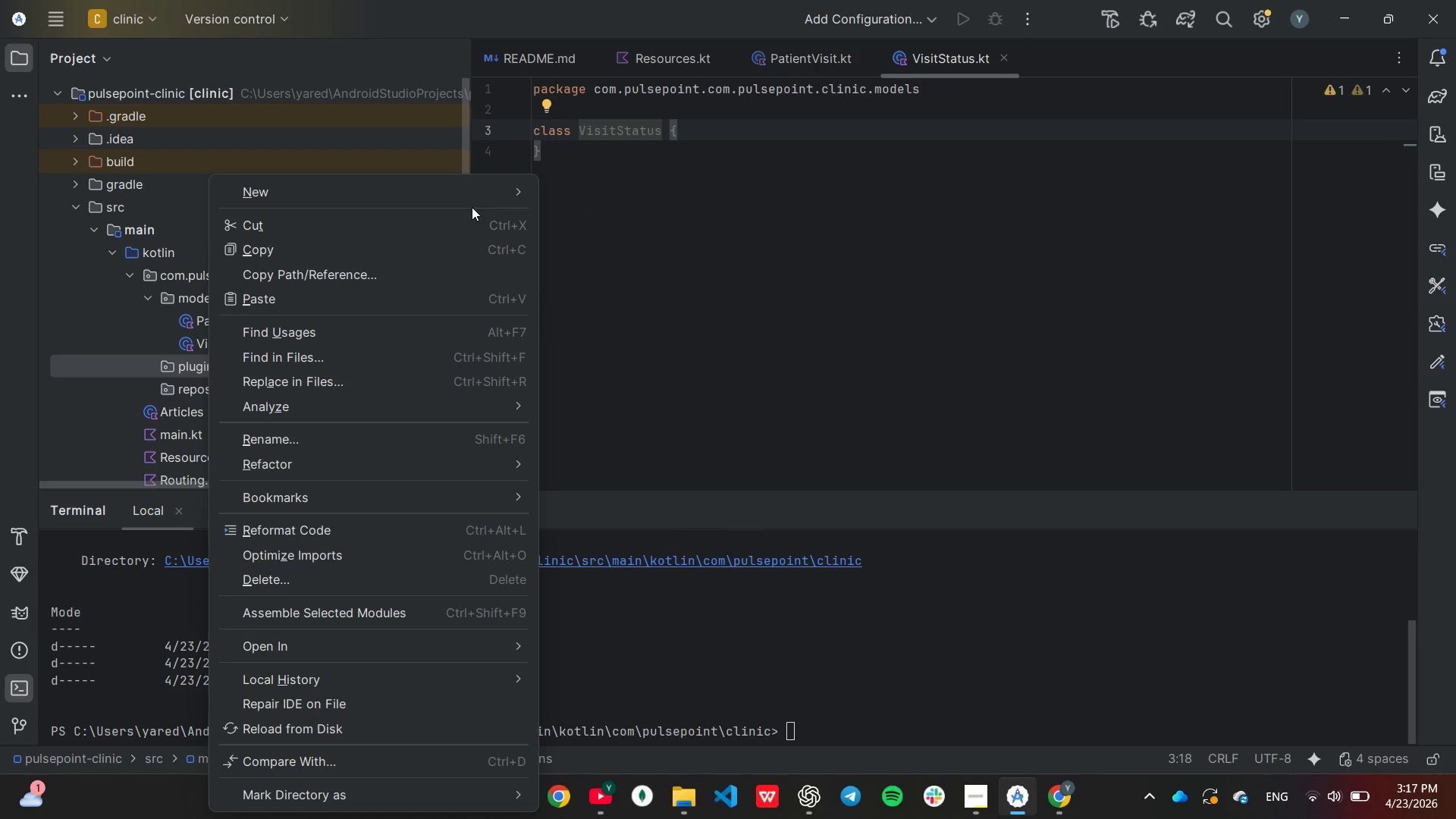 
left_click([566, 209])
 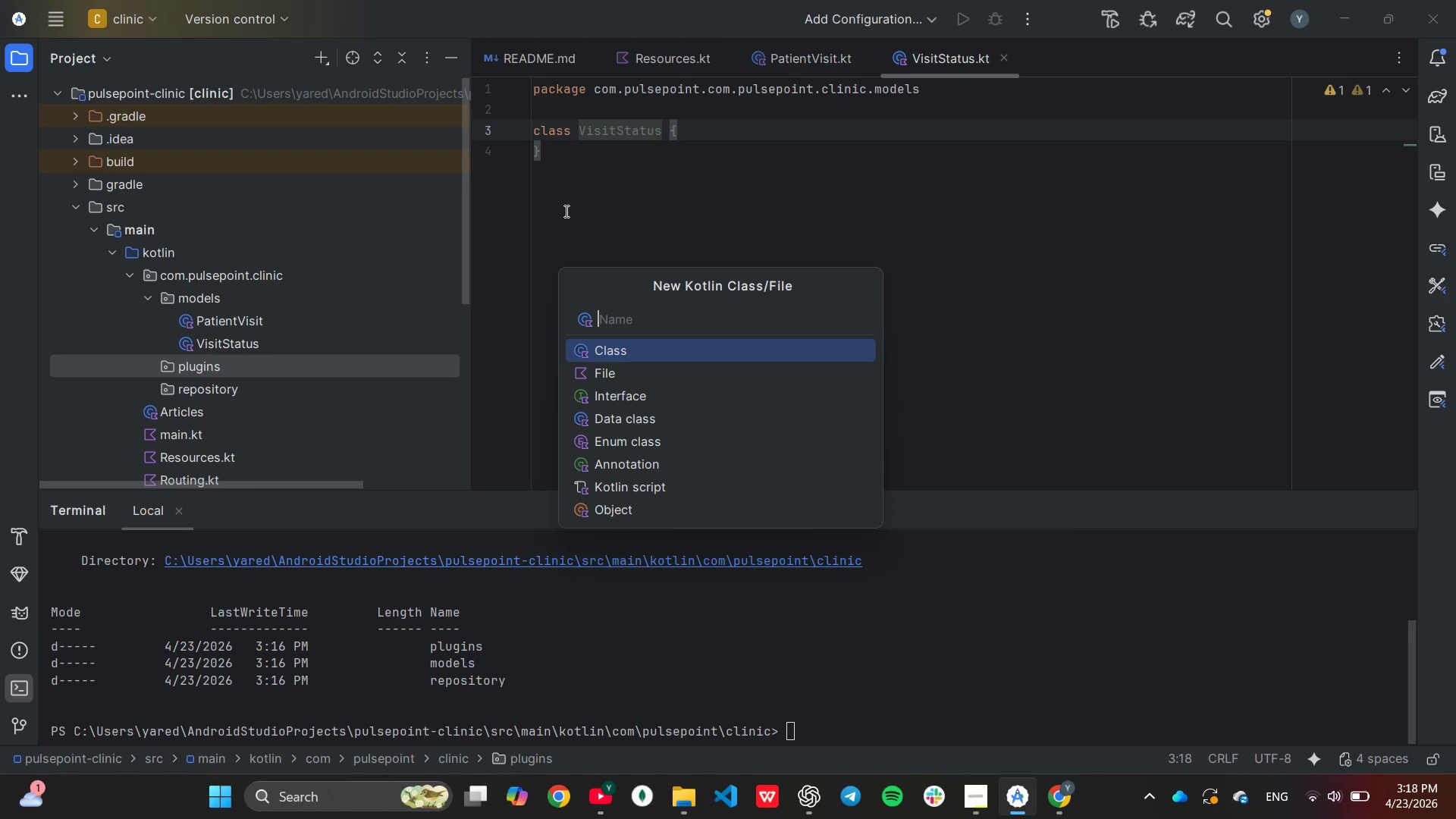 
type(ROuting)
key(Backspace)
key(Backspace)
key(Backspace)
key(Backspace)
key(Backspace)
key(Backspace)
type(outing)
 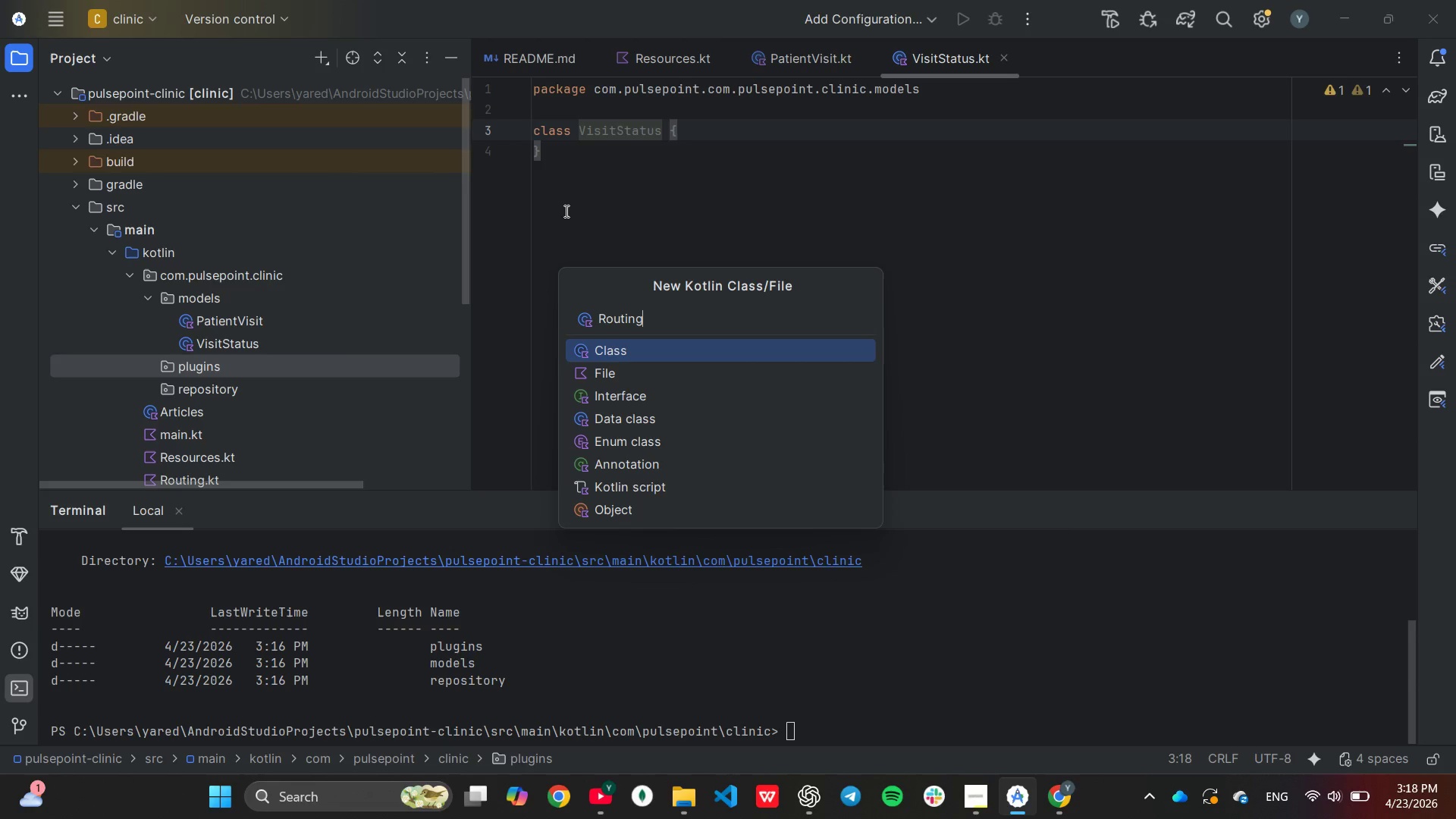 
key(Enter)
 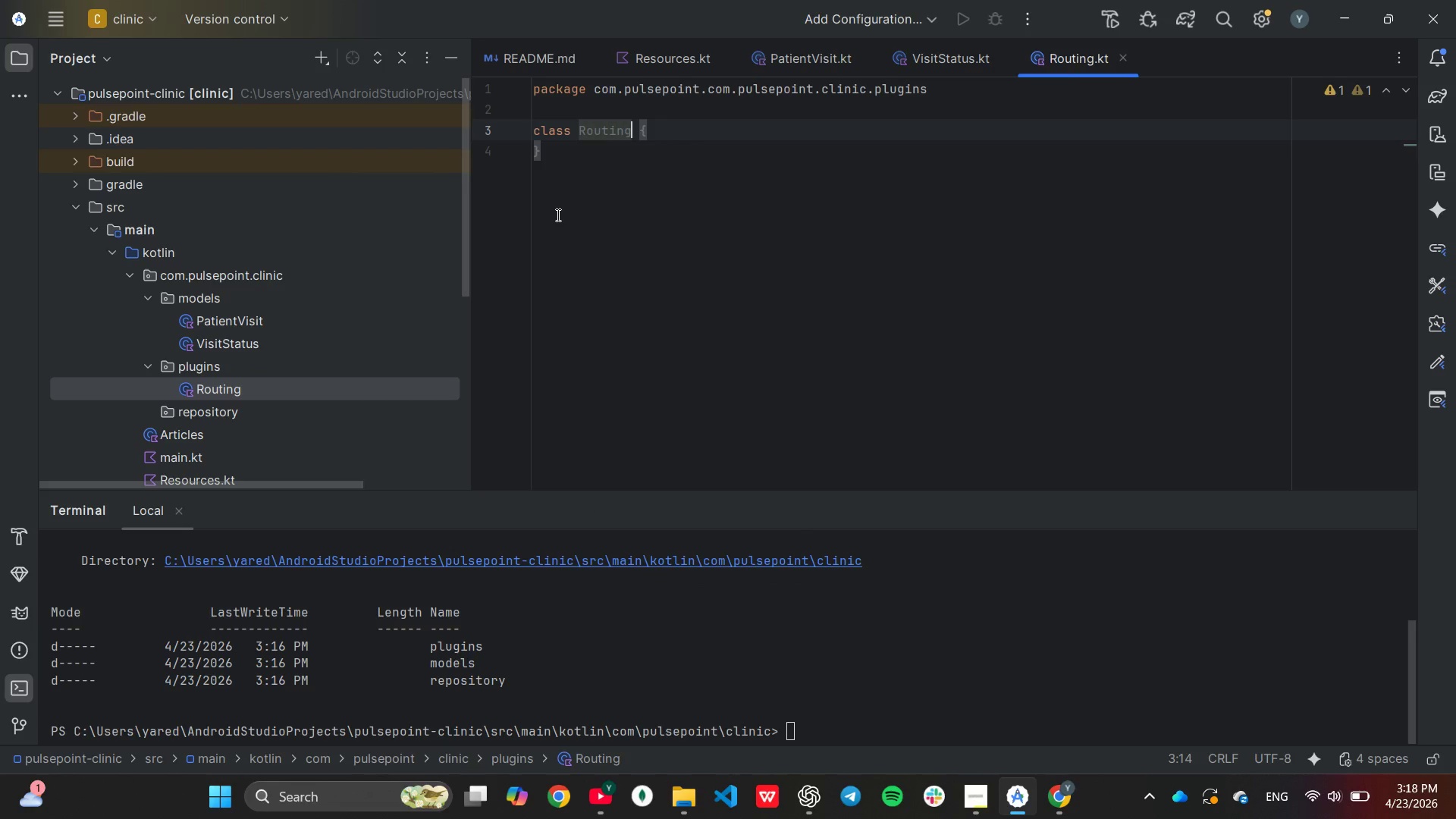 
right_click([263, 359])
 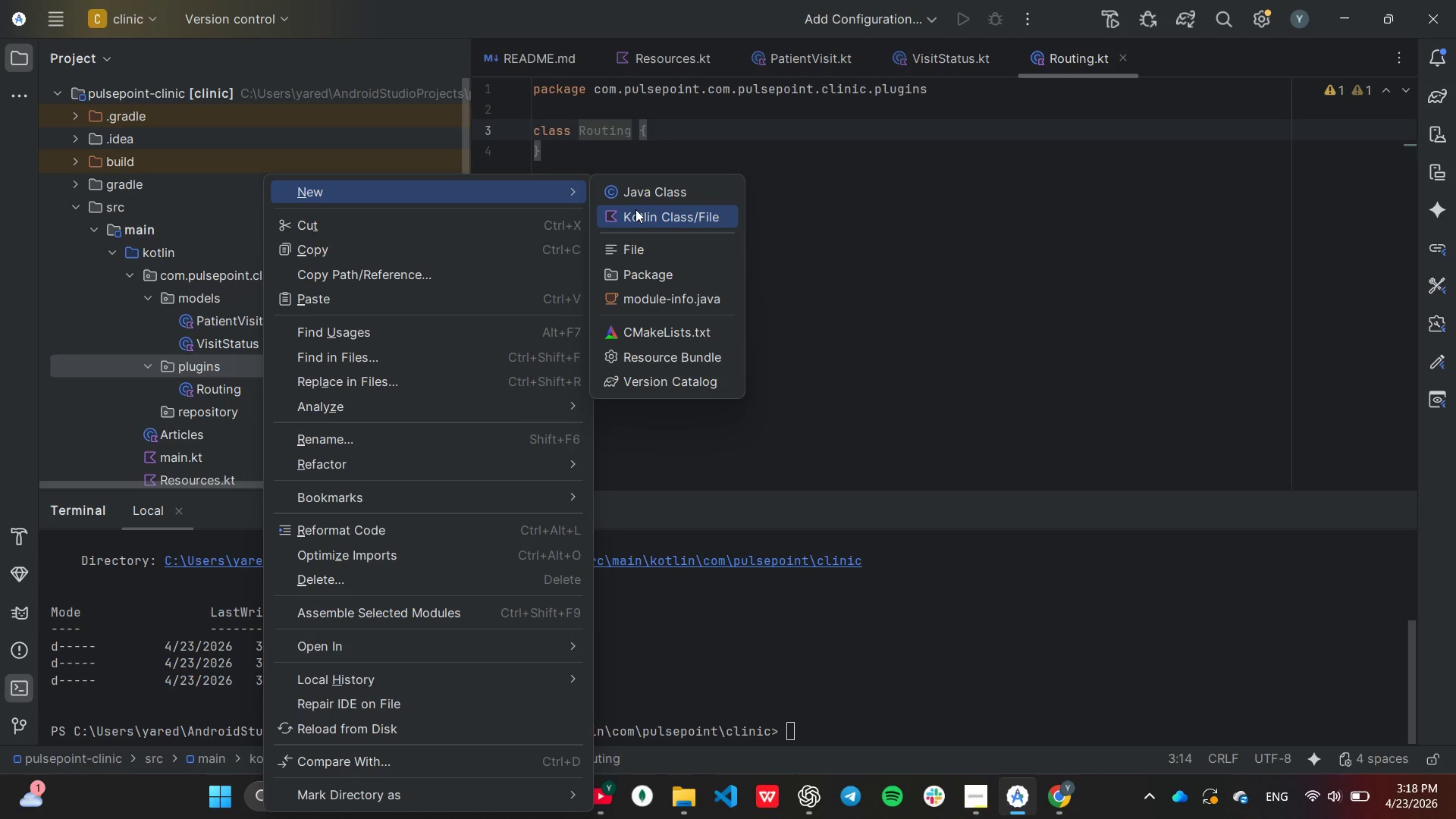 
type(Serialization)
 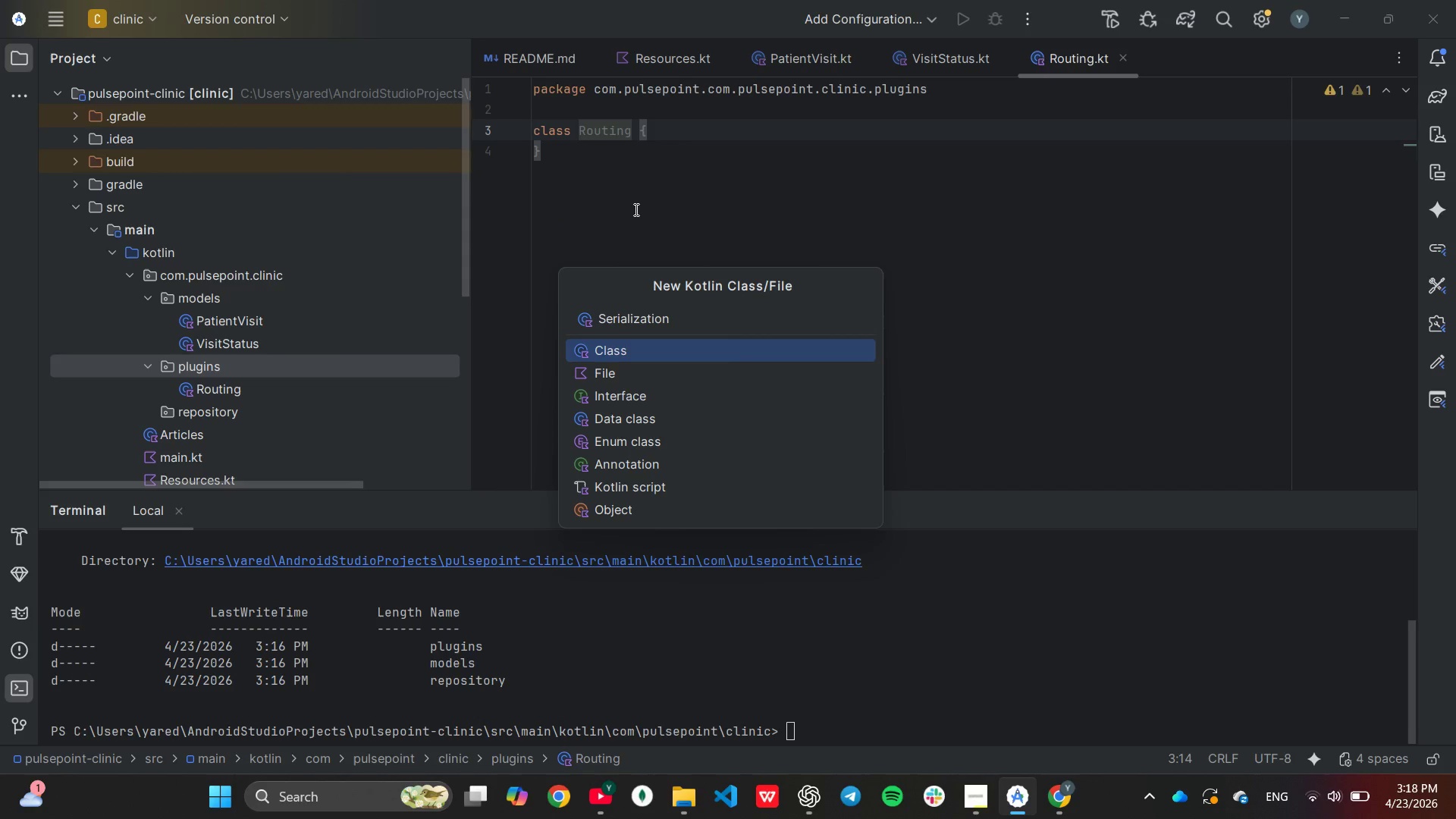 
wait(6.12)
 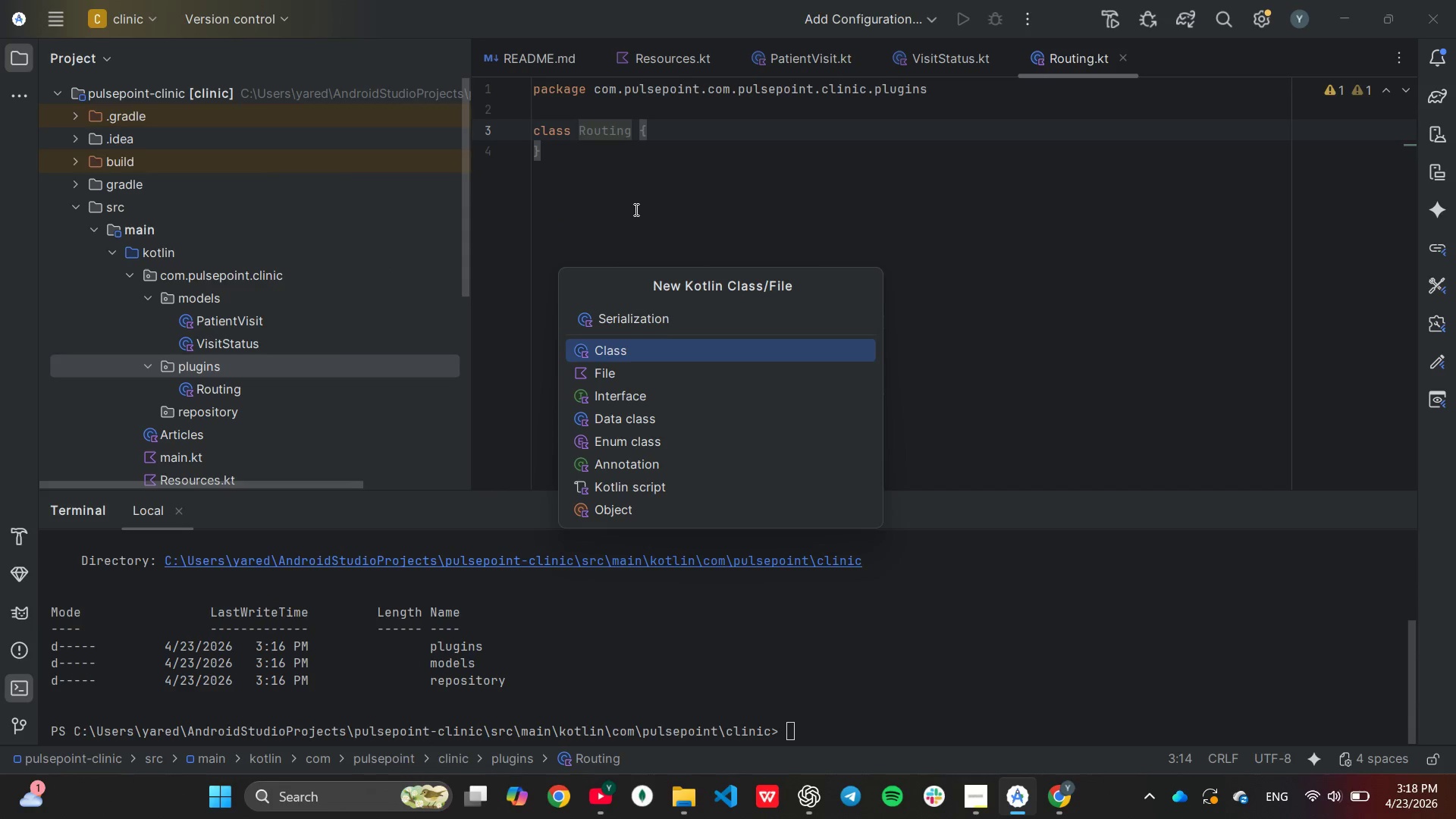 
key(Enter)
 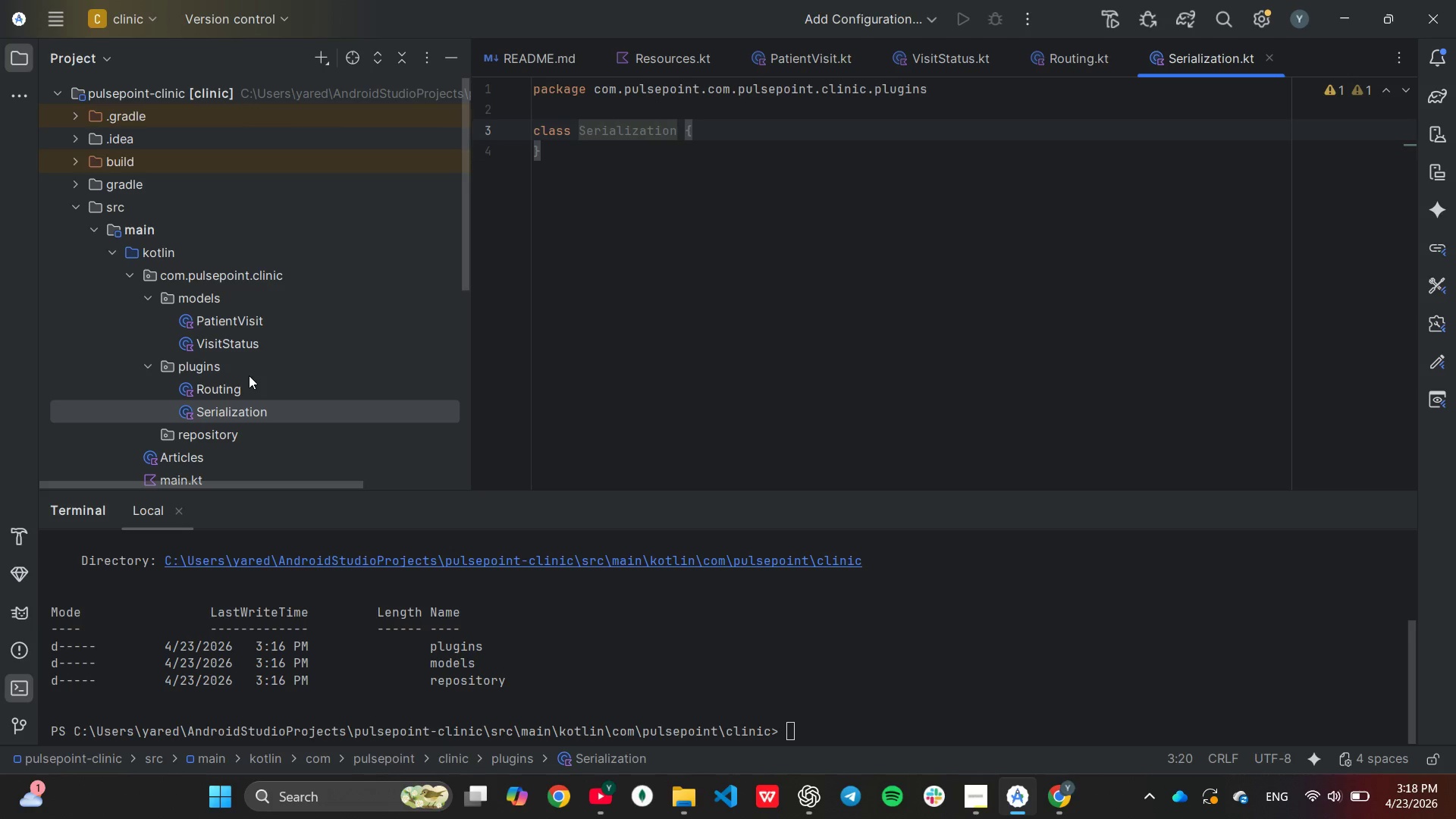 
left_click([247, 360])
 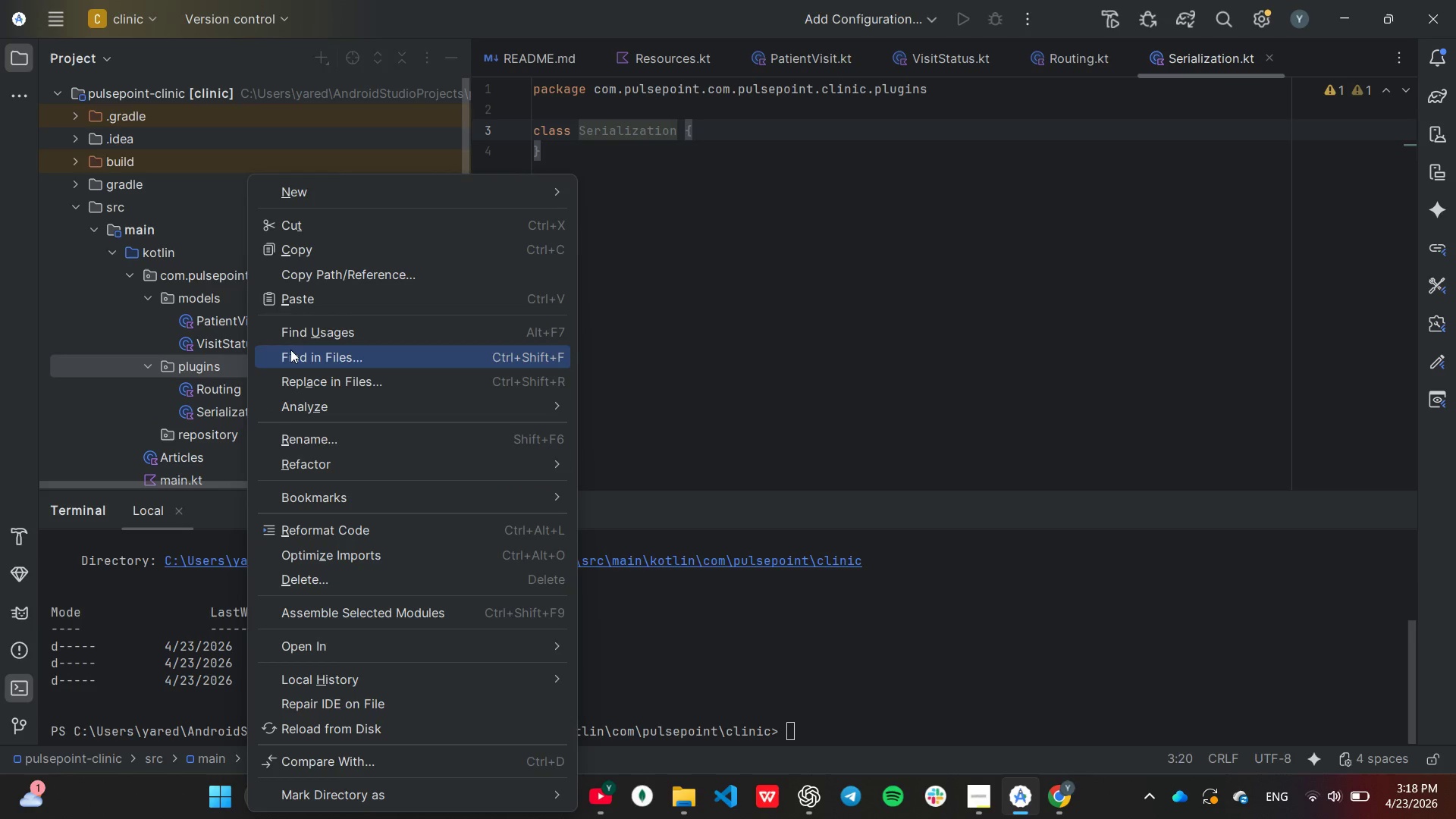 
right_click([247, 360])
 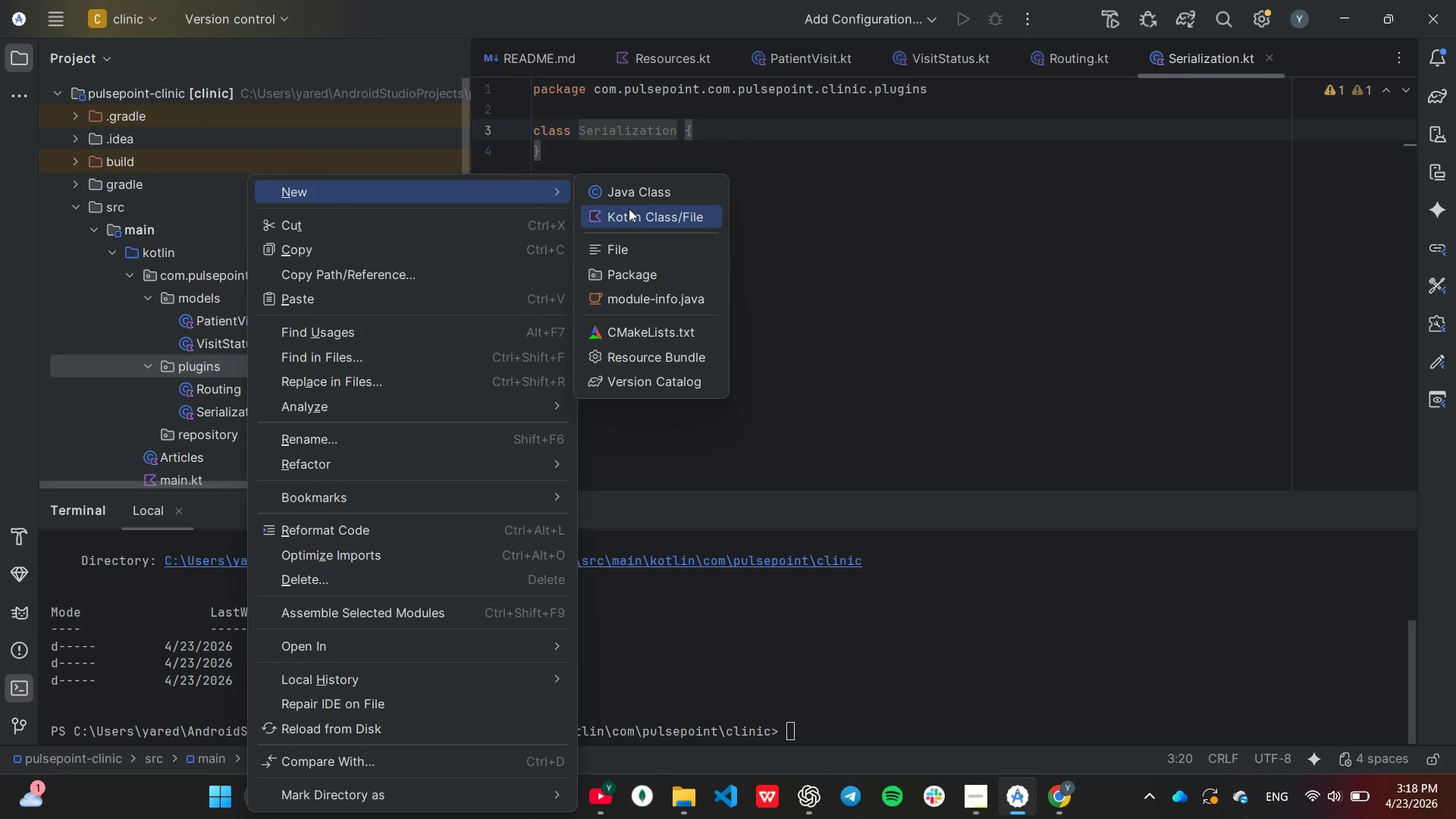 
left_click([635, 214])
 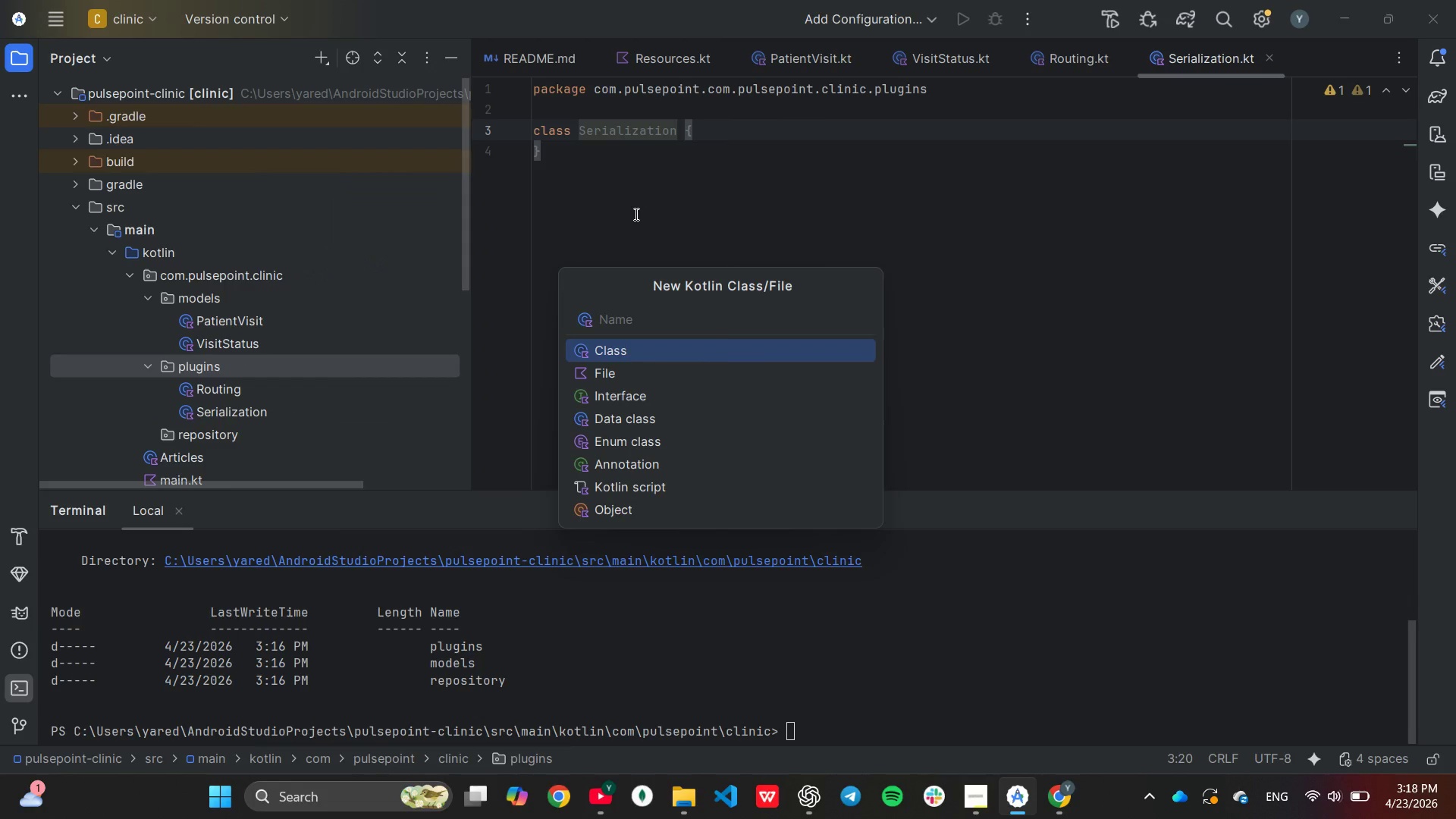 
type(StatusPages)
 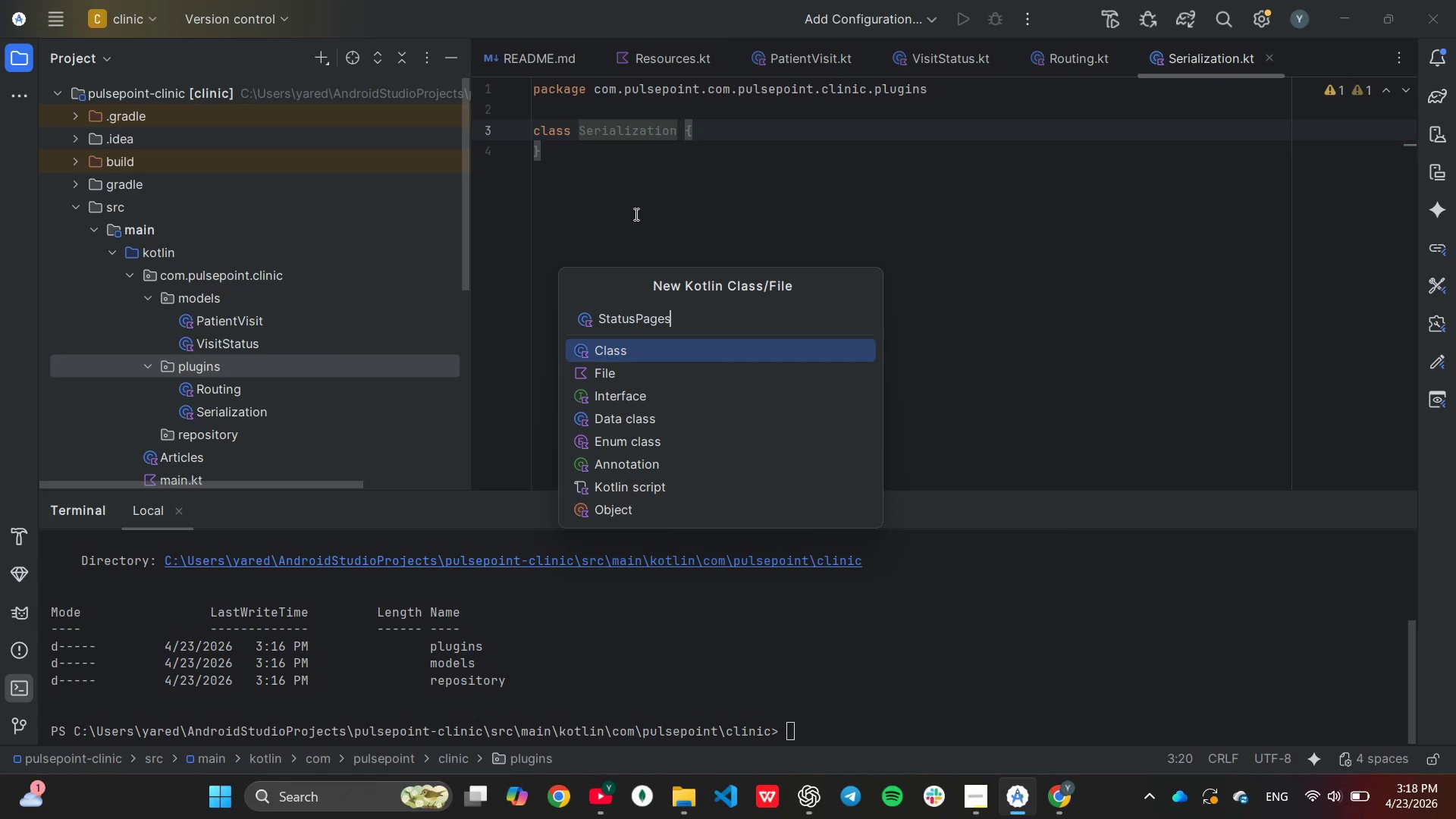 
key(Enter)
 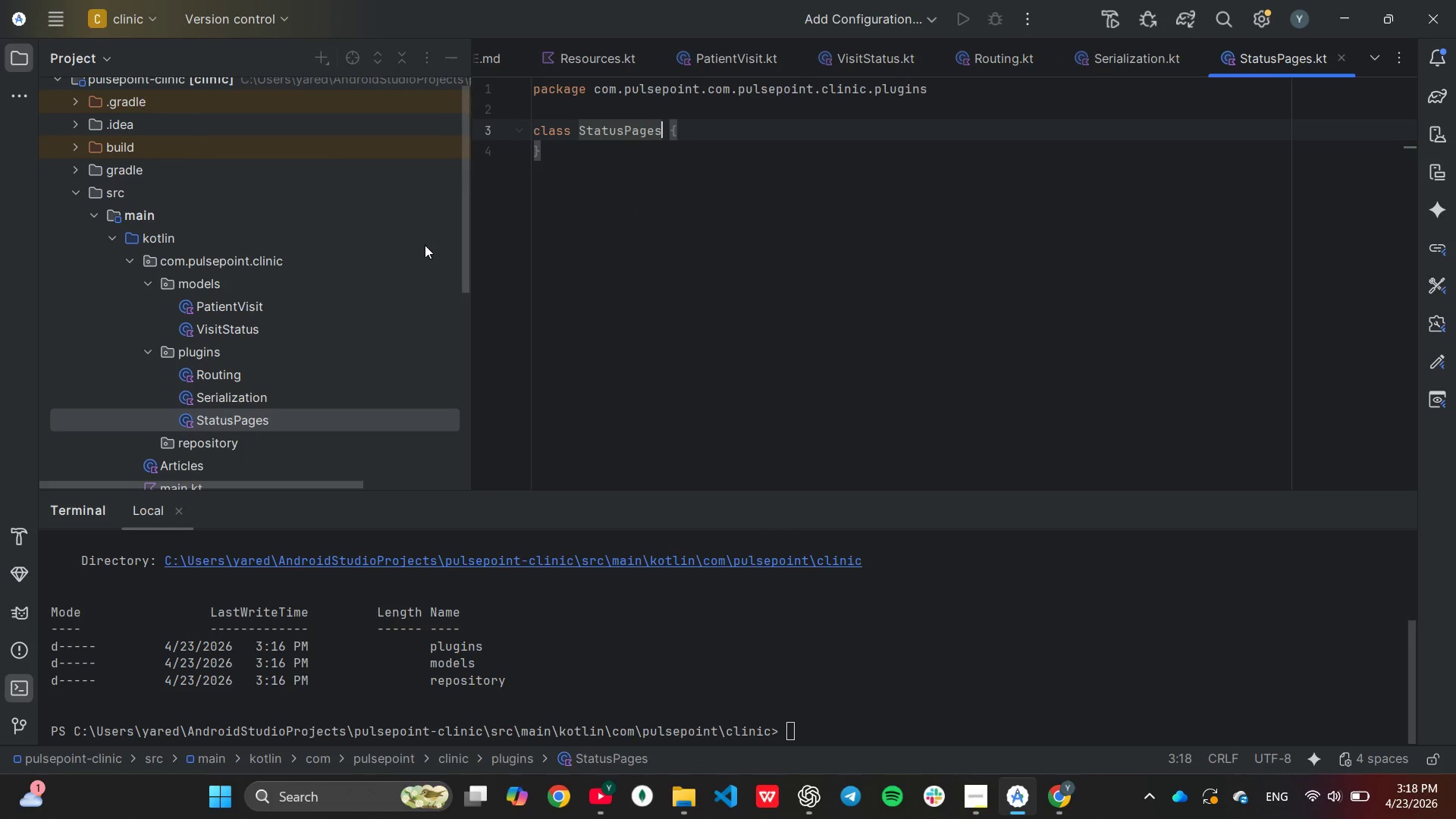 
scroll: coordinate [228, 319], scroll_direction: down, amount: 2.0
 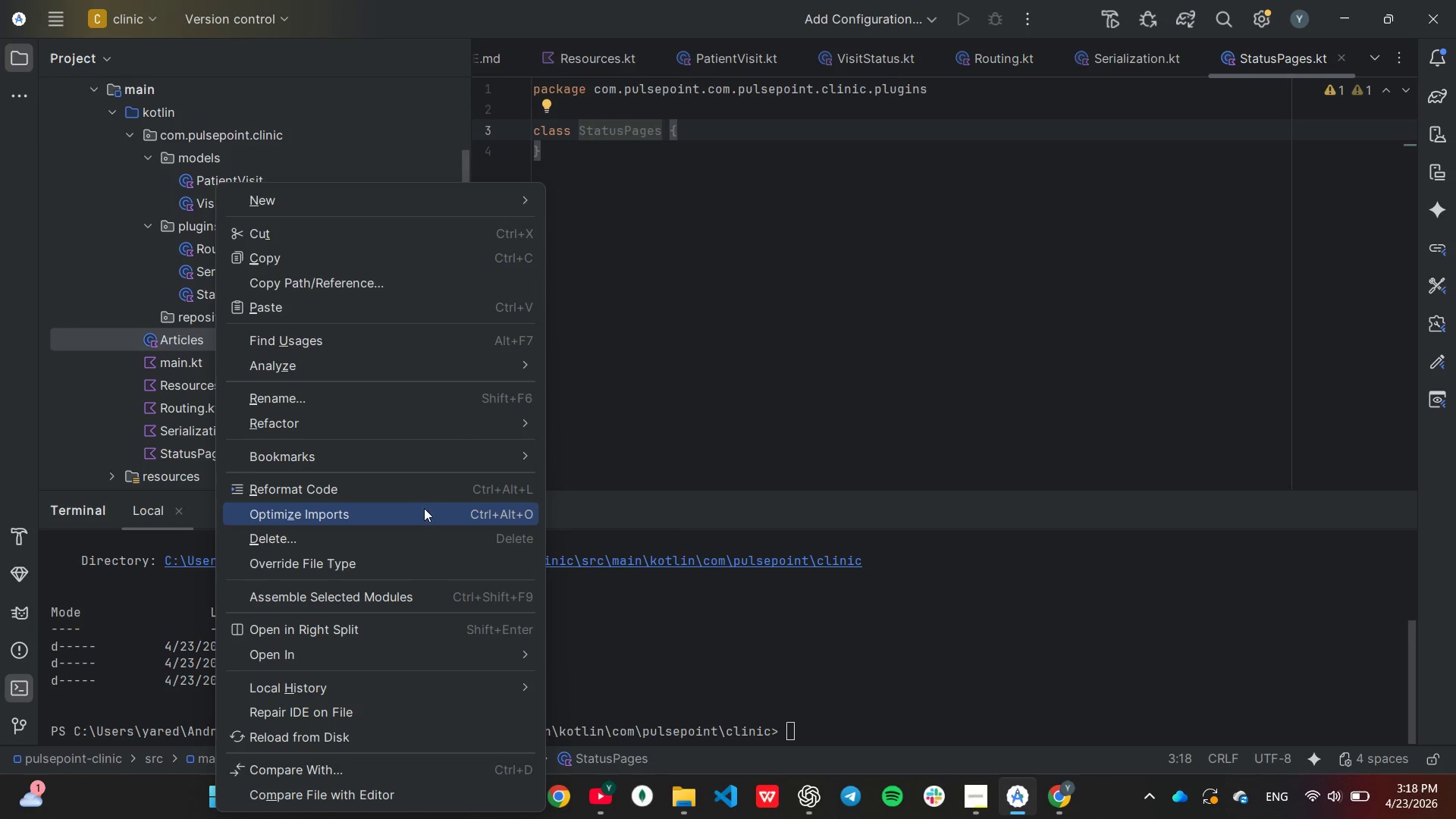 
wait(5.45)
 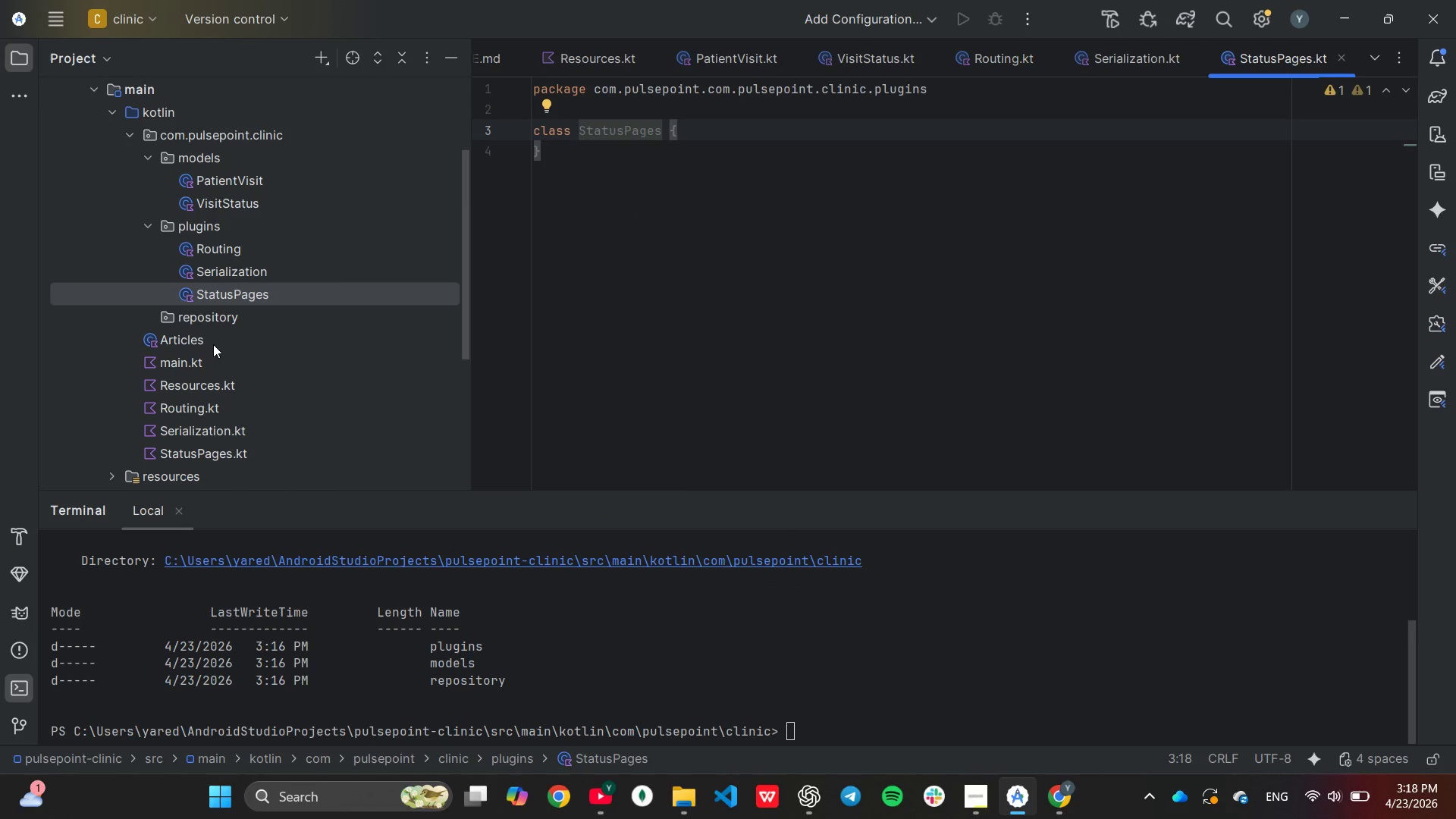 
left_click([424, 528])
 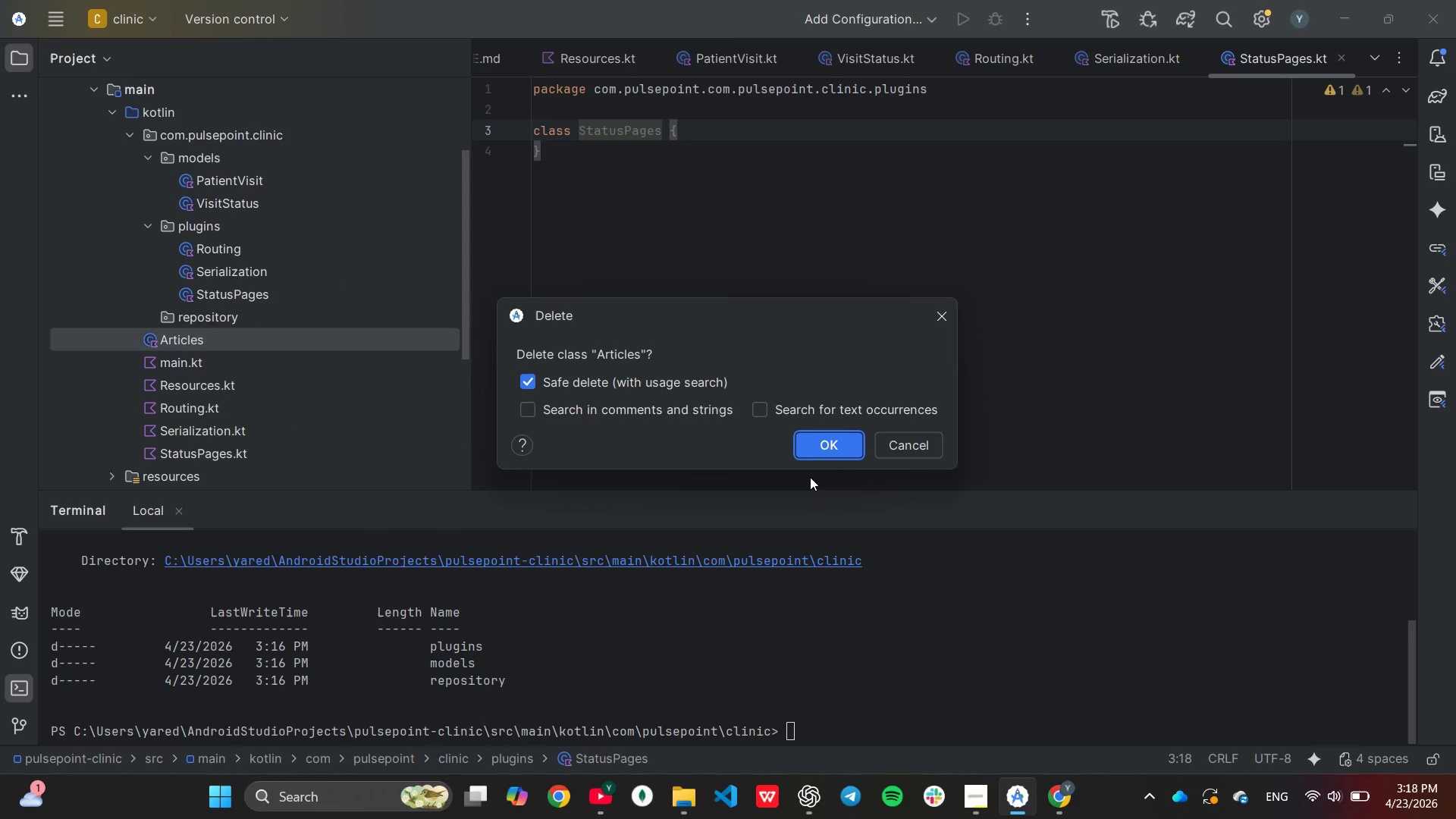 
left_click([801, 442])
 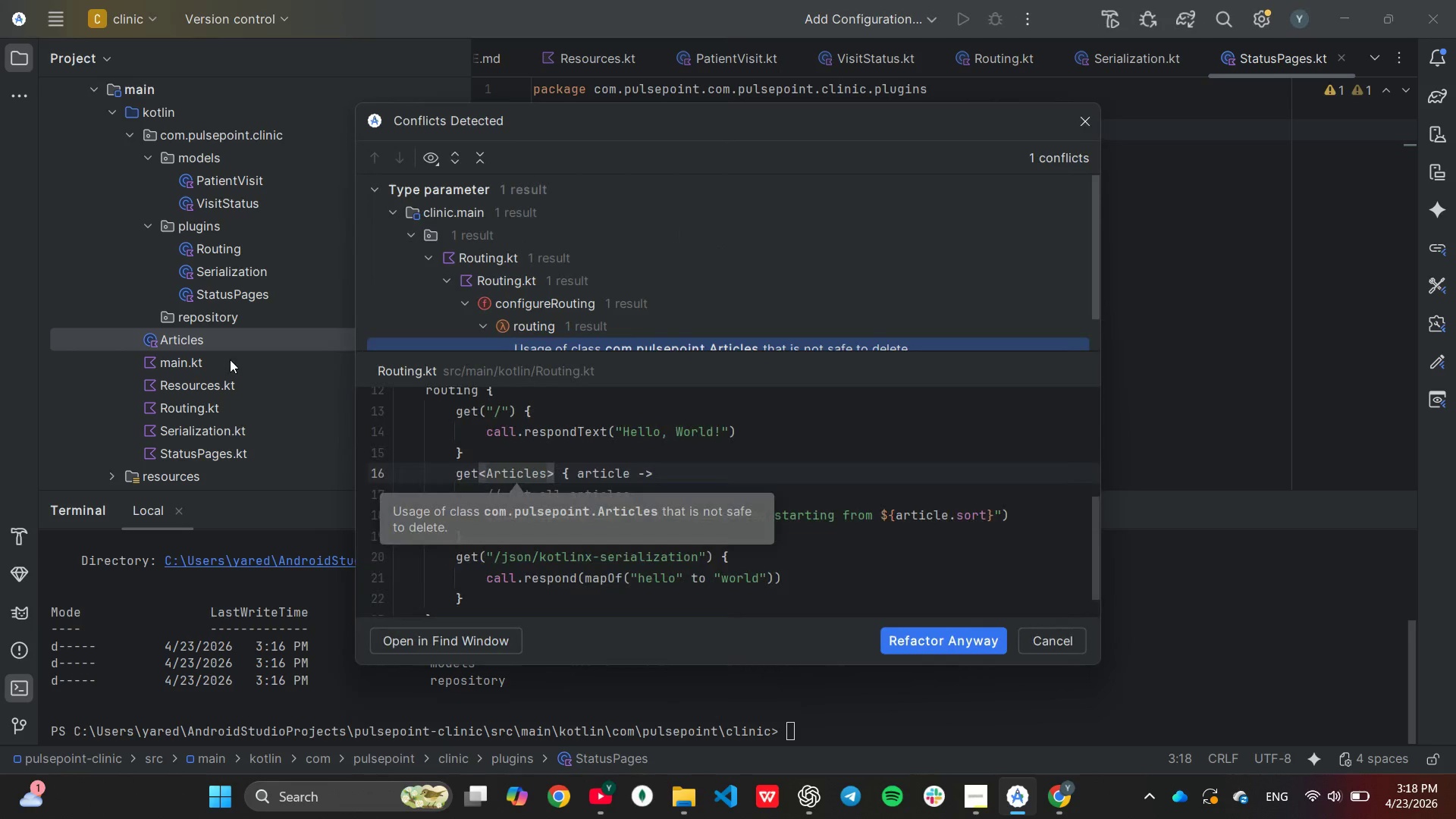 
left_click([899, 638])
 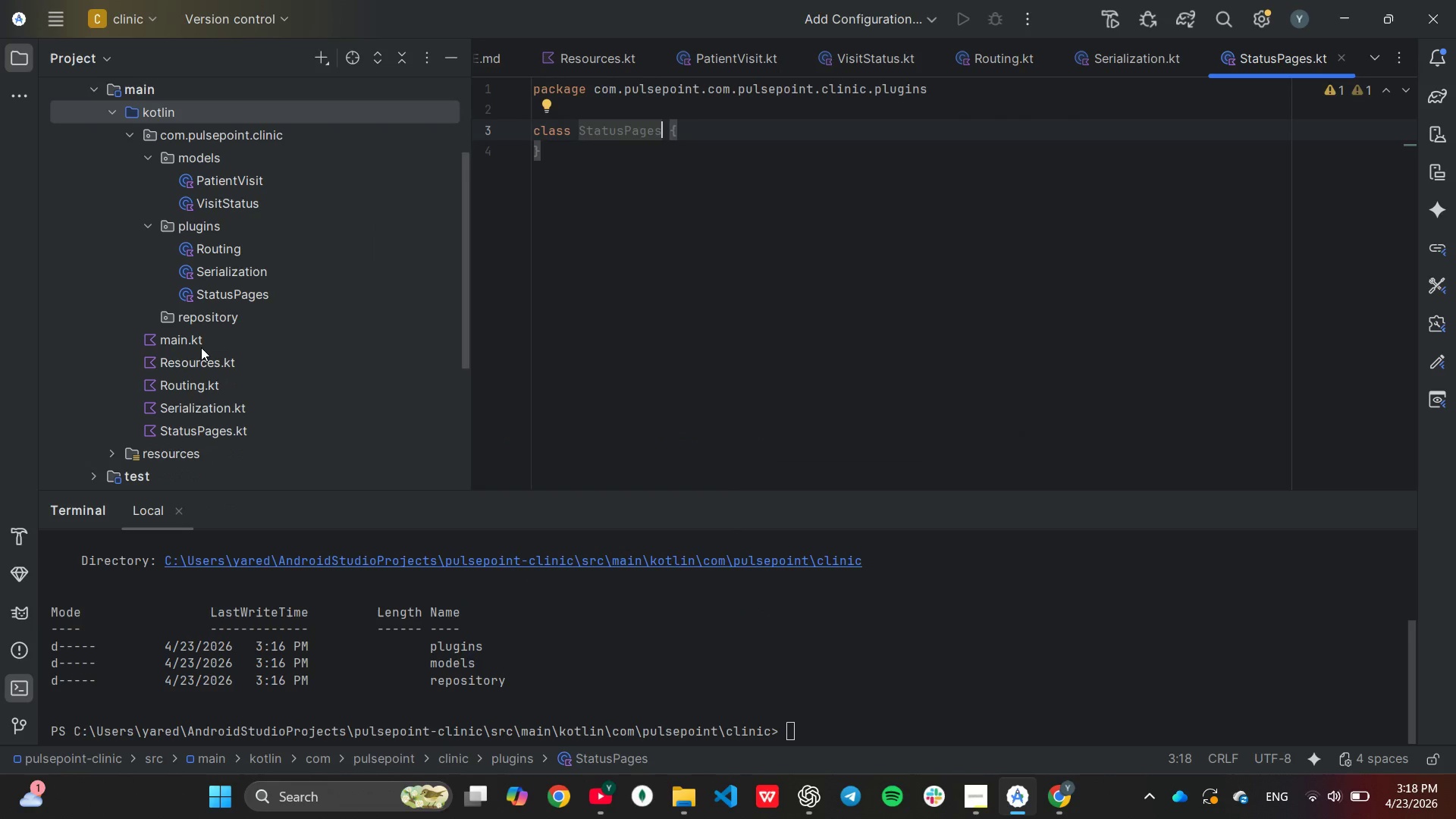 
right_click([201, 346])
 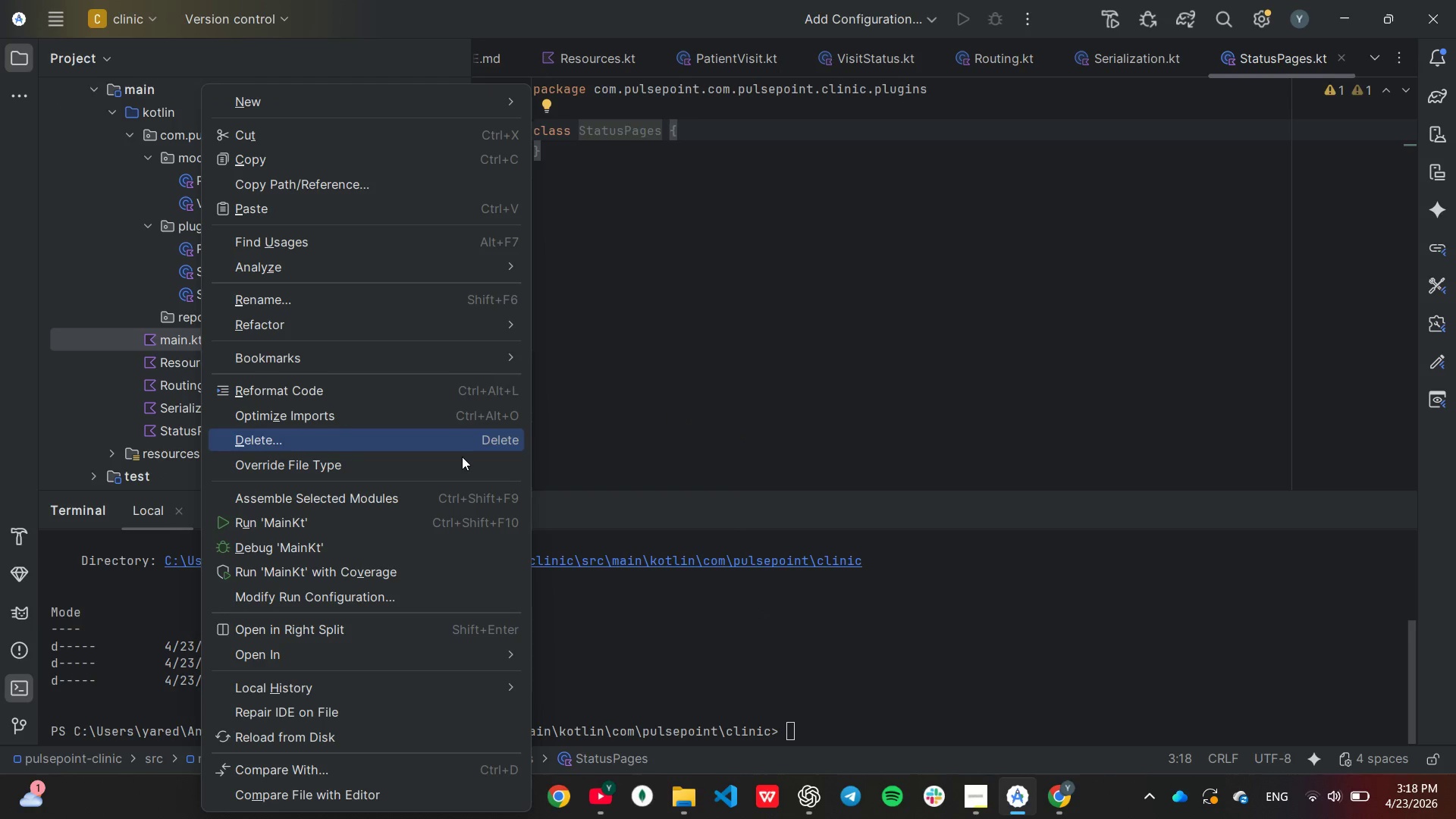 
left_click([440, 436])
 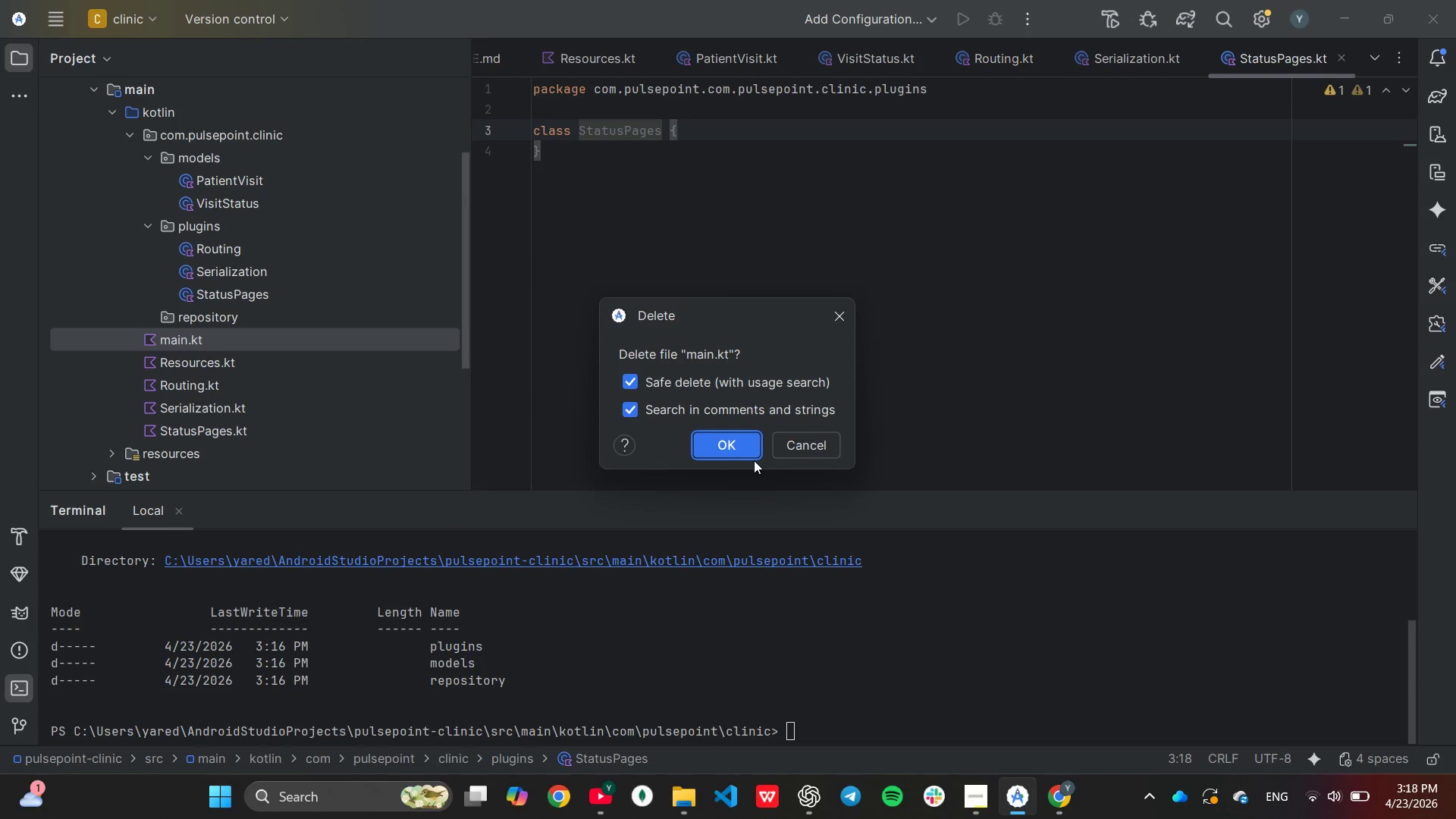 
left_click([714, 449])
 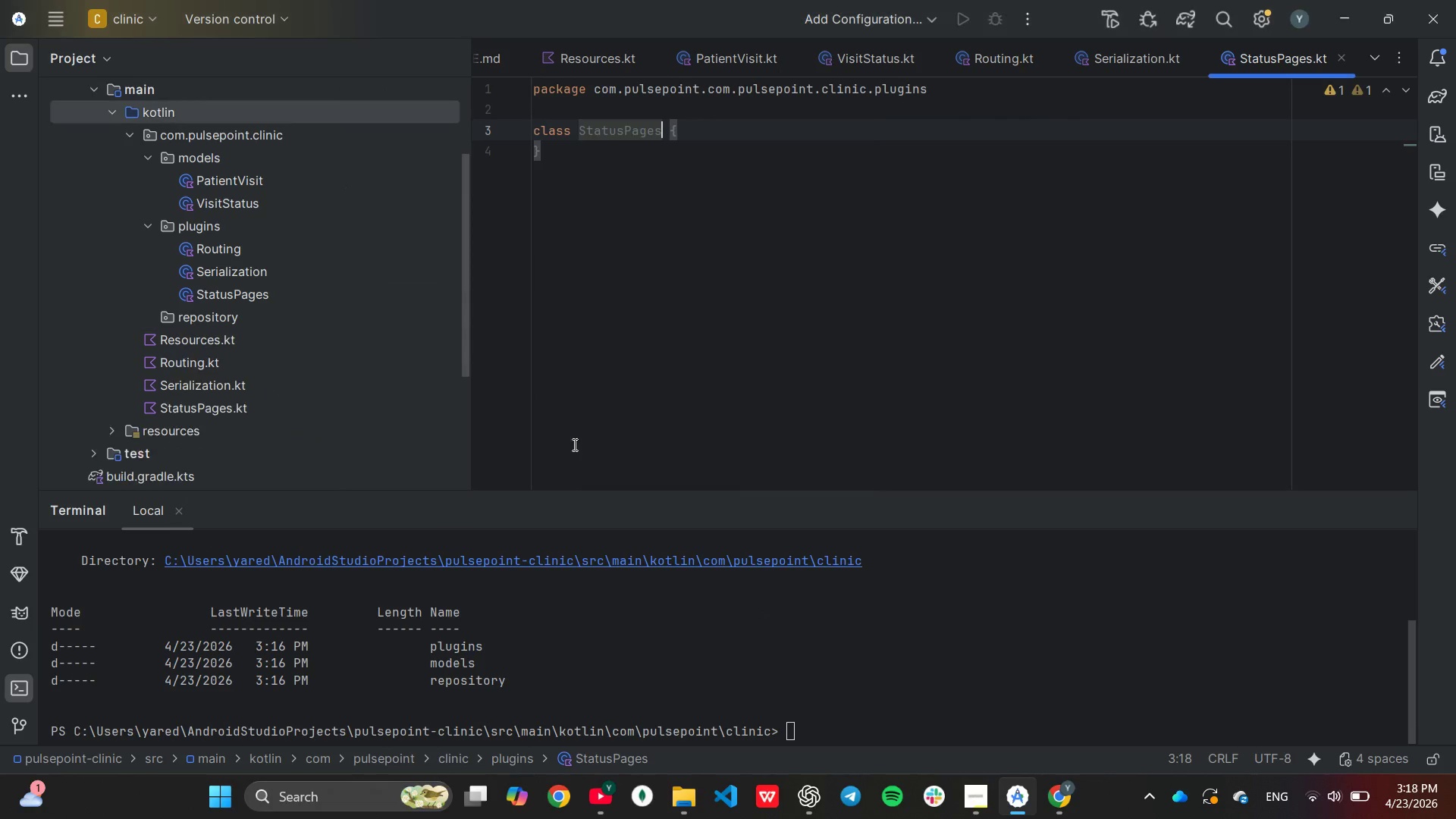 
left_click([232, 345])
 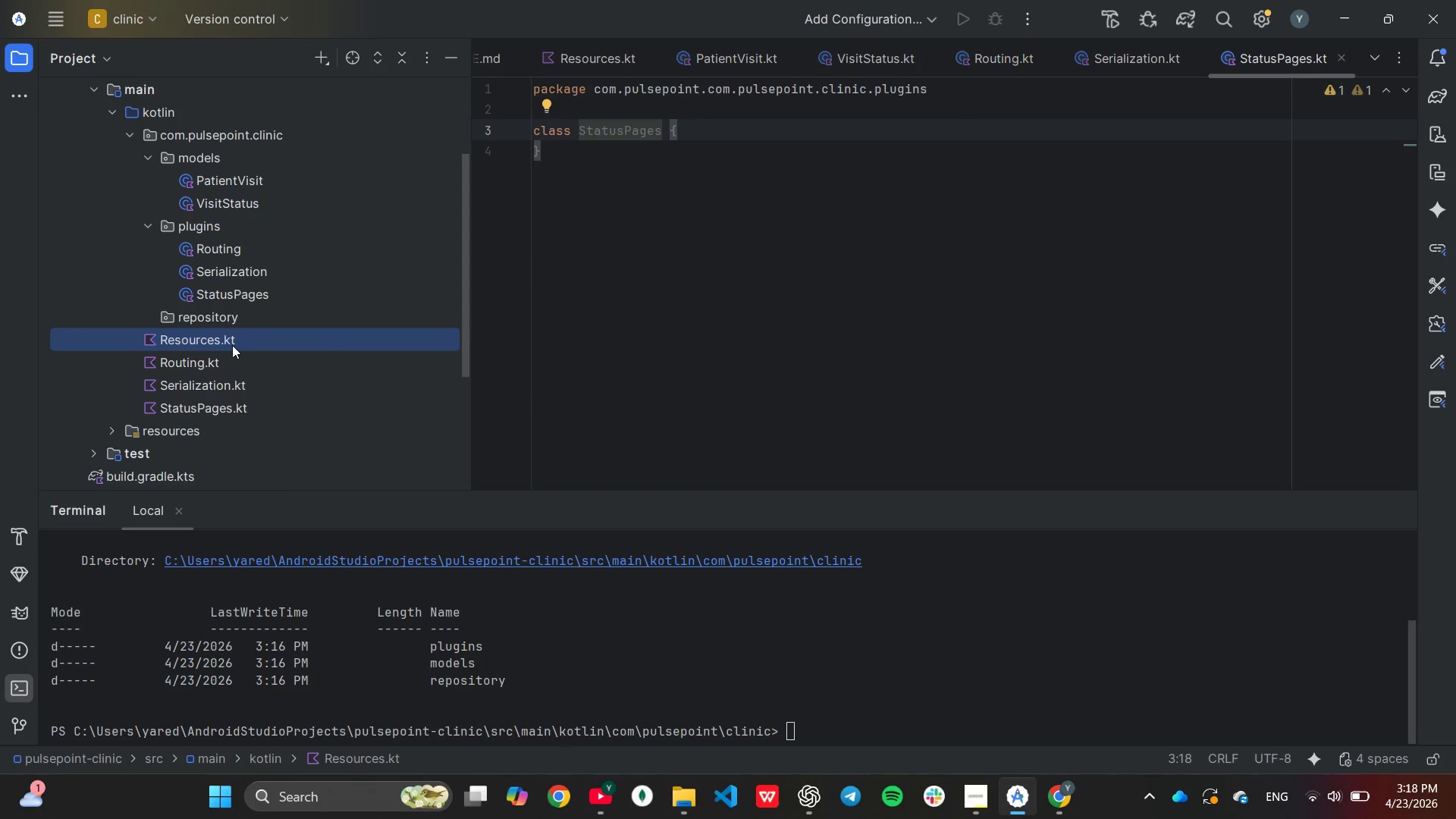 
key(Delete)
 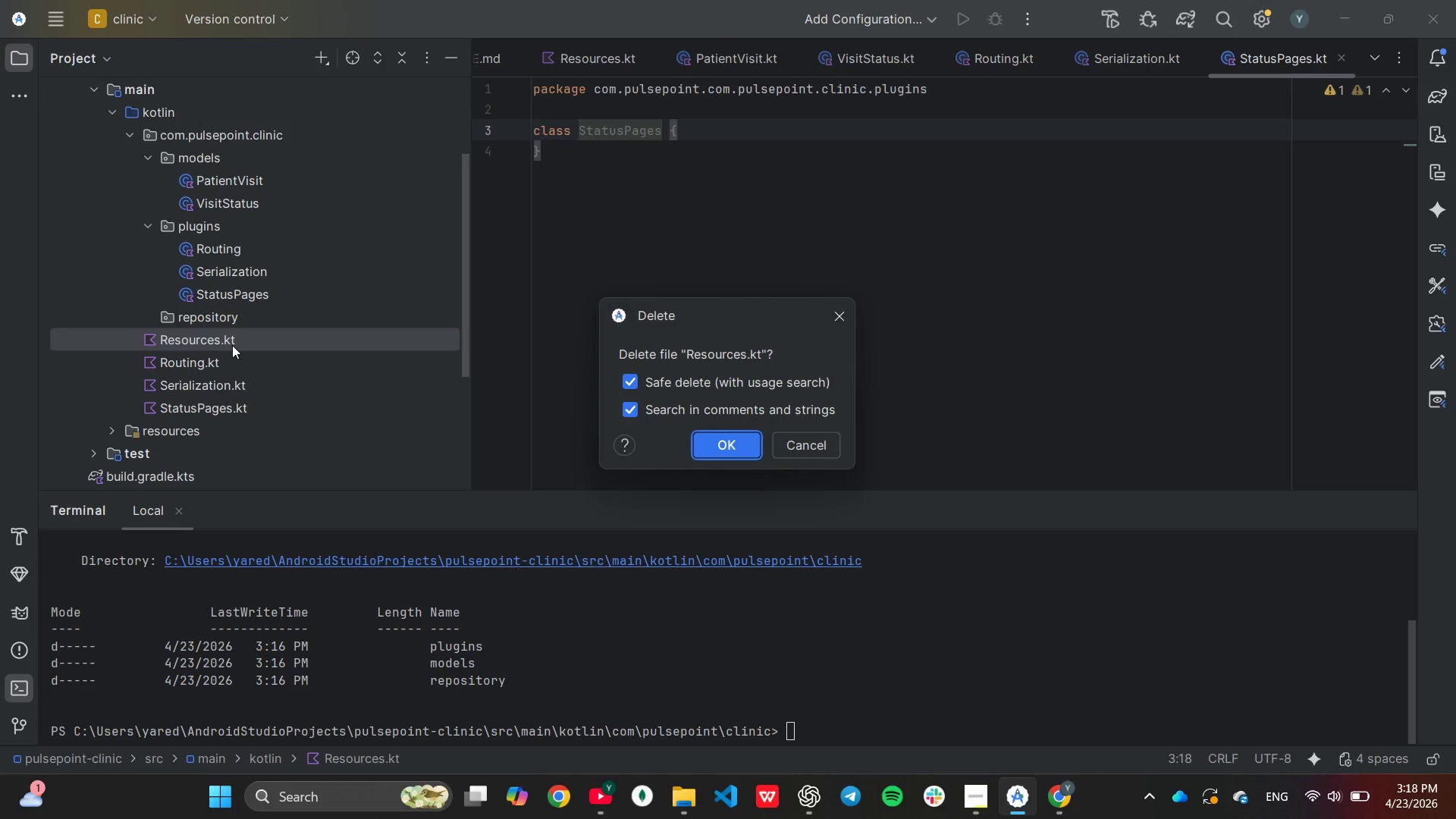 
key(Enter)
 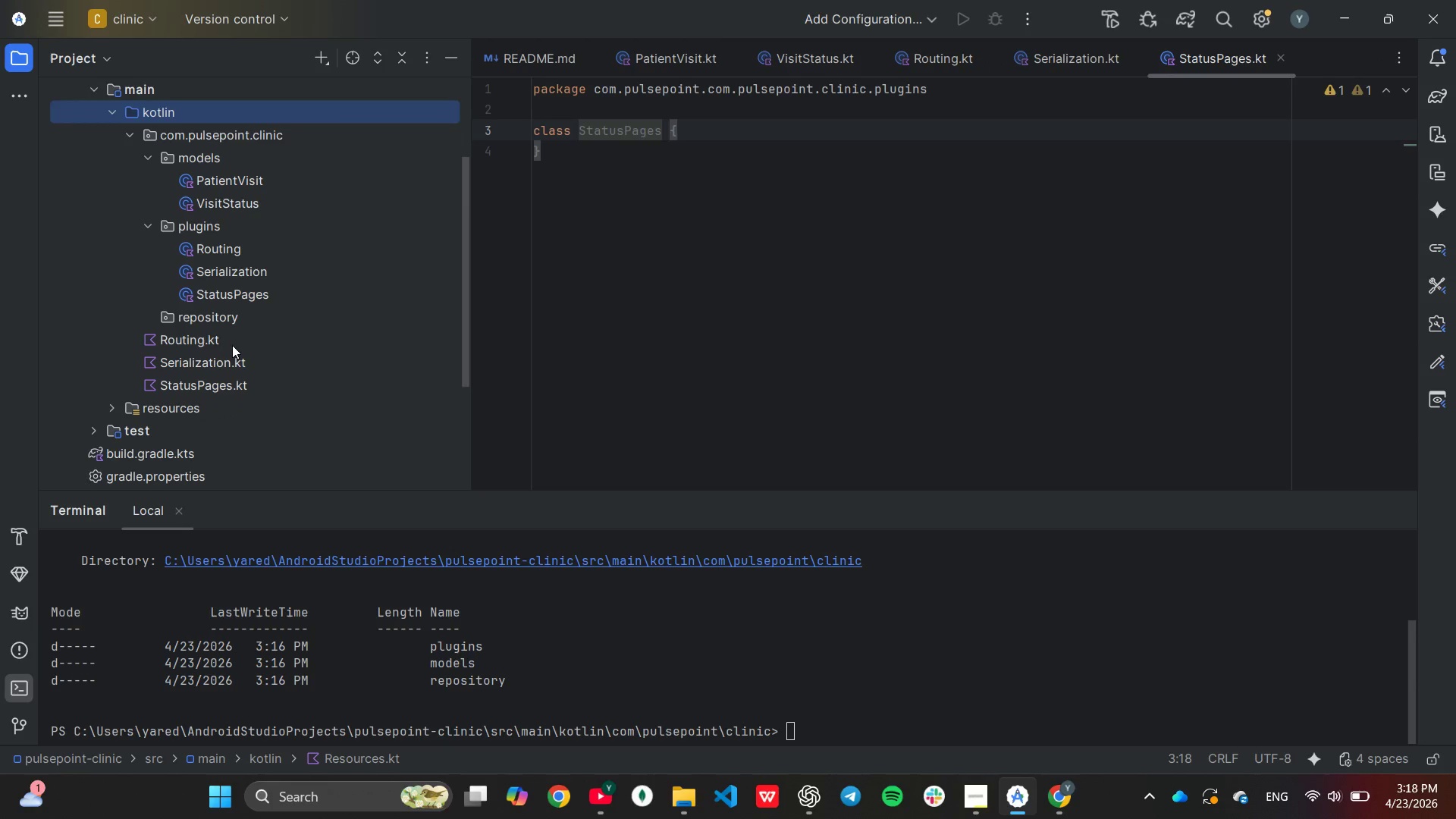 
right_click([232, 345])
 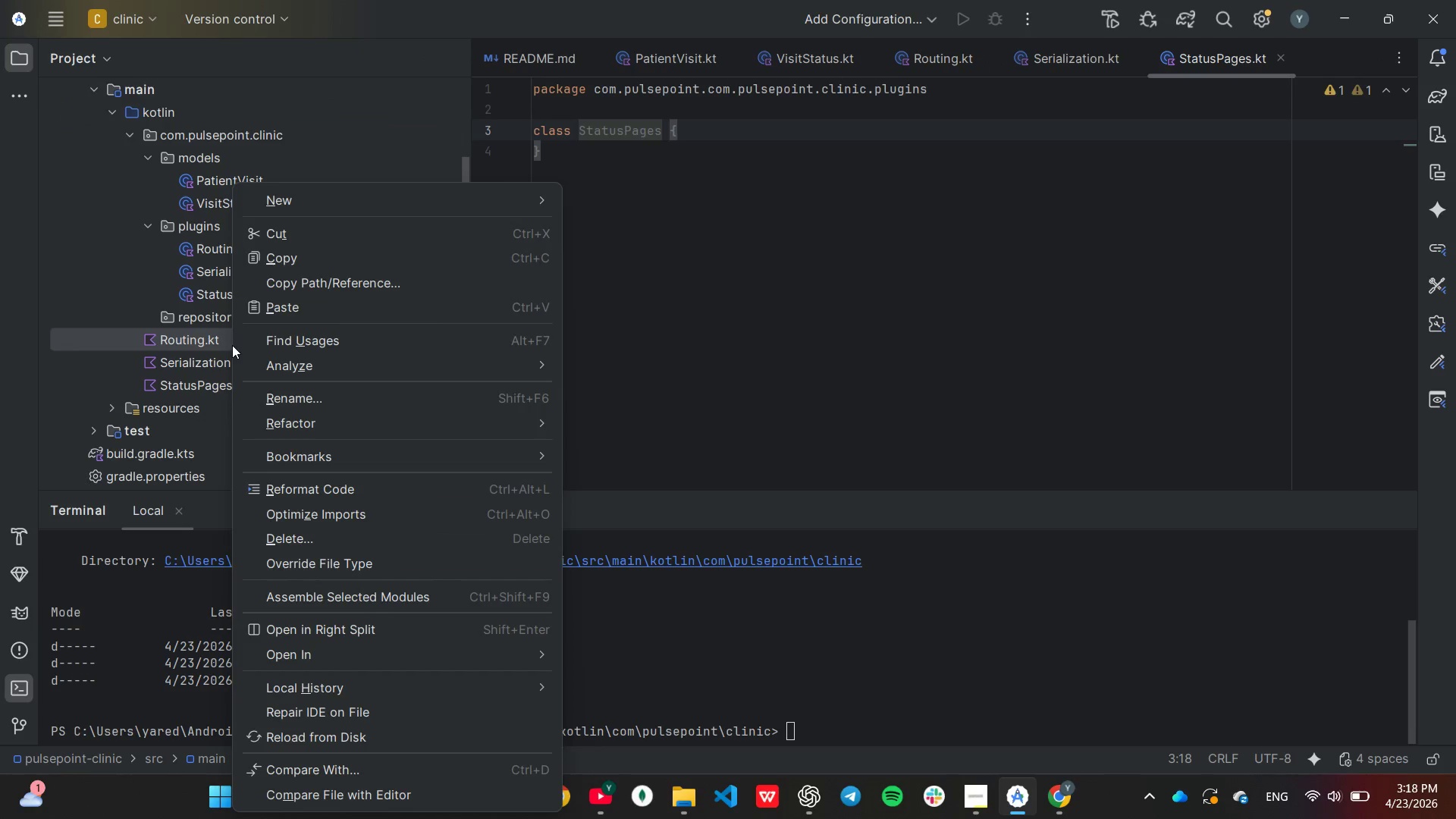 
key(Delete)
 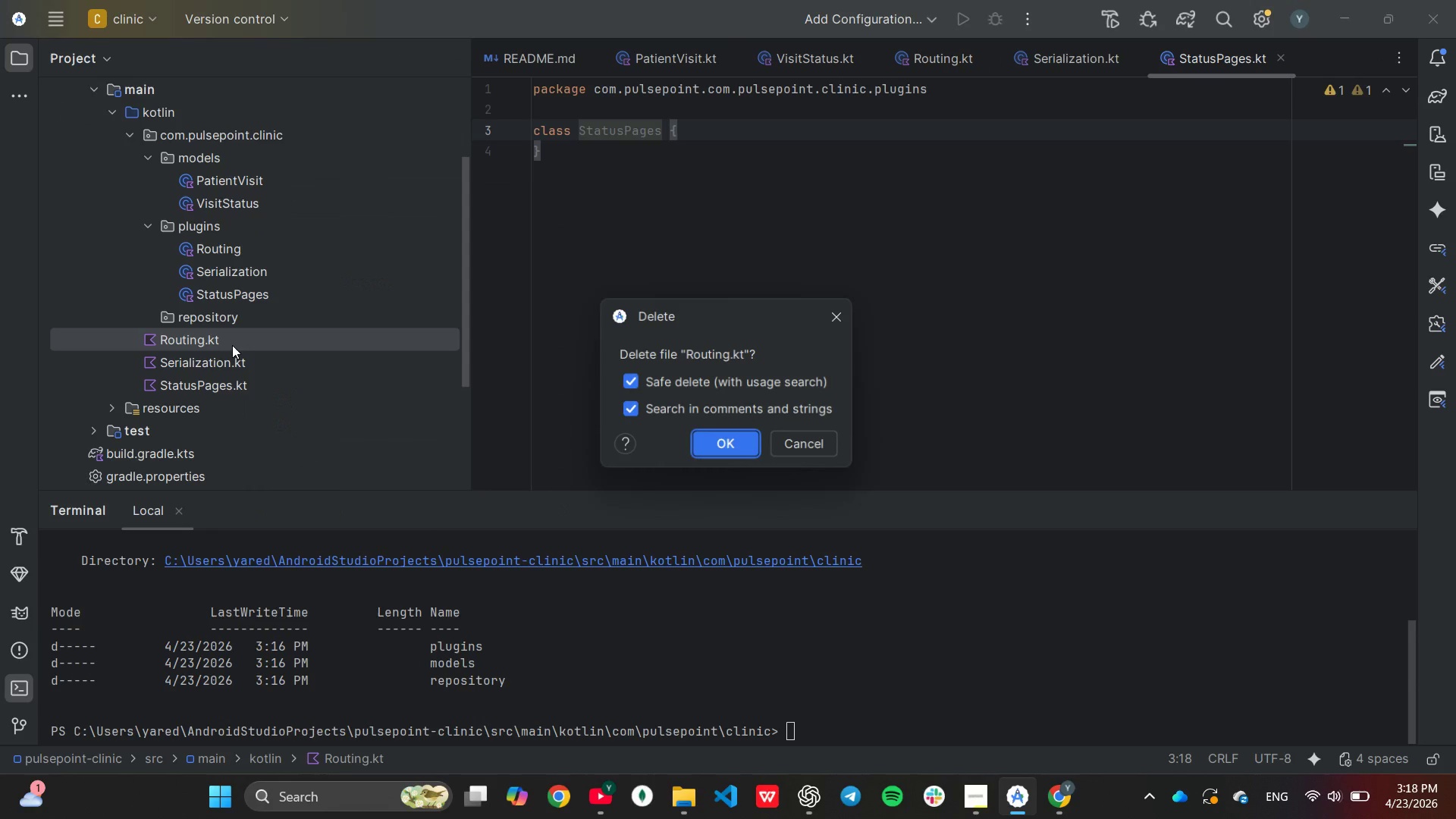 
key(Enter)
 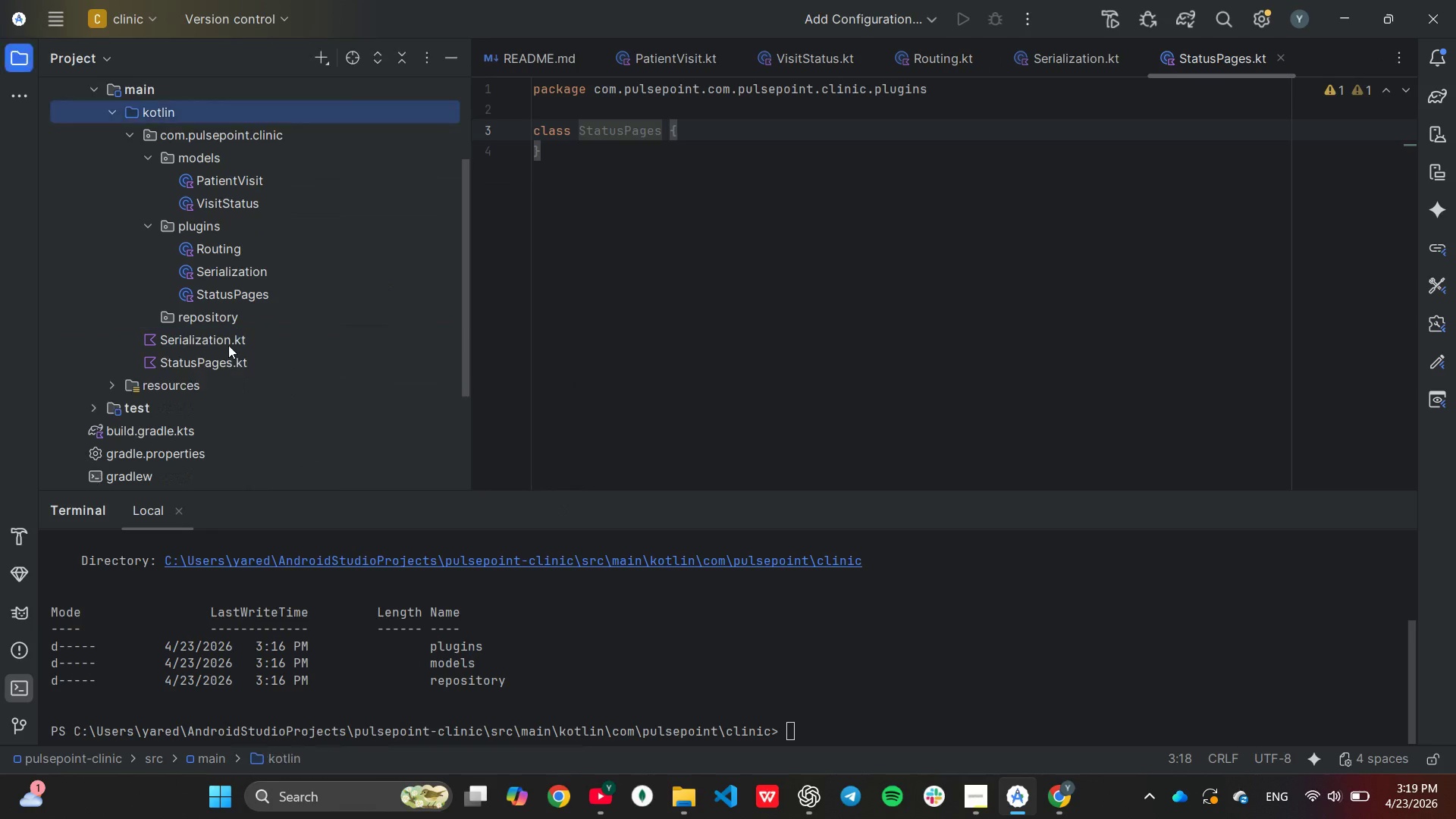 
right_click([228, 344])
 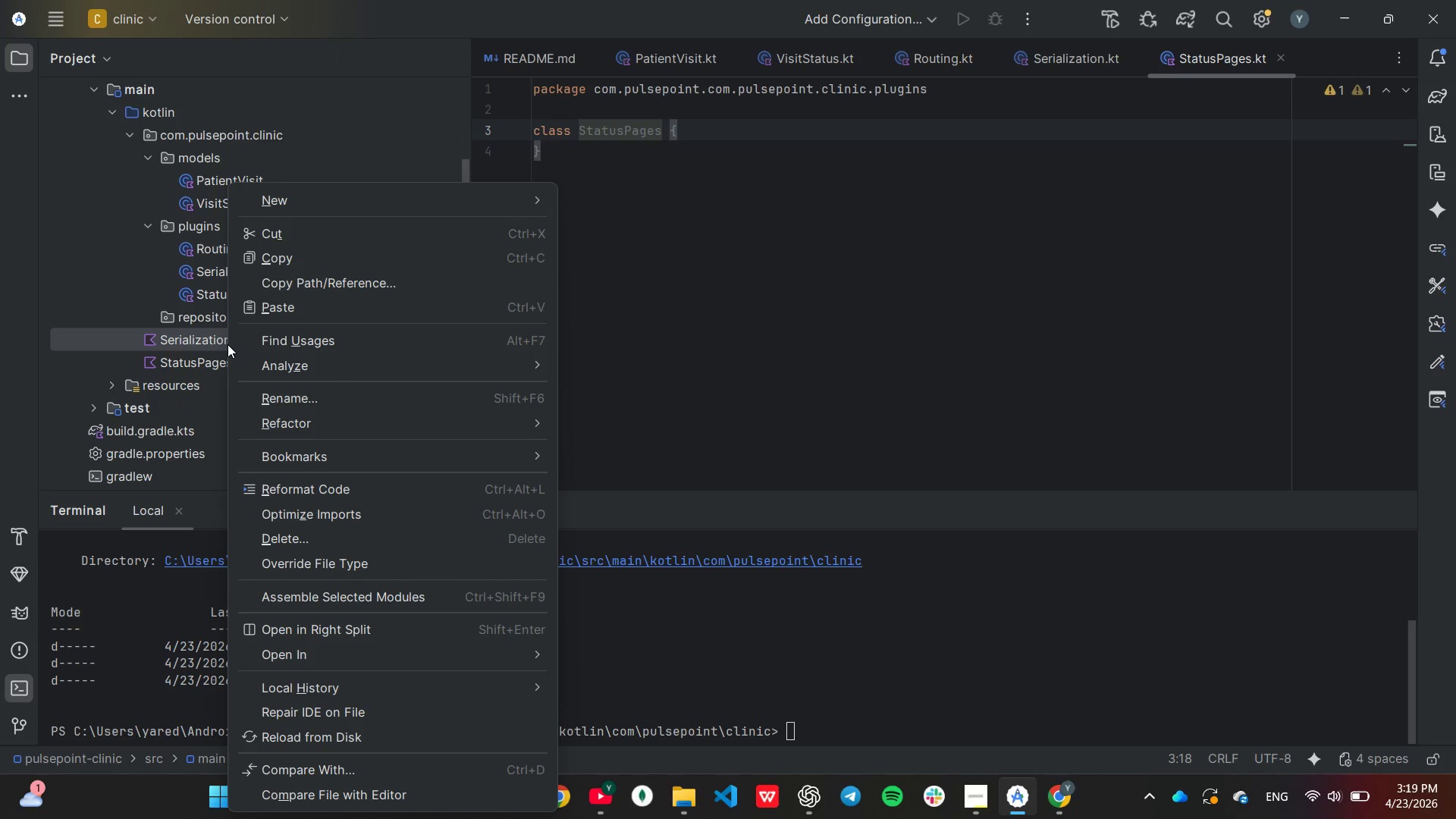 
key(Delete)
 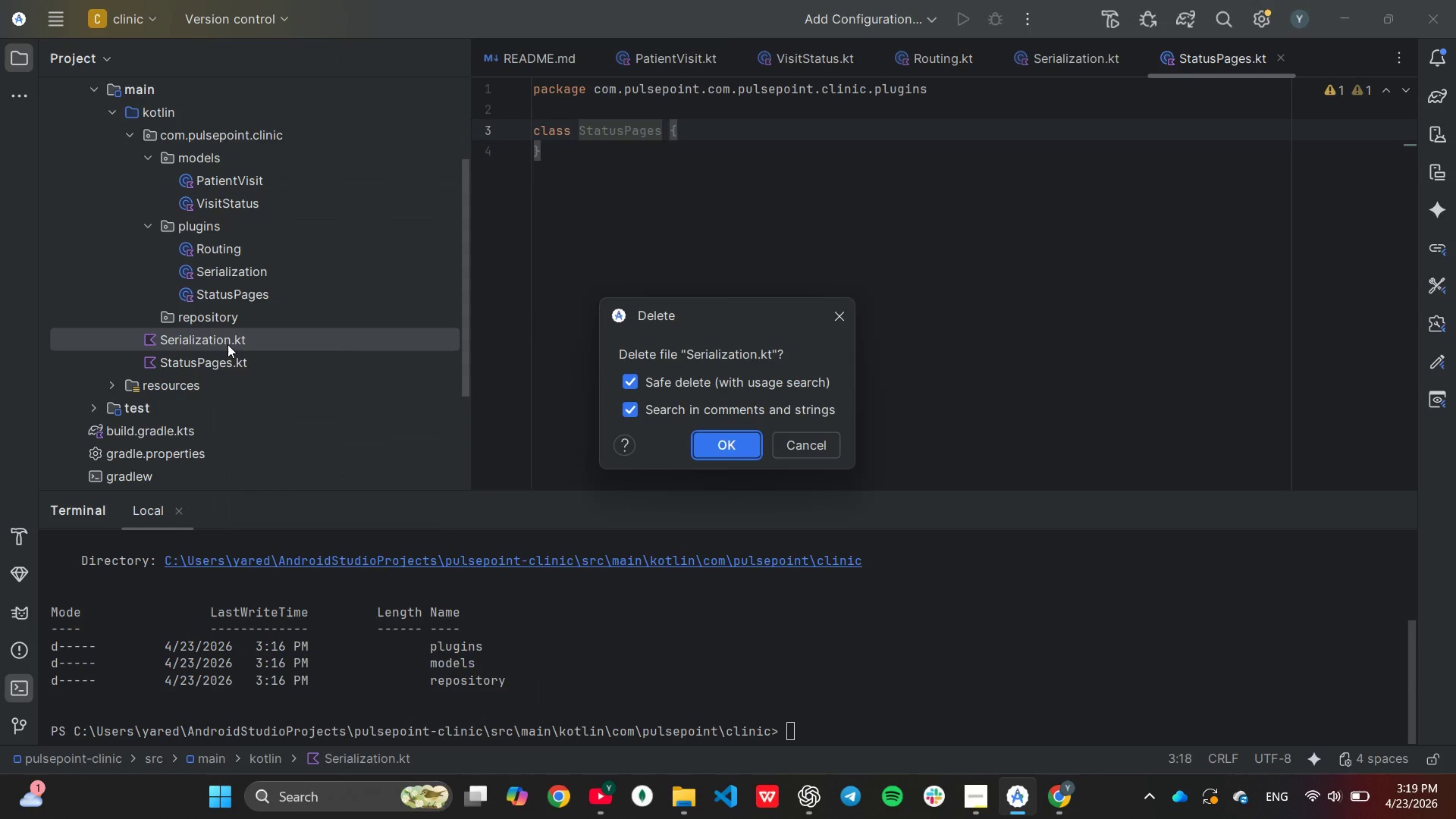 
key(Enter)
 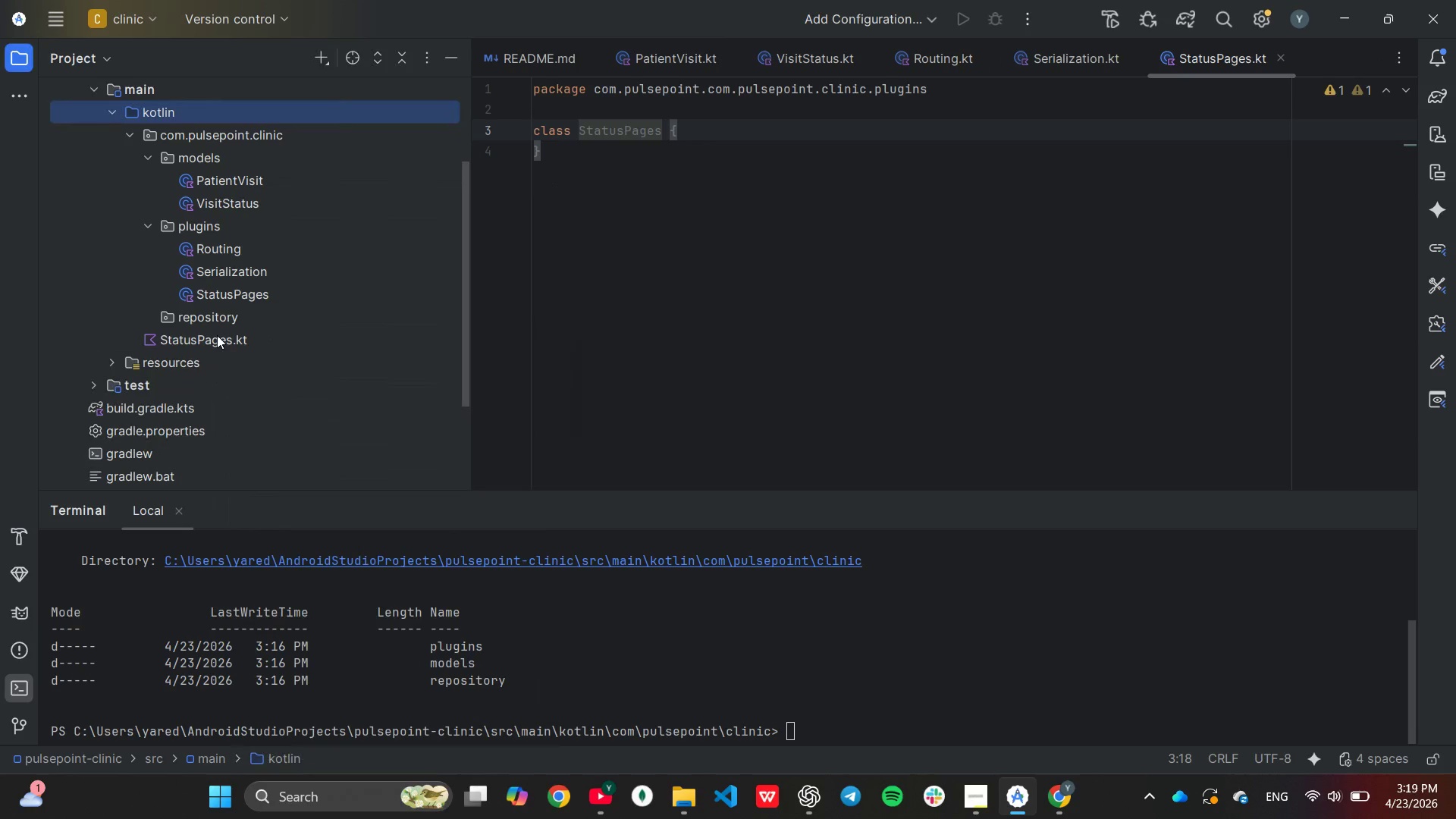 
left_click([217, 335])
 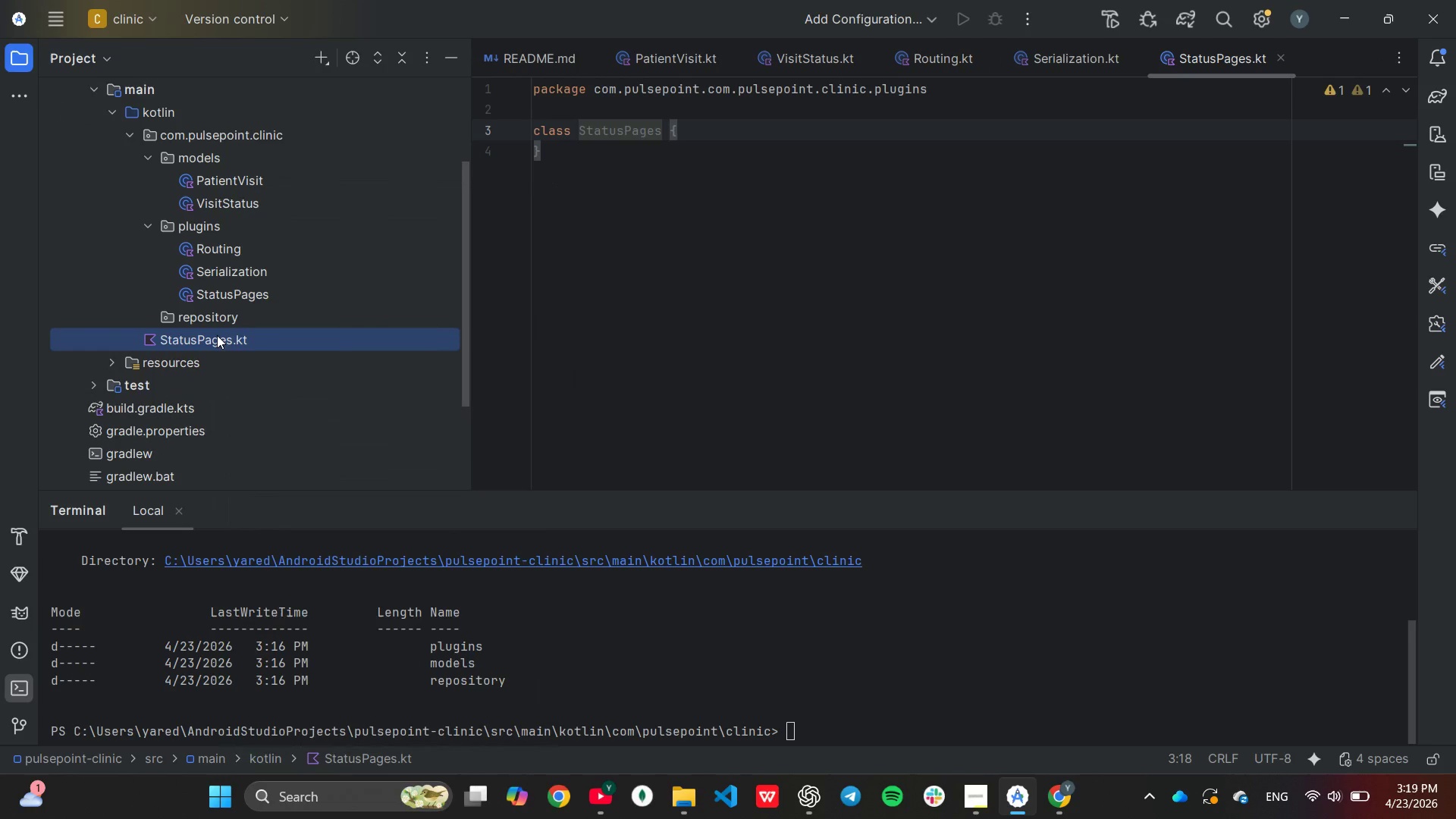 
key(Delete)
 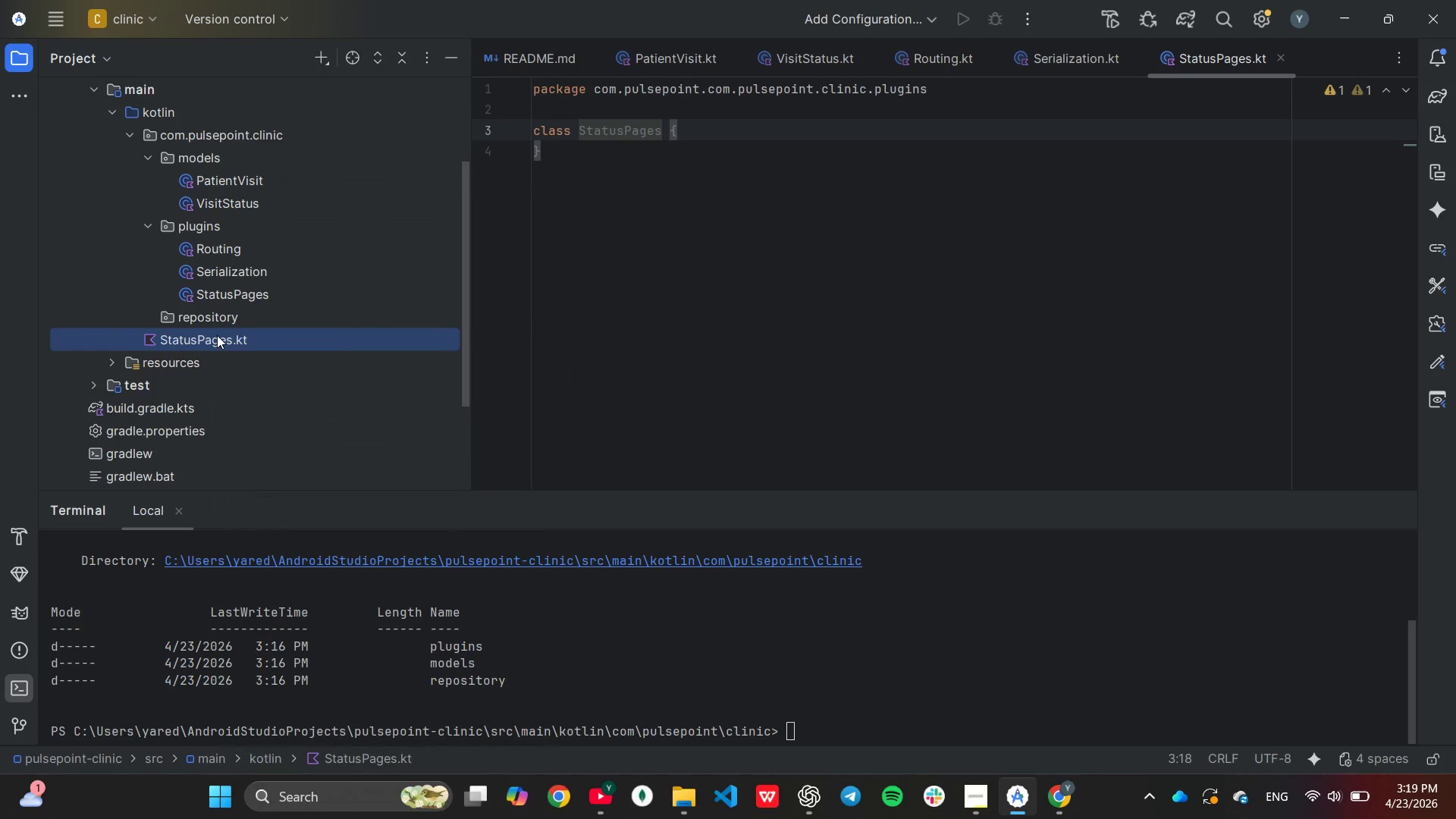 
key(Enter)
 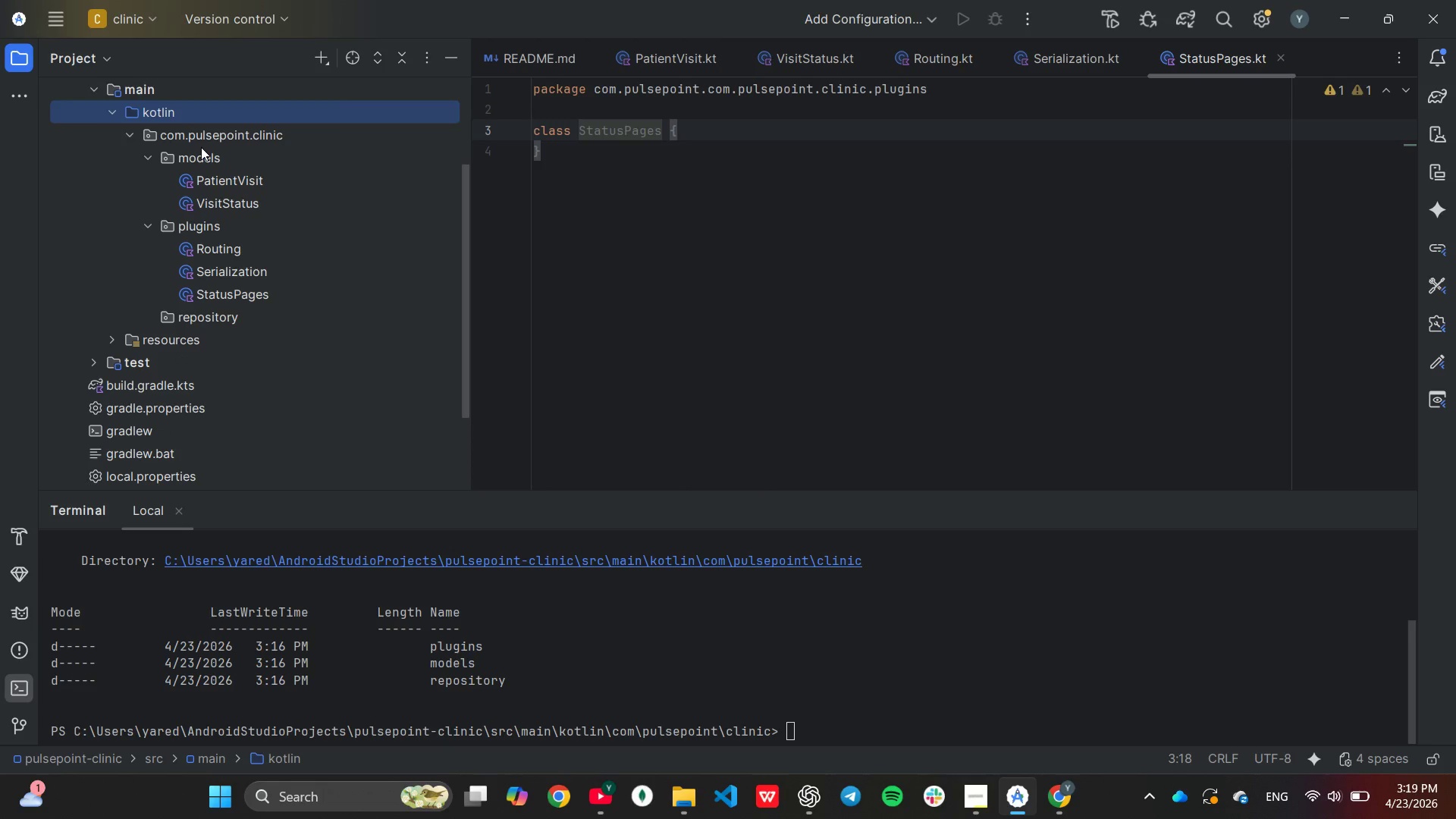 
right_click([205, 133])
 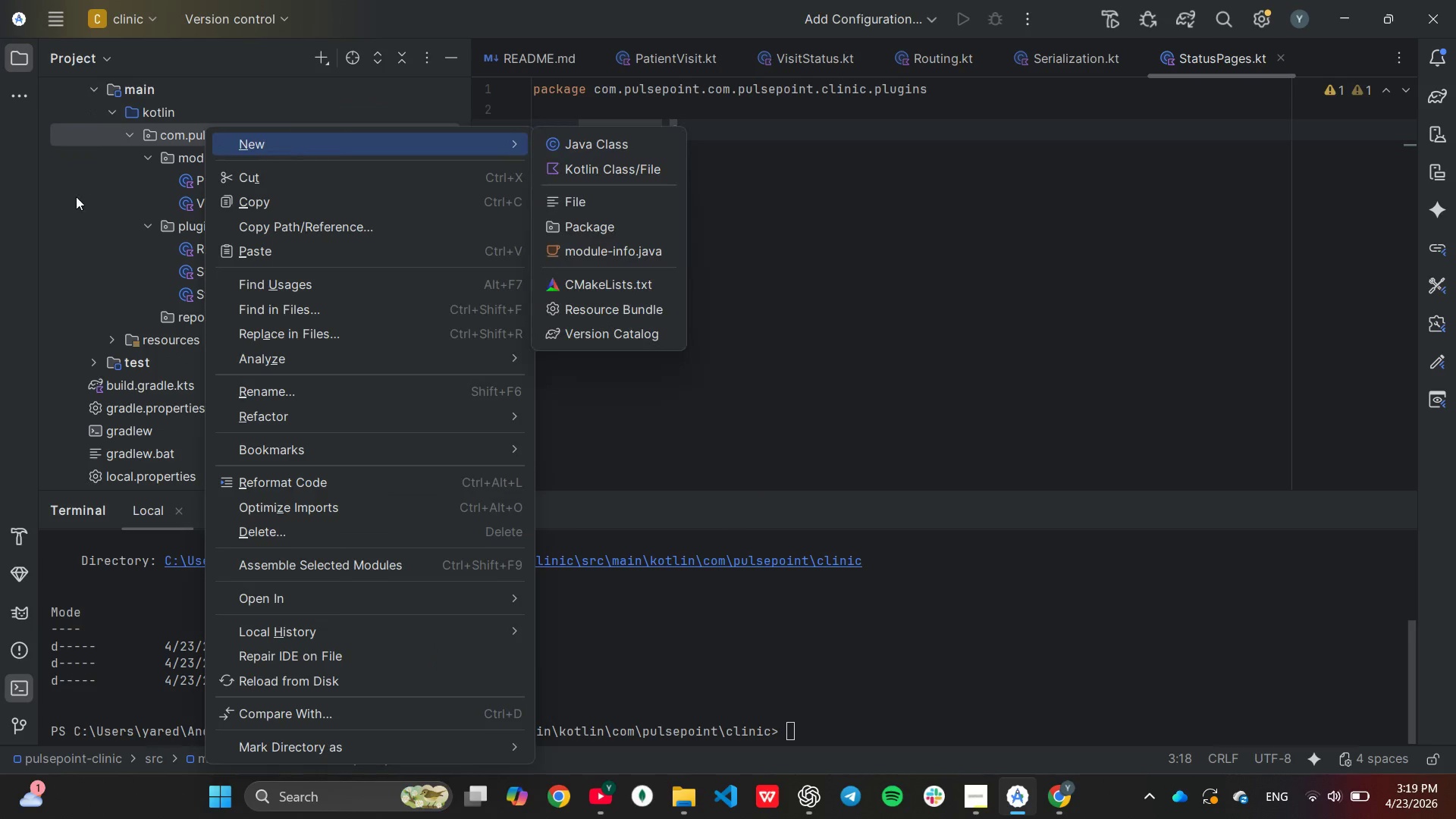 
right_click([76, 196])
 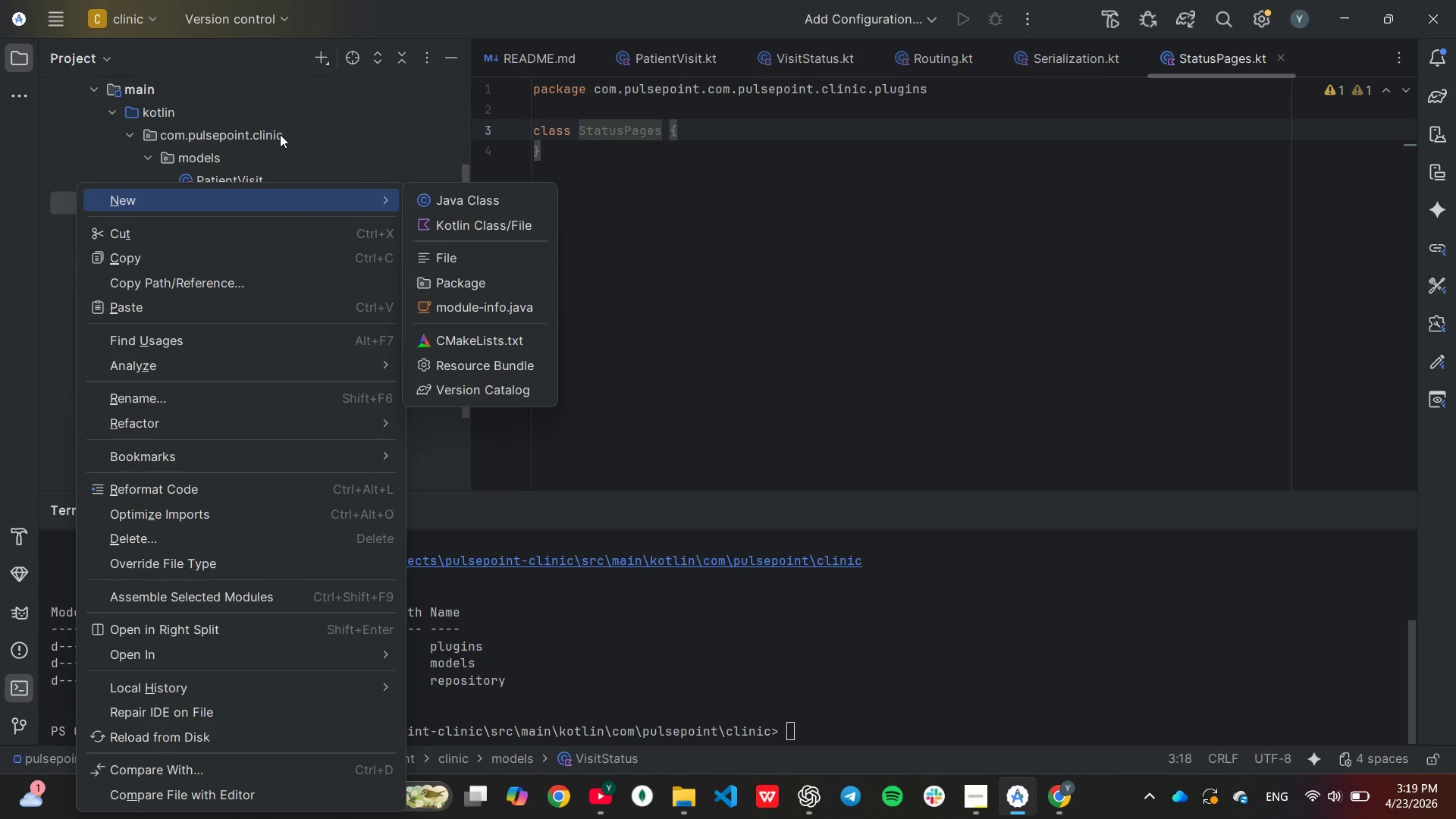 
right_click([275, 131])
 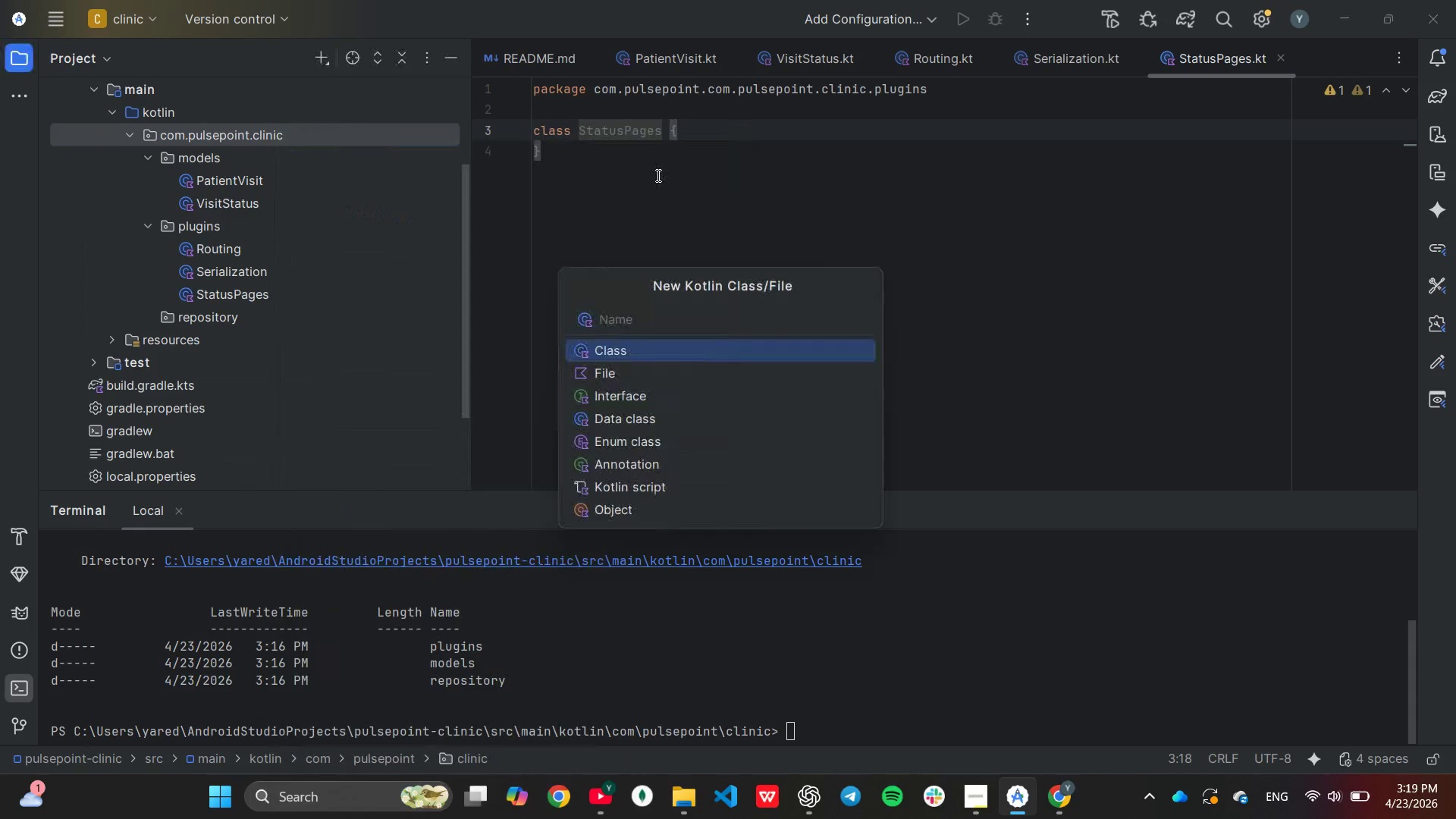 
type(Application)
 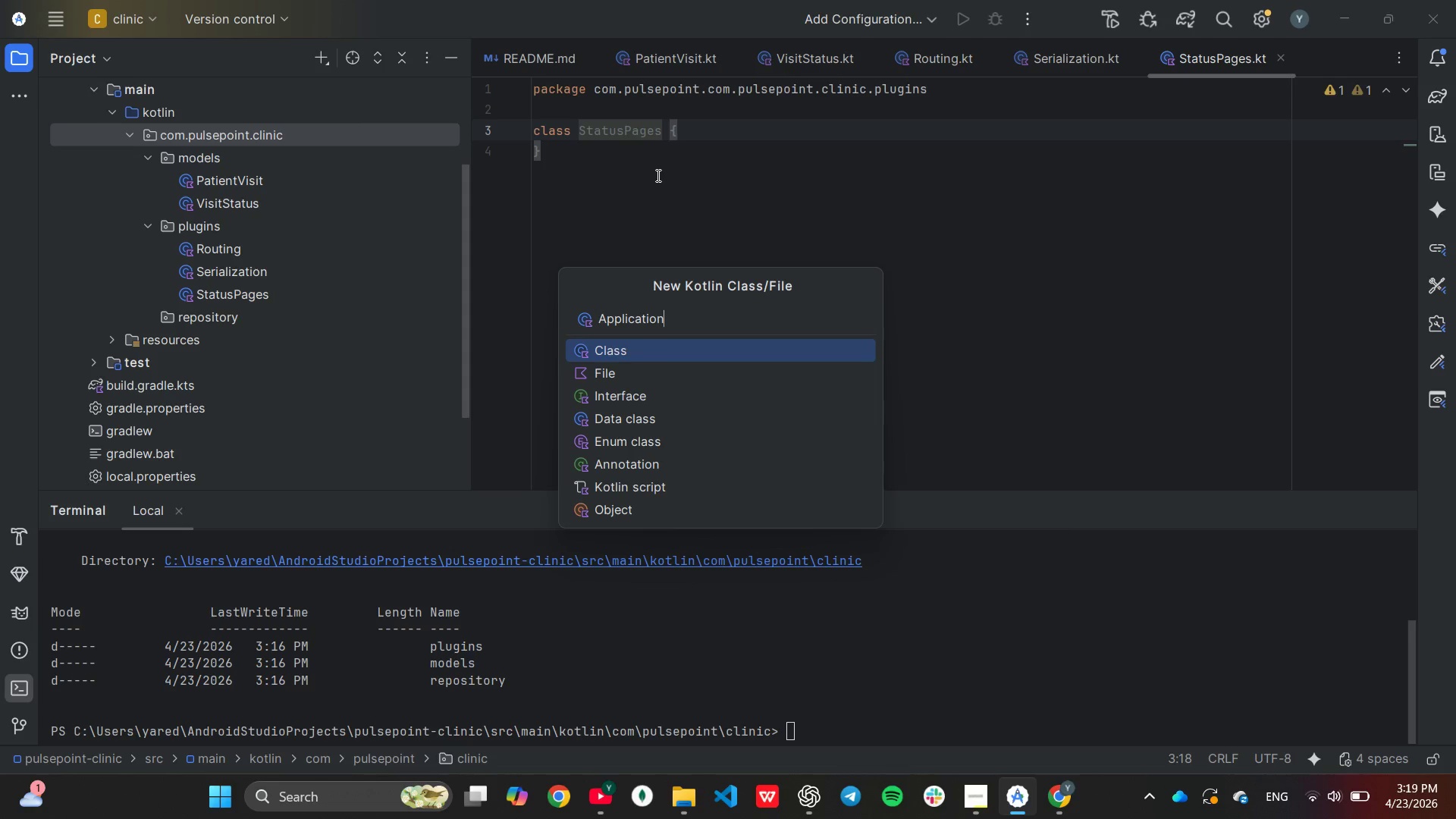 
key(Enter)
 